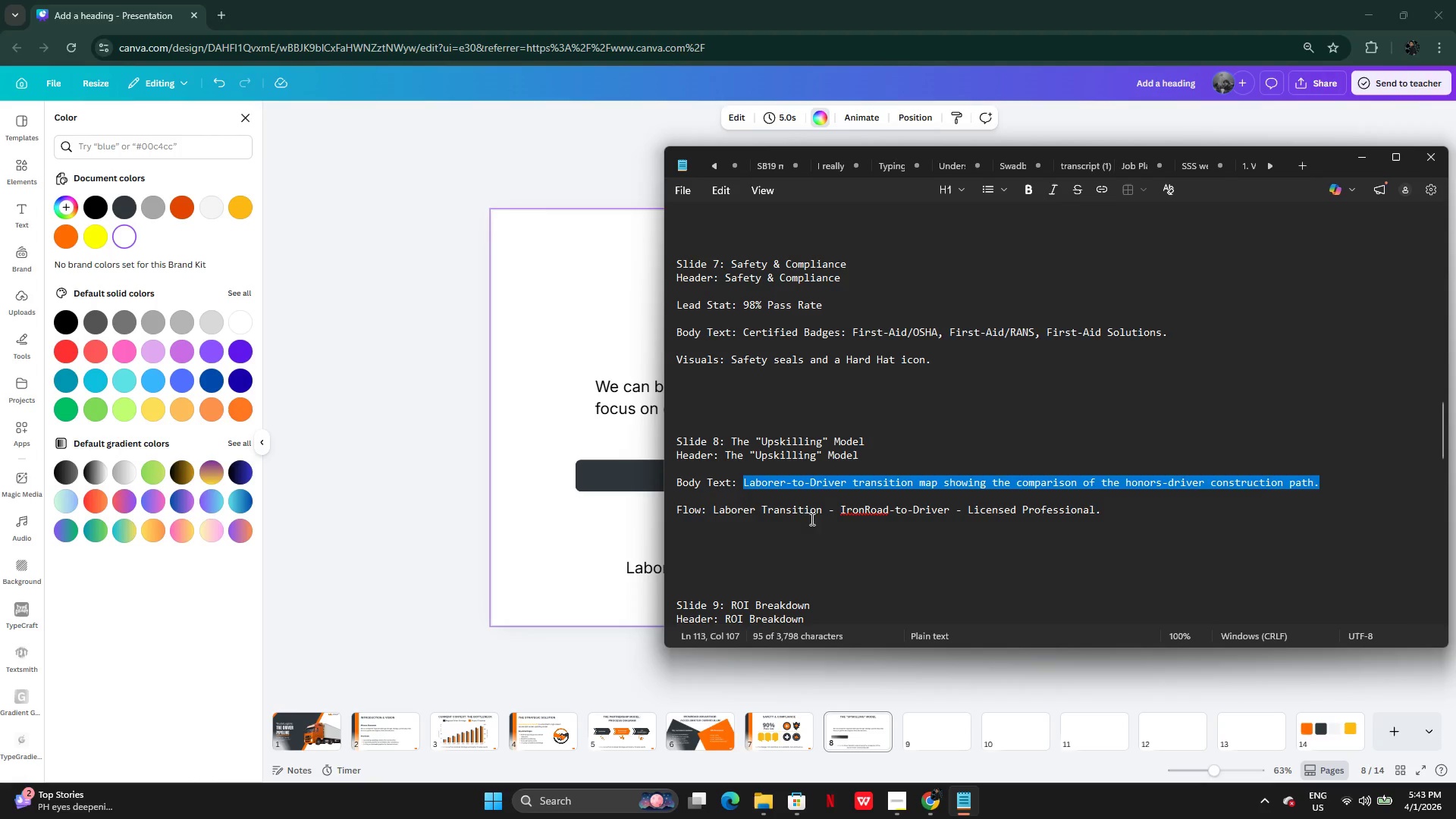 
left_click([801, 519])
 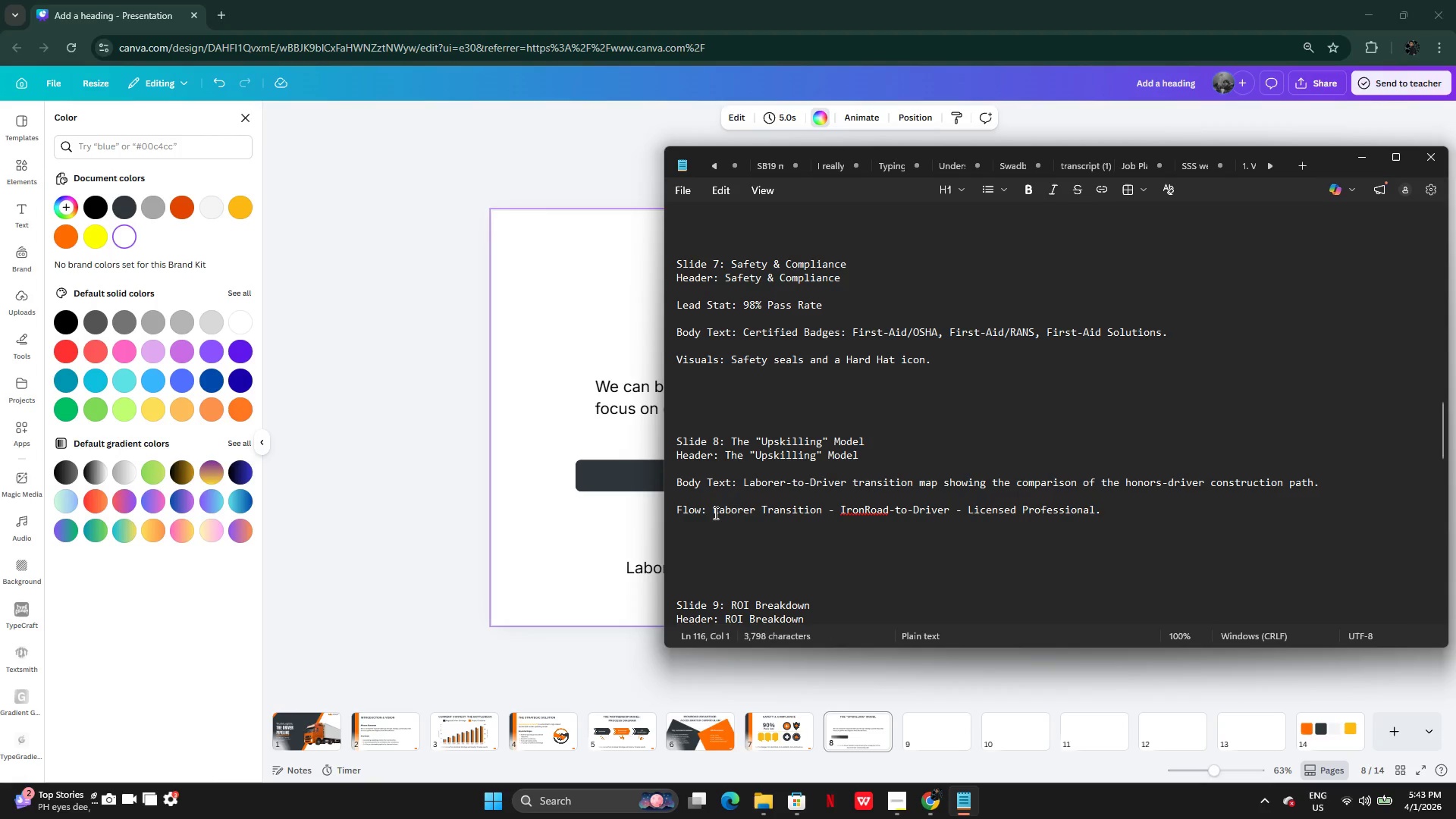 
left_click_drag(start_coordinate=[714, 513], to_coordinate=[821, 512])
 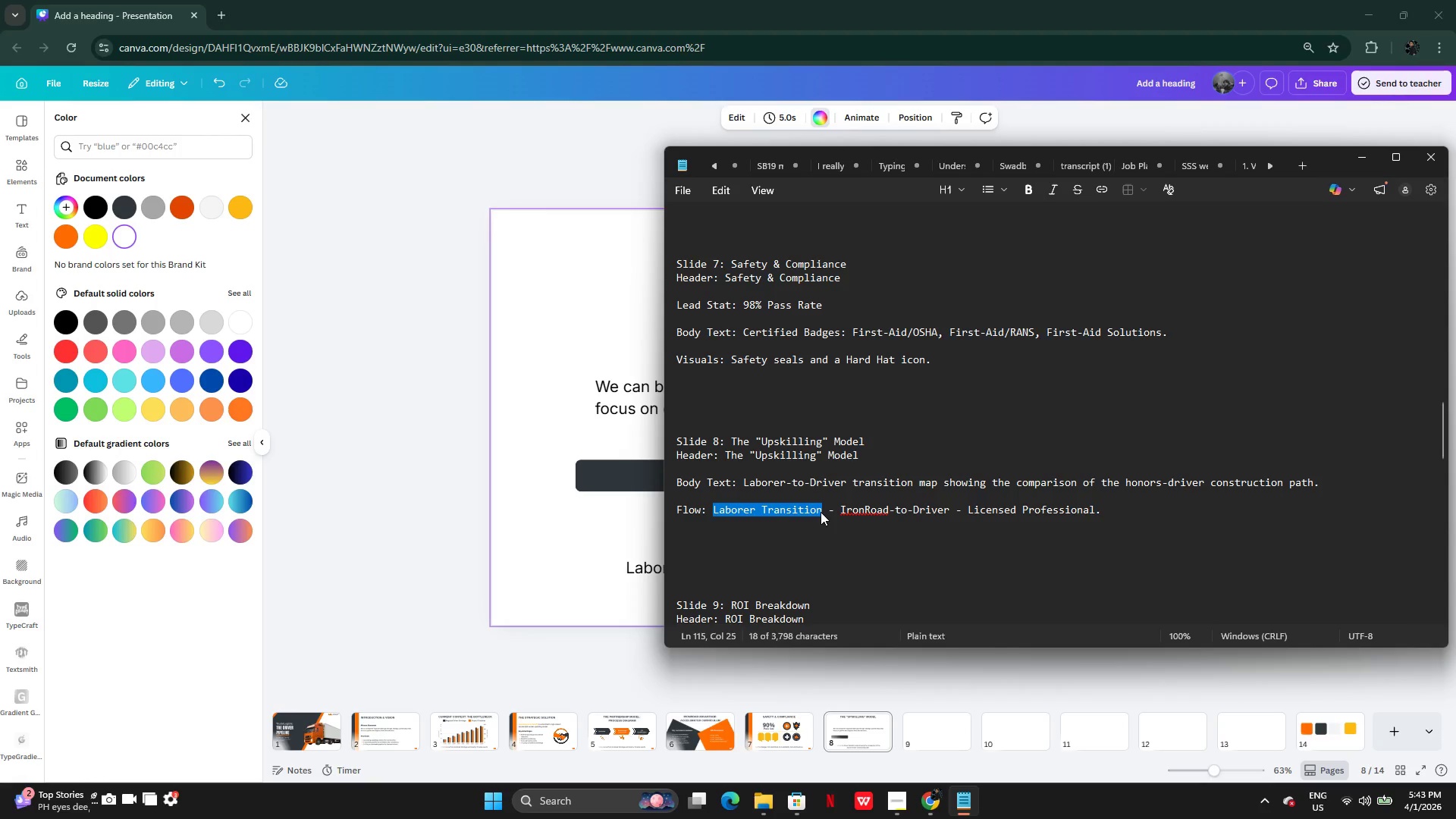 
key(Control+C)
 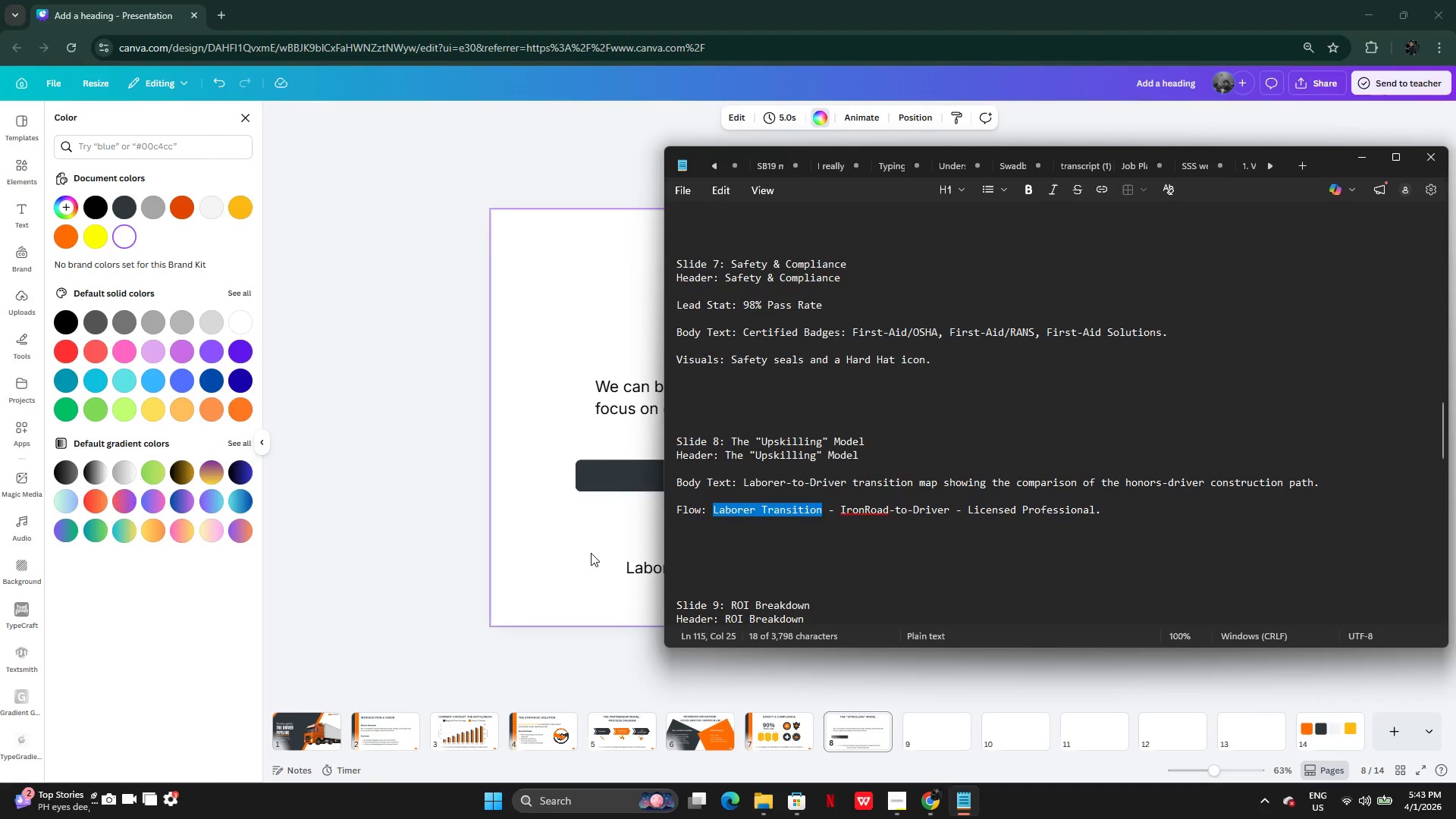 
left_click([589, 553])
 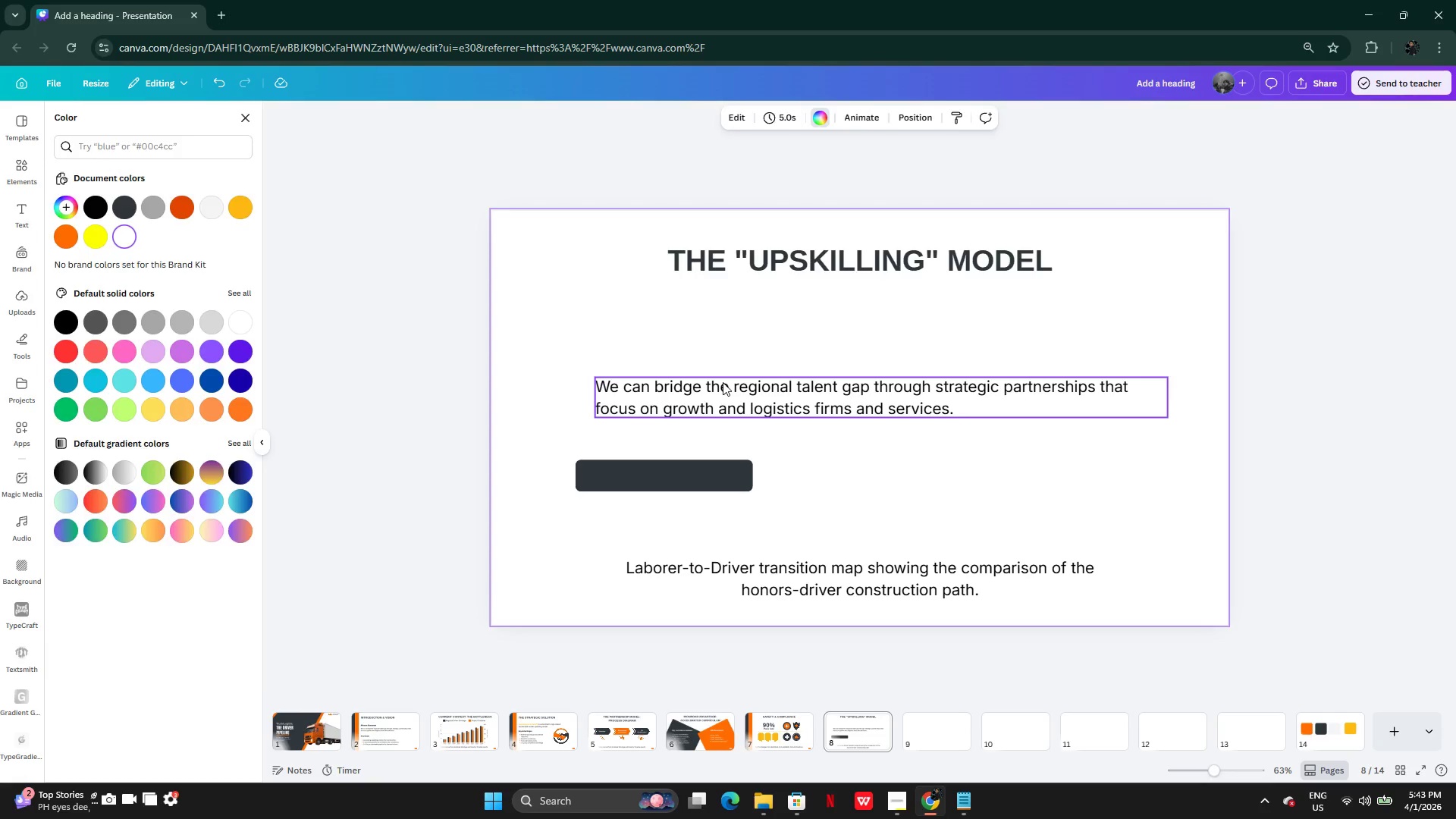 
double_click([723, 382])
 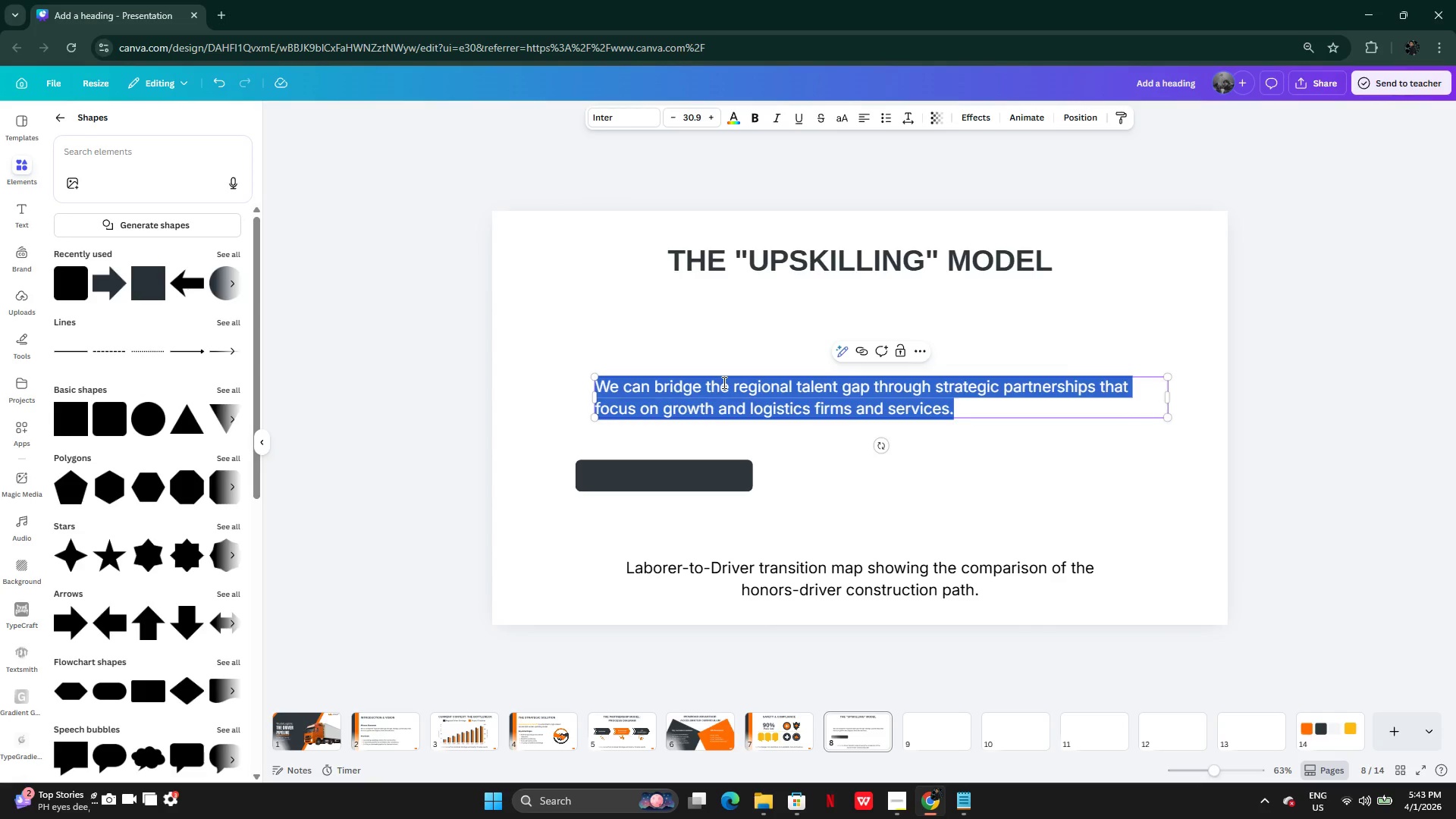 
key(Control+V)
 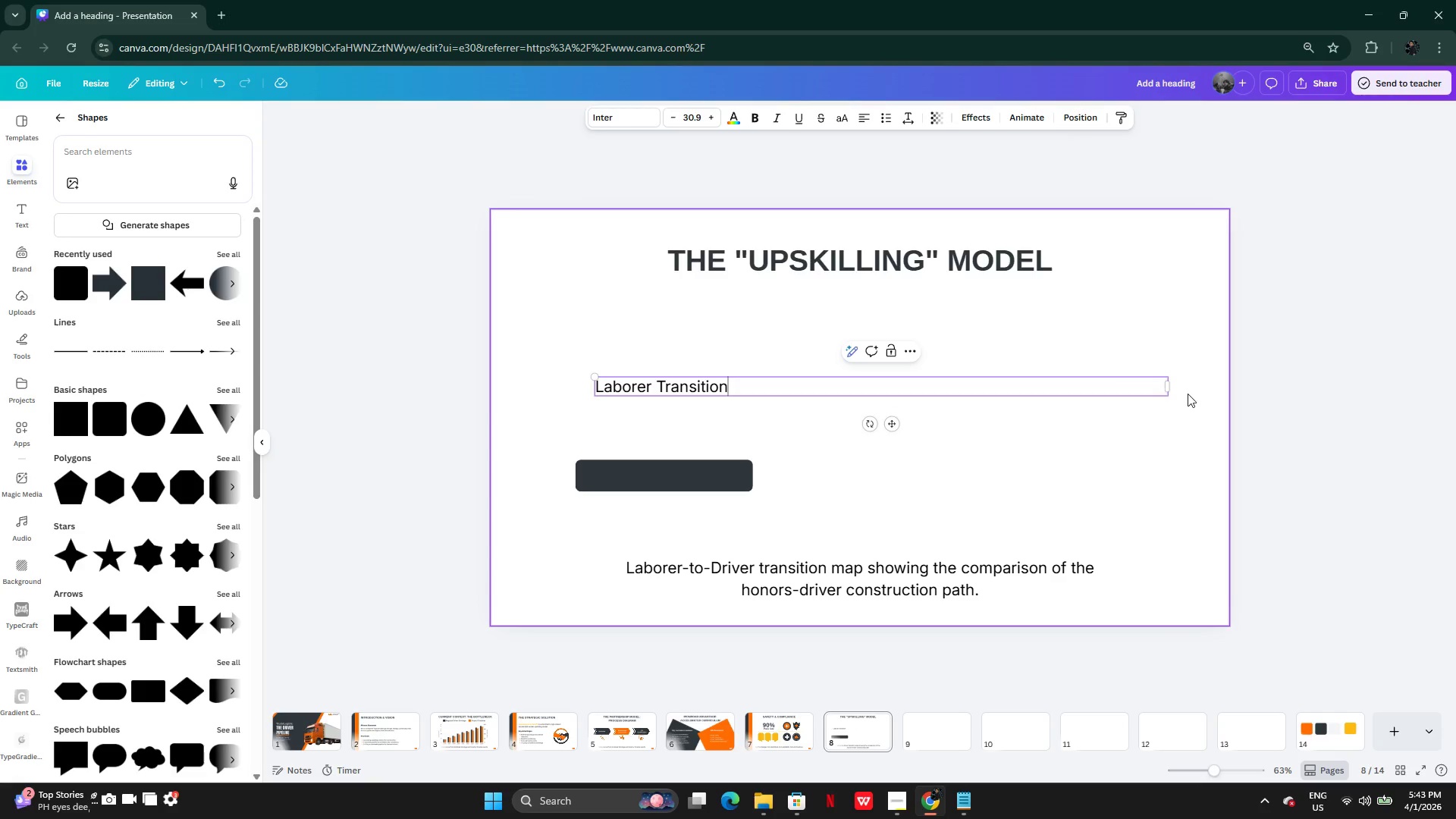 
left_click_drag(start_coordinate=[1173, 385], to_coordinate=[733, 380])
 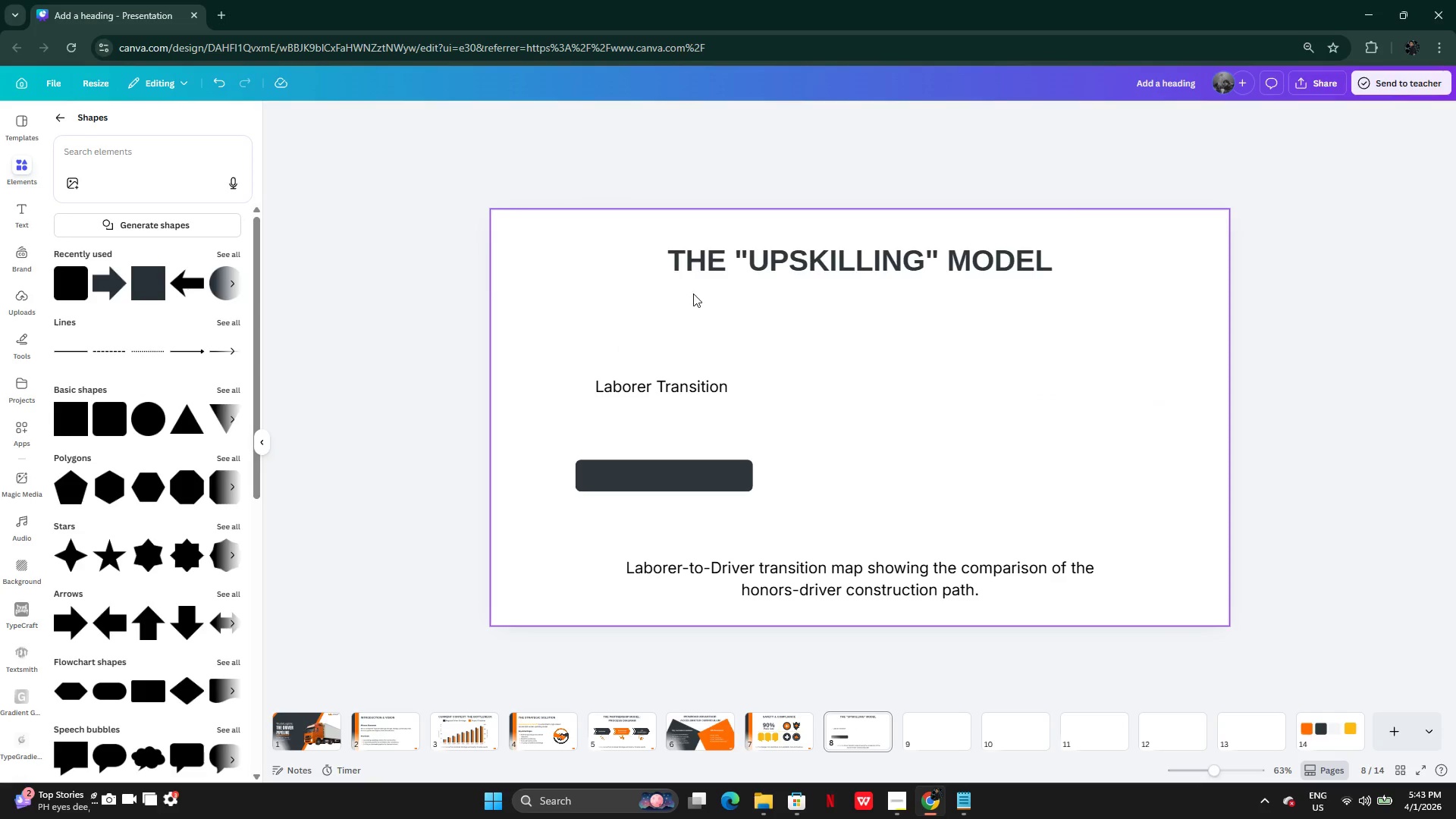 
left_click([670, 392])
 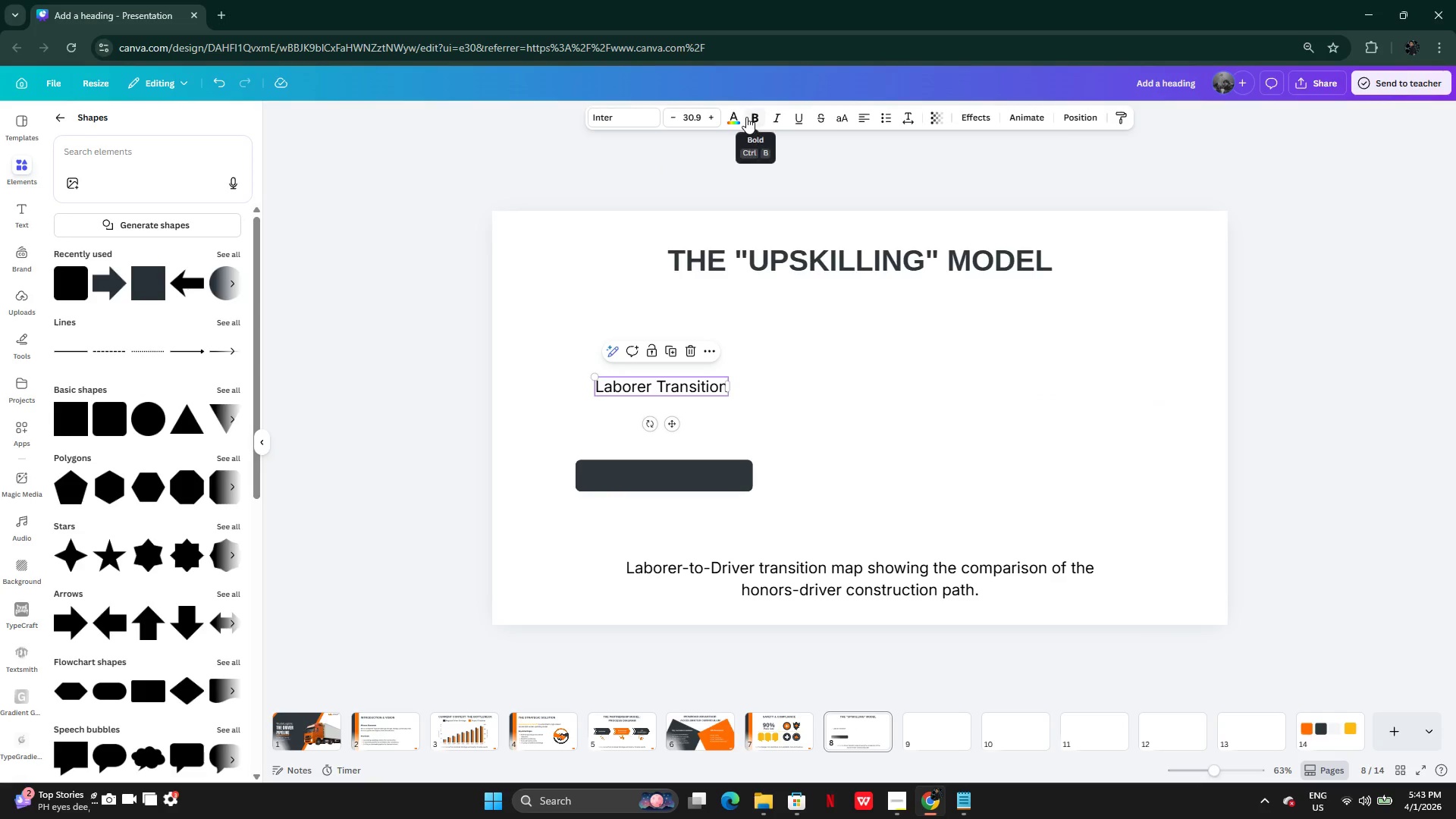 
left_click([740, 118])
 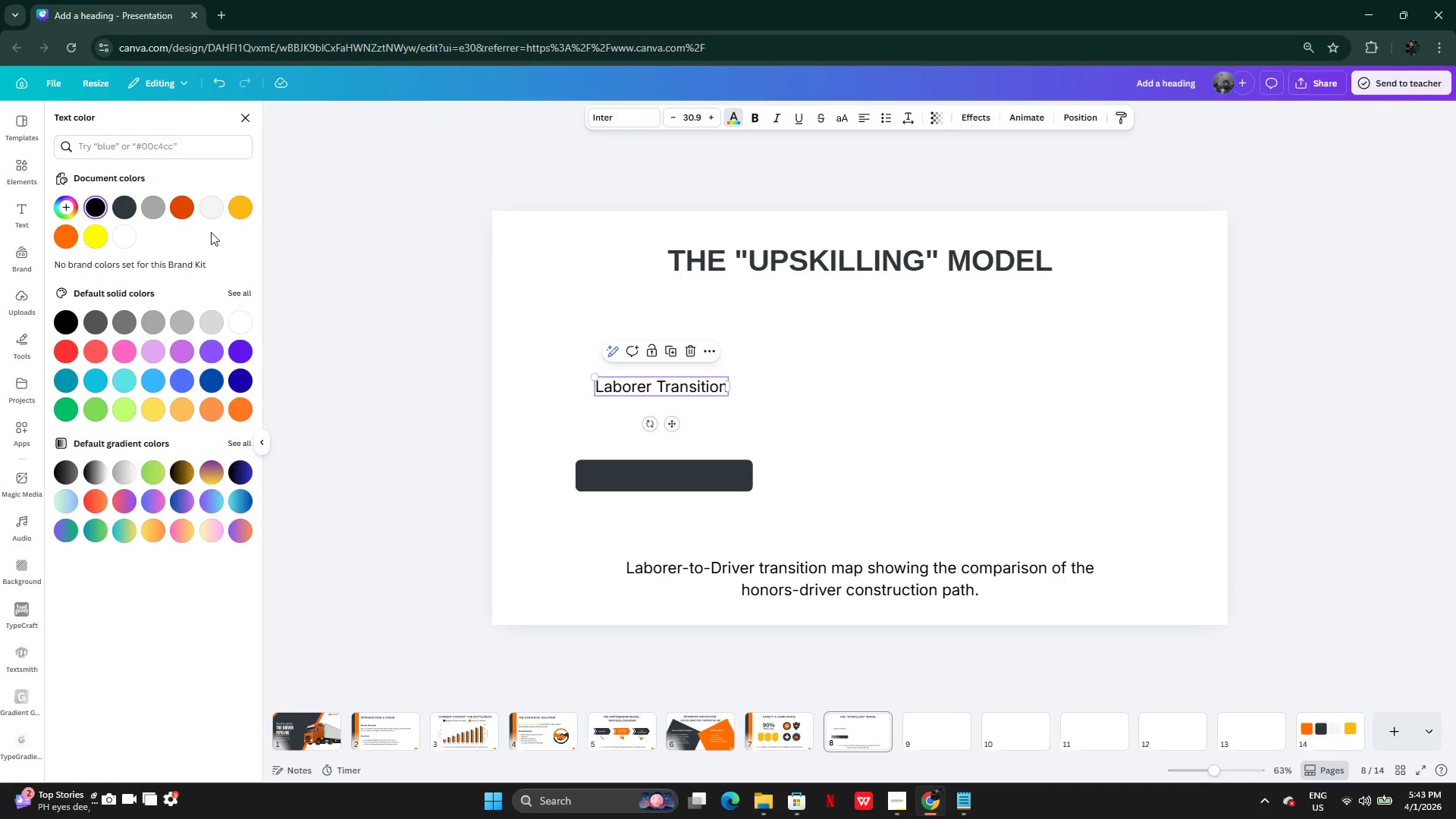 
left_click([213, 206])
 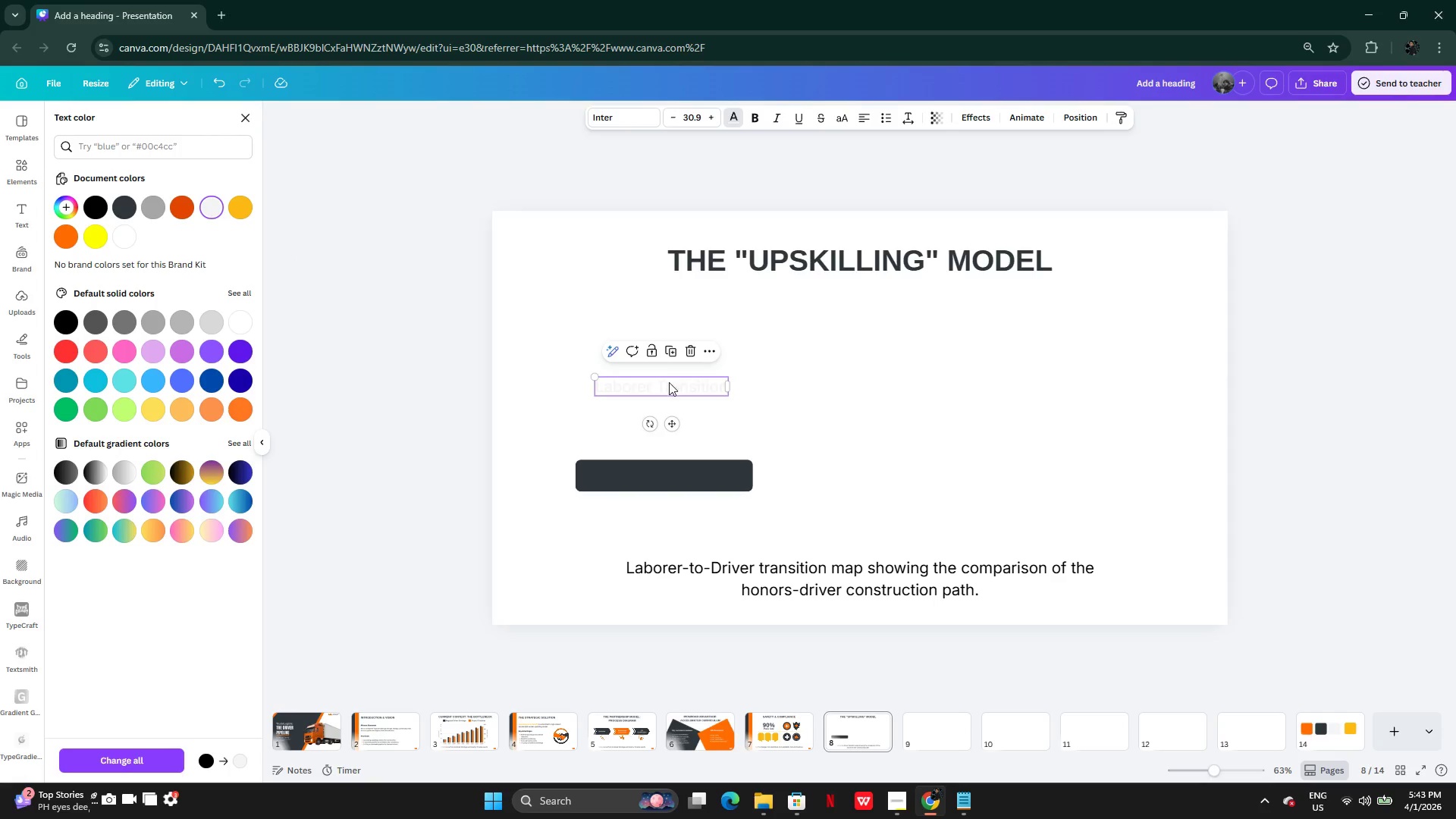 
left_click_drag(start_coordinate=[674, 392], to_coordinate=[673, 482])
 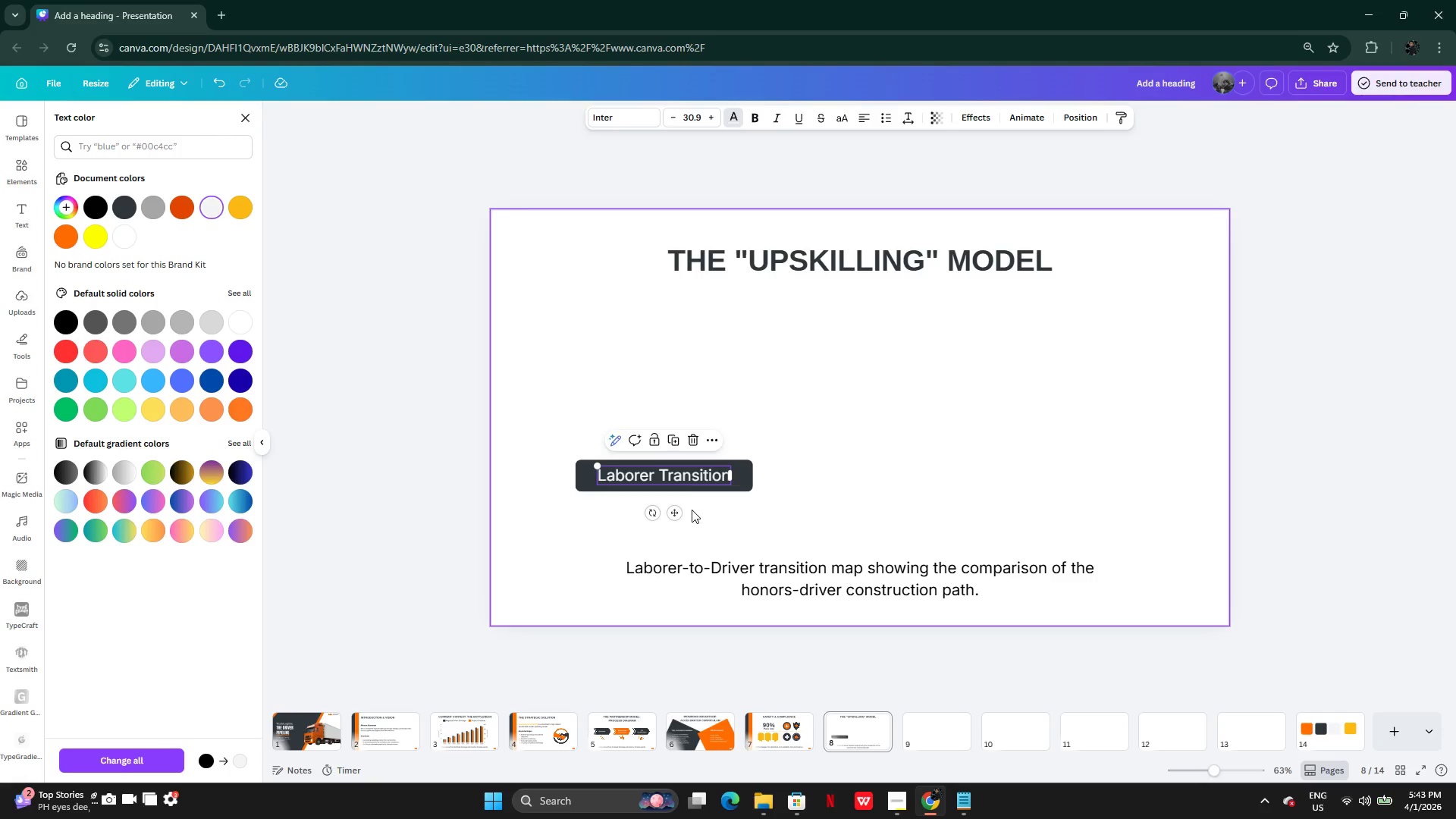 
left_click([692, 510])
 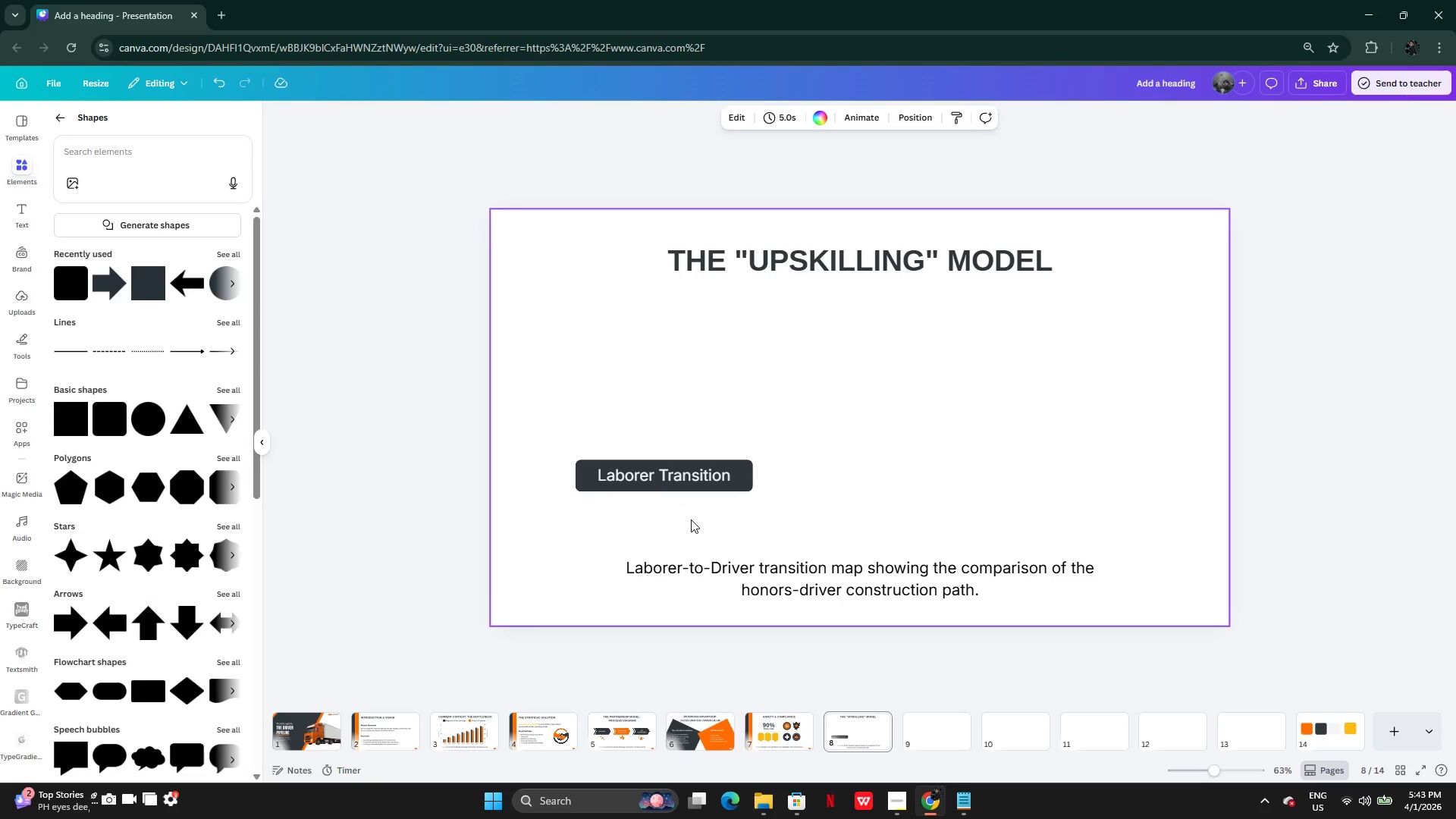 
left_click_drag(start_coordinate=[688, 523], to_coordinate=[692, 450])
 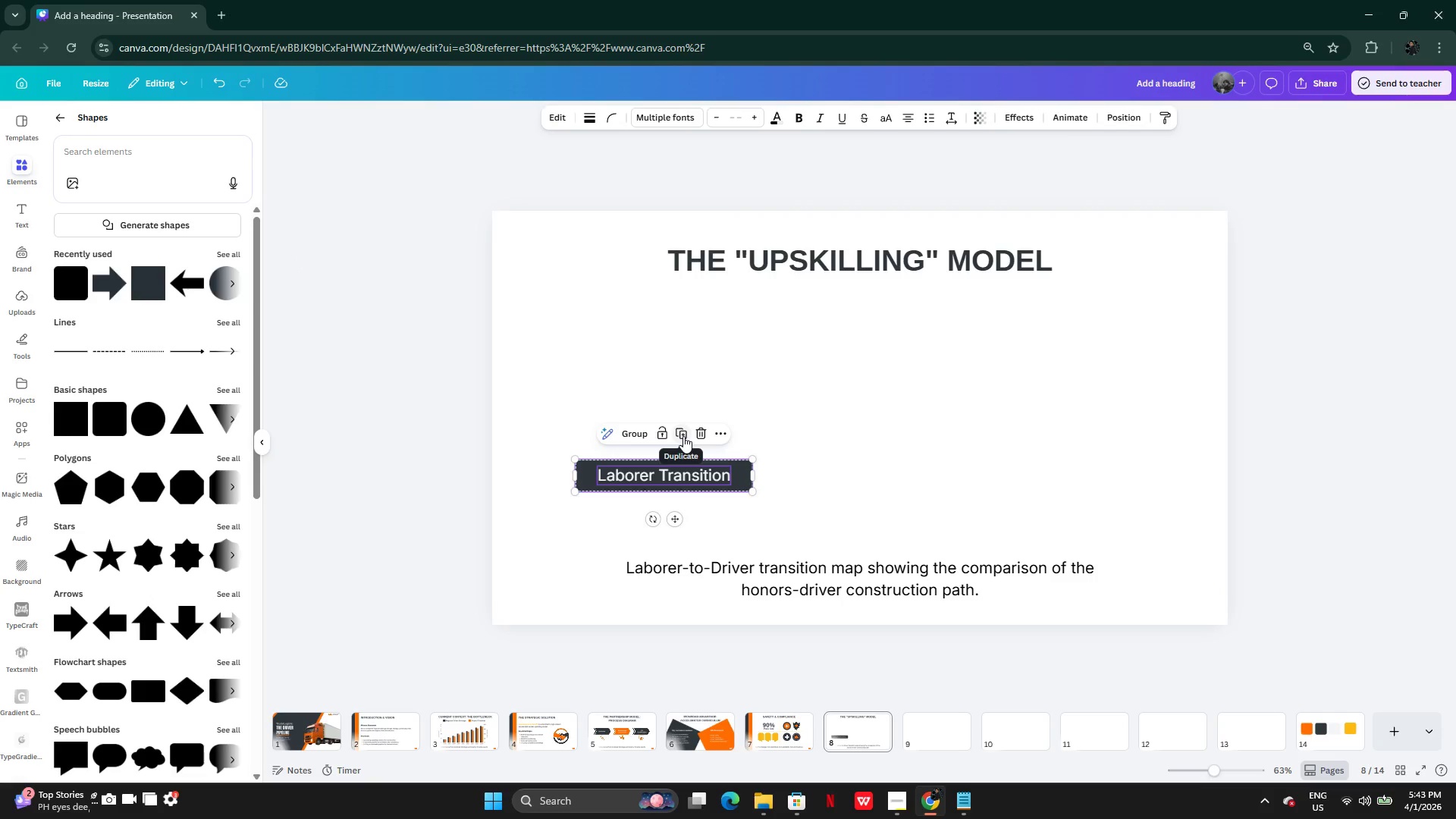 
left_click([683, 436])
 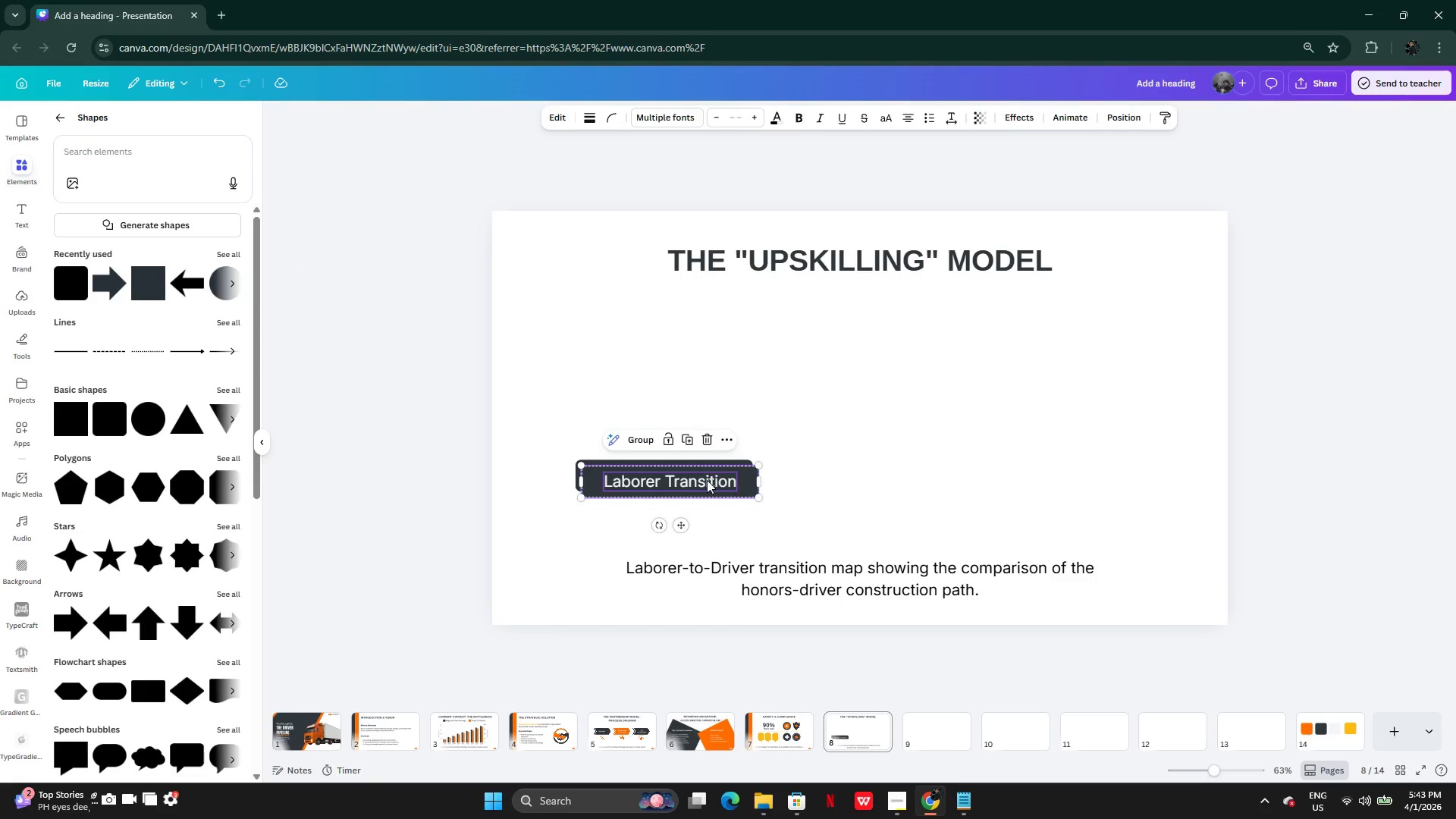 
left_click_drag(start_coordinate=[706, 480], to_coordinate=[894, 414])
 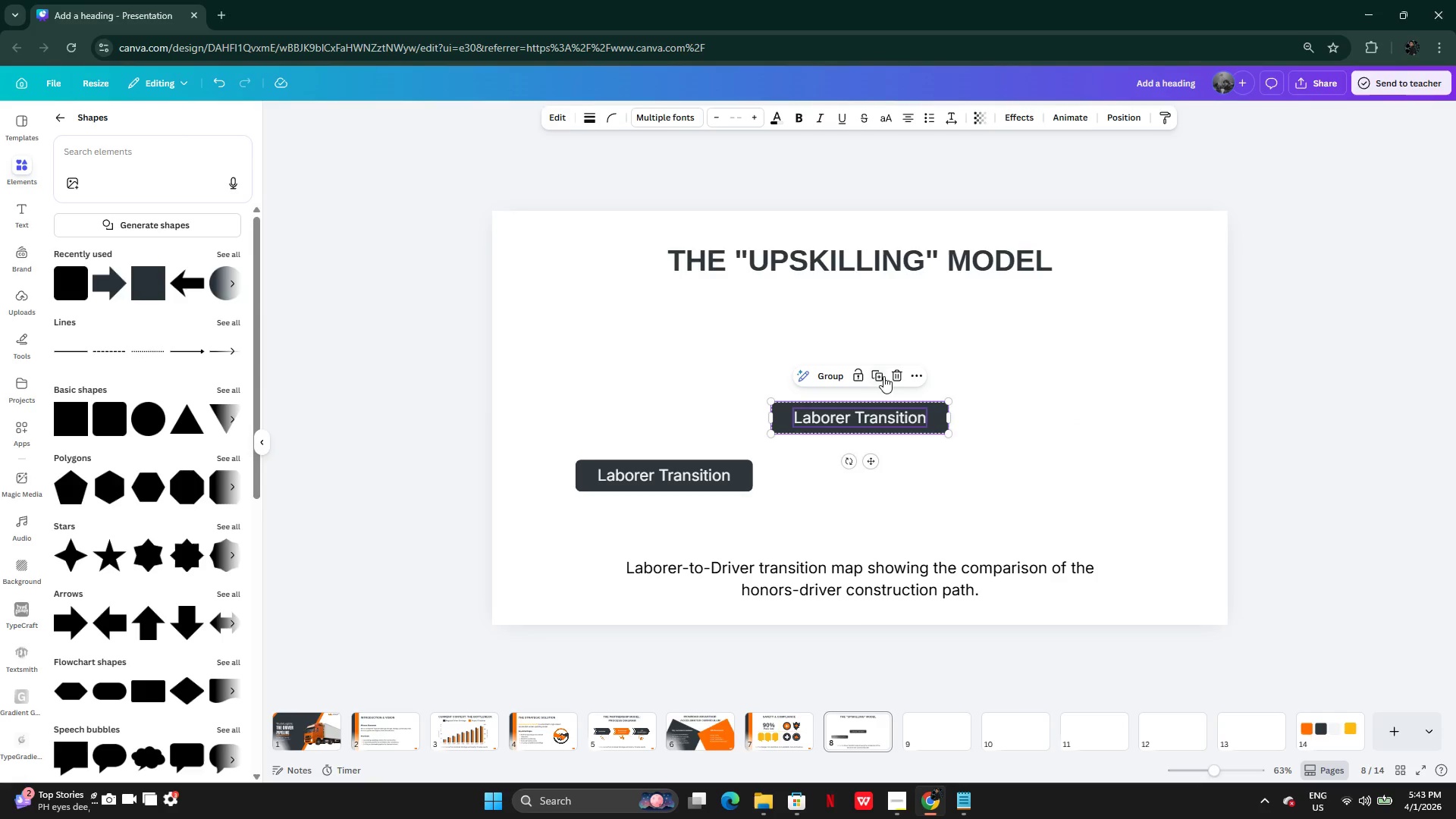 
left_click([883, 375])
 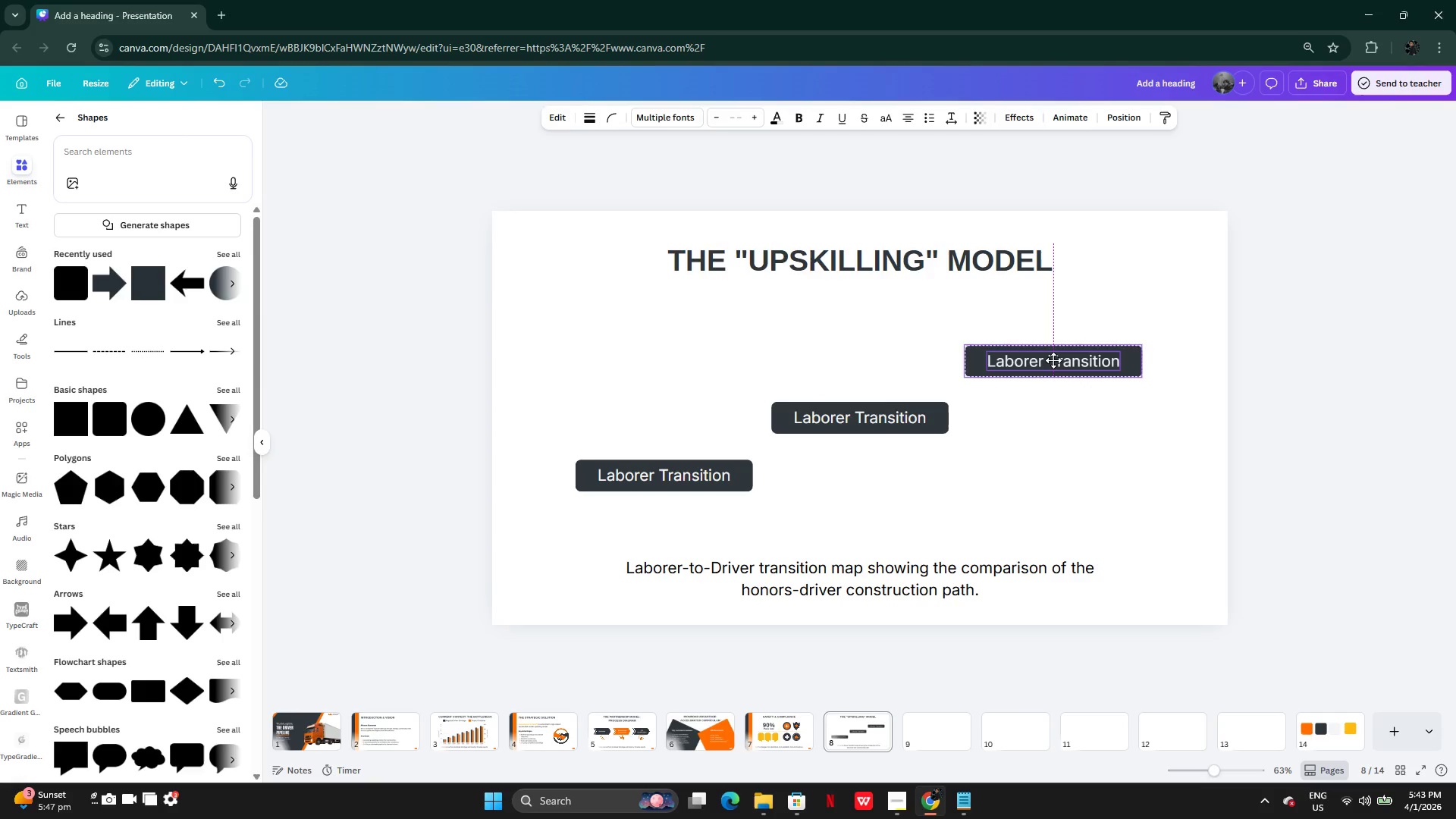 
wait(5.56)
 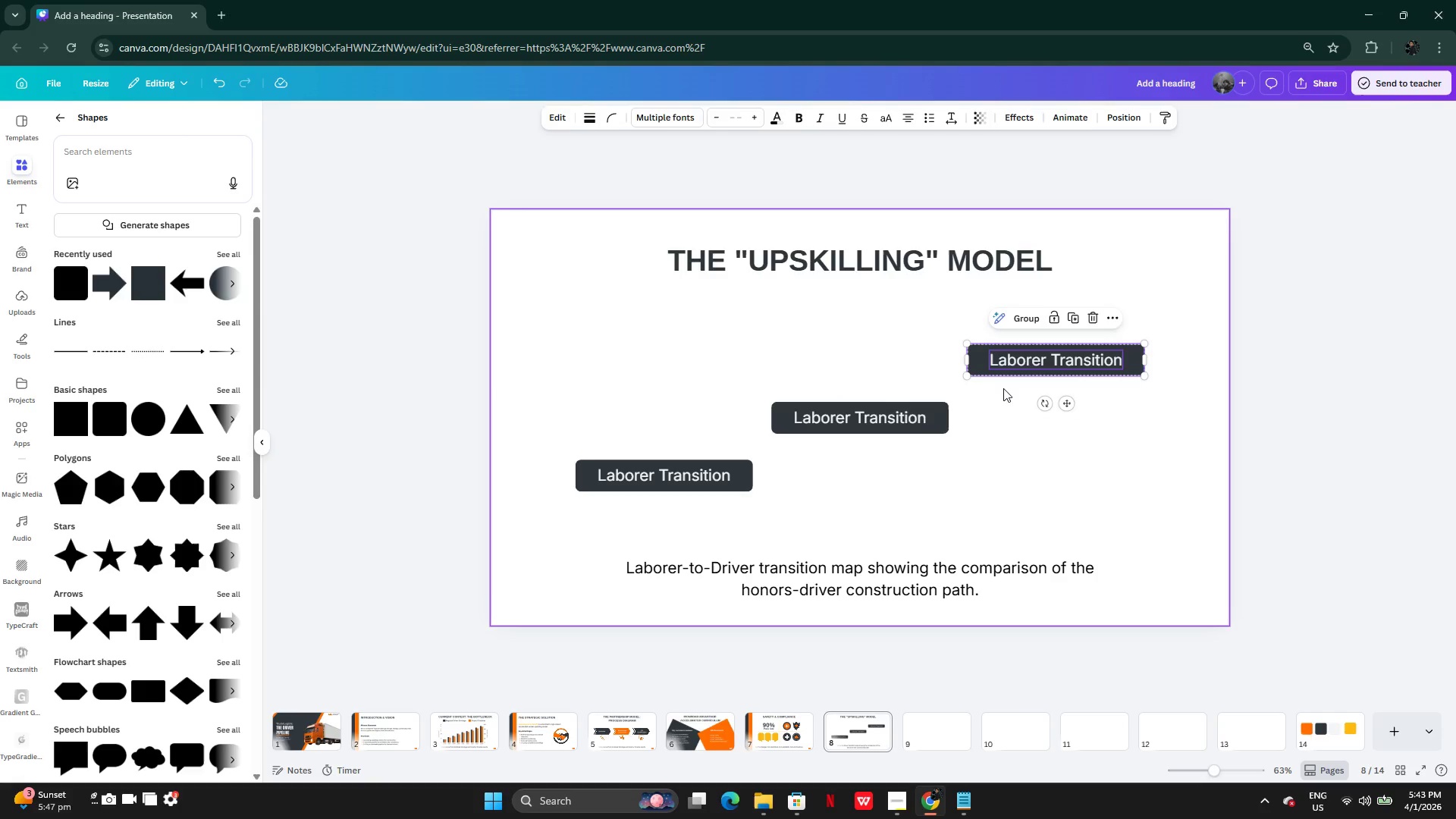 
left_click([977, 517])
 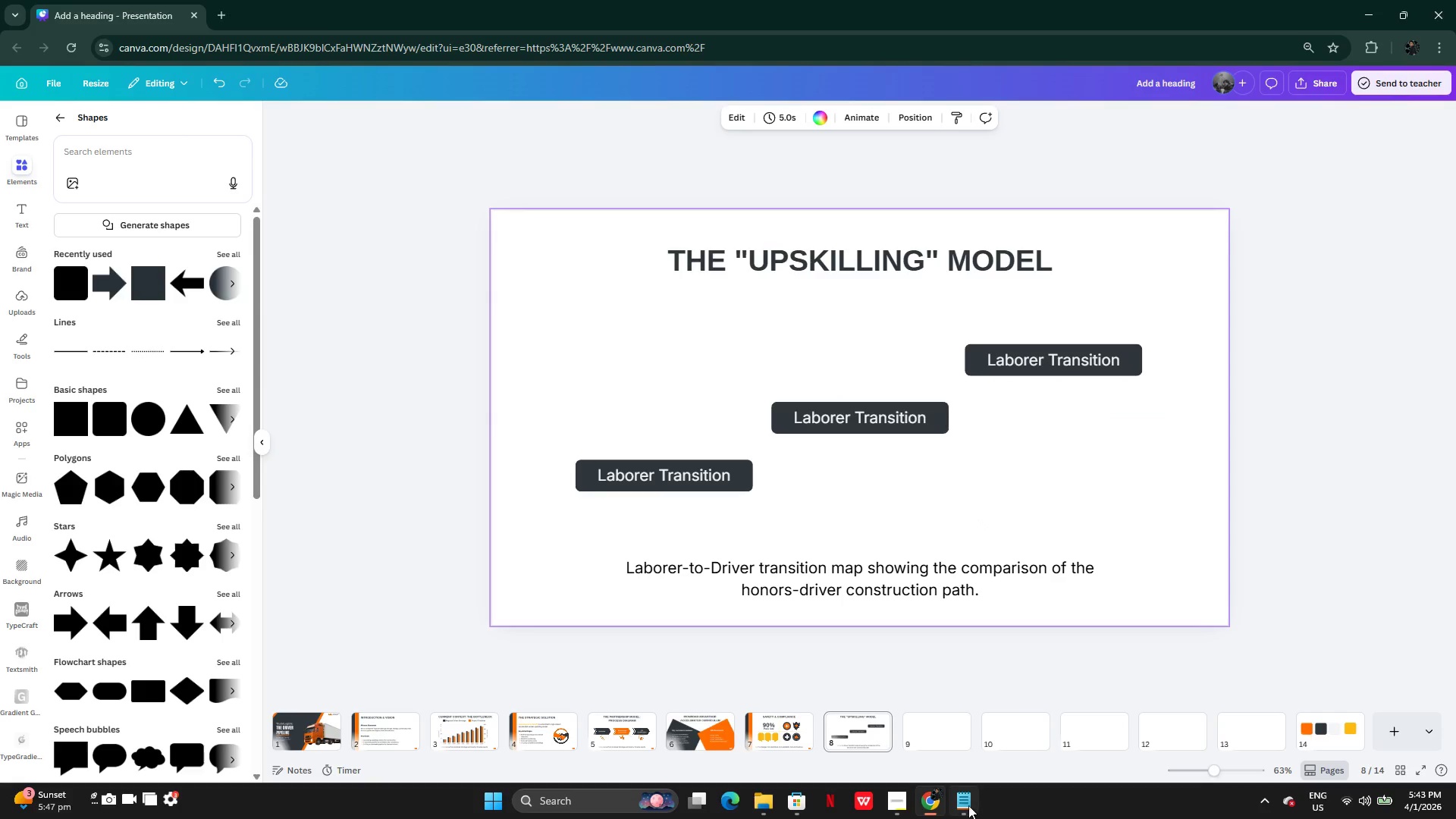 
left_click([967, 806])
 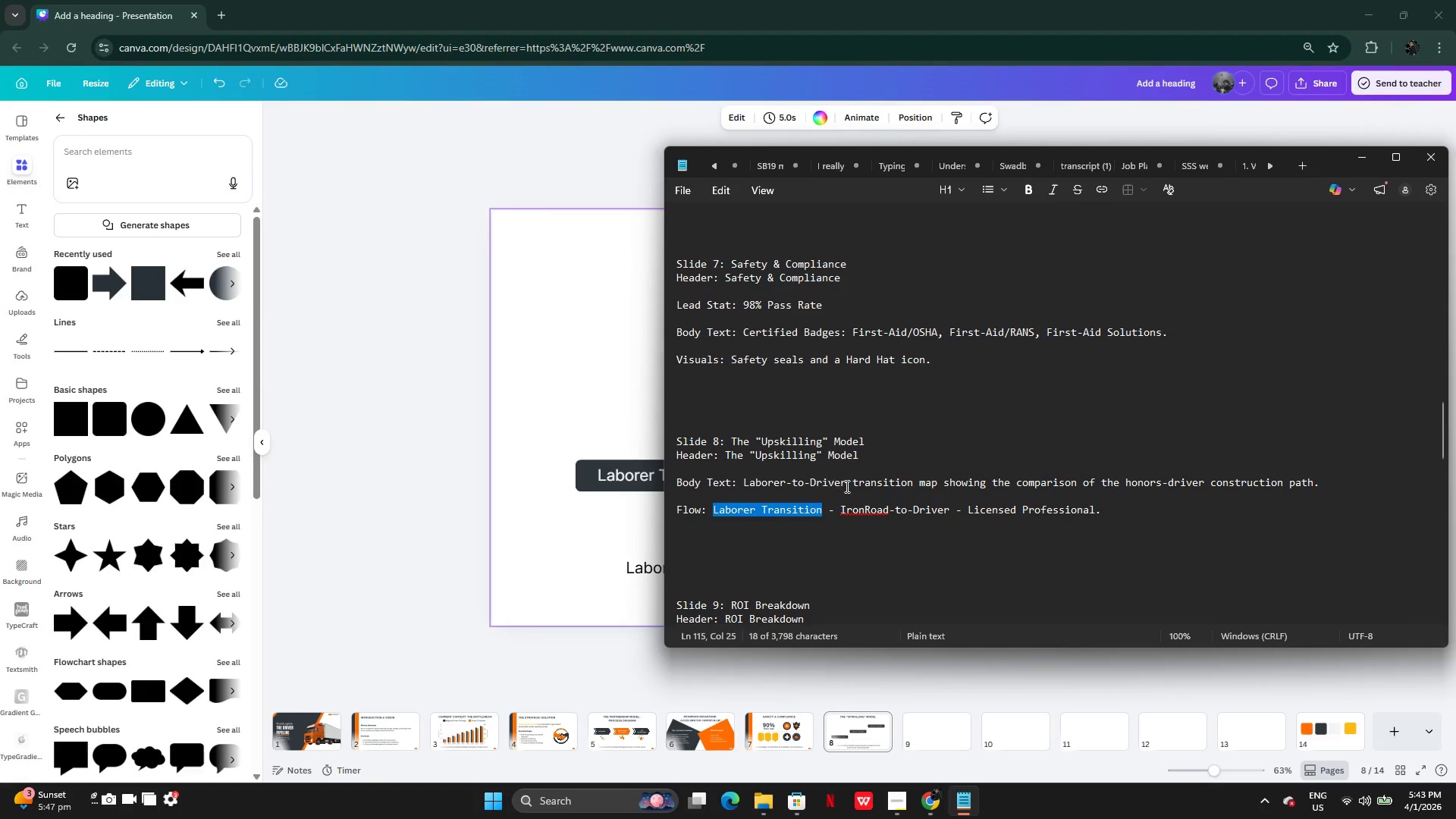 
left_click([880, 510])
 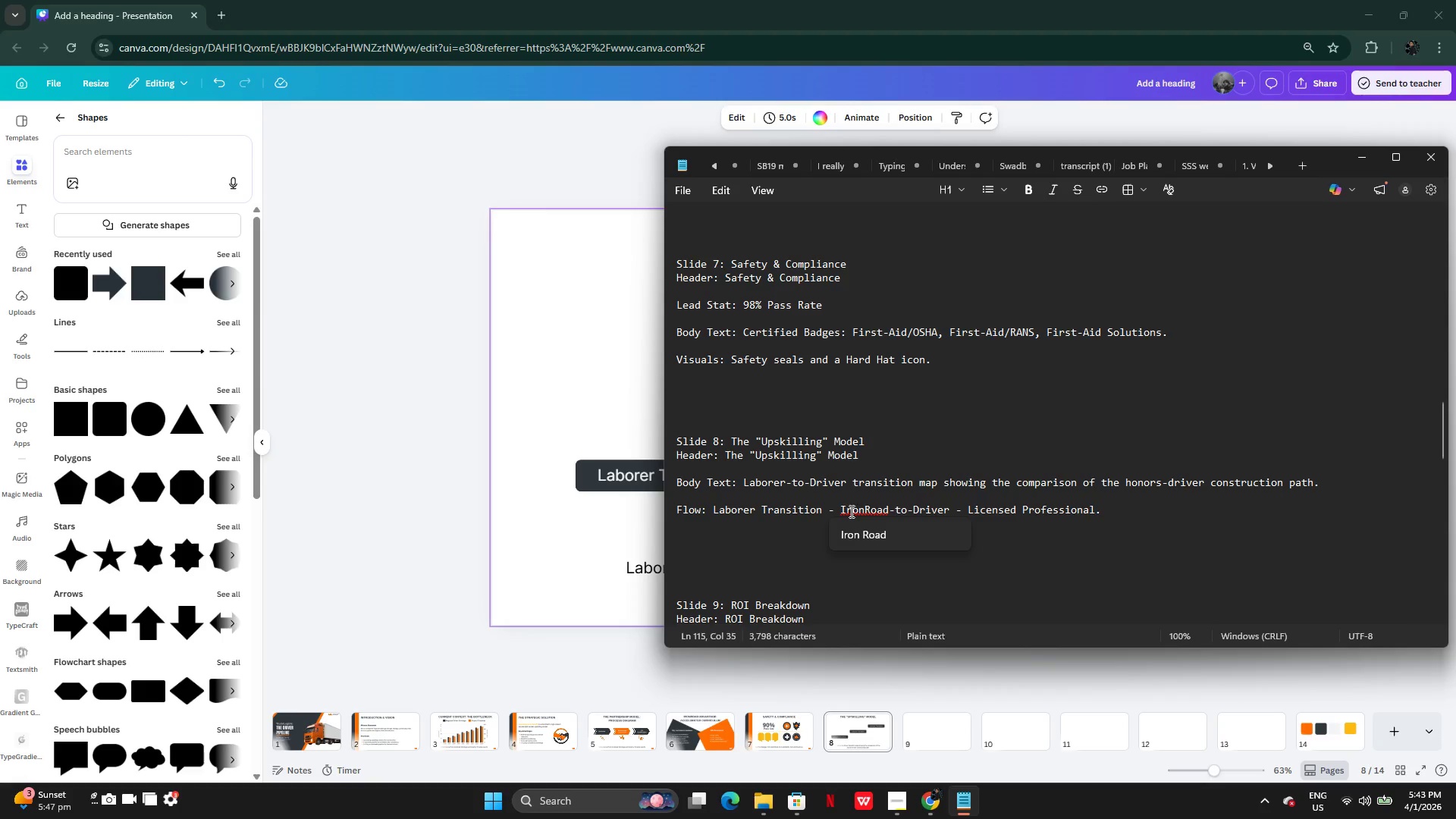 
left_click([846, 509])
 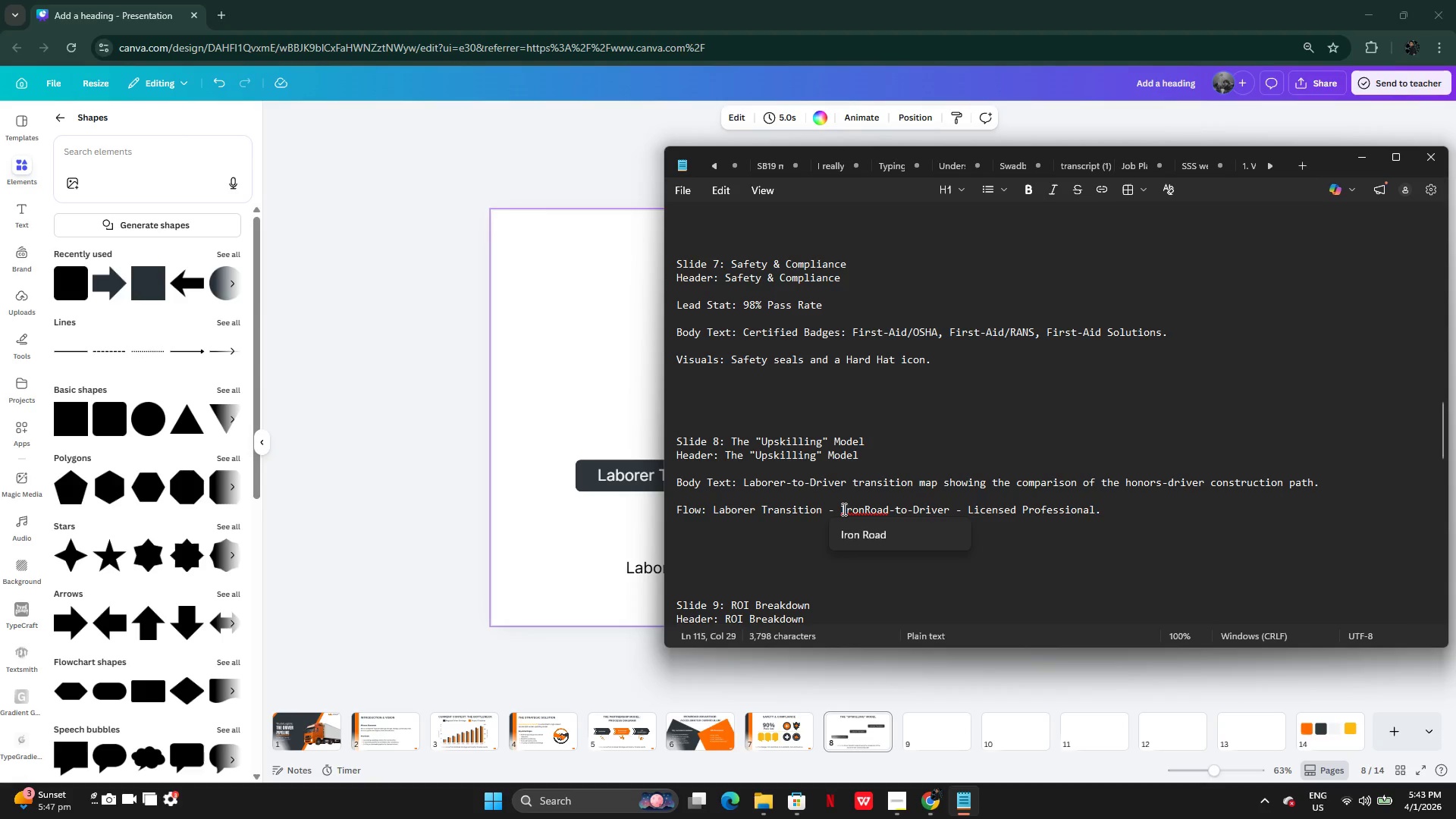 
left_click([843, 509])
 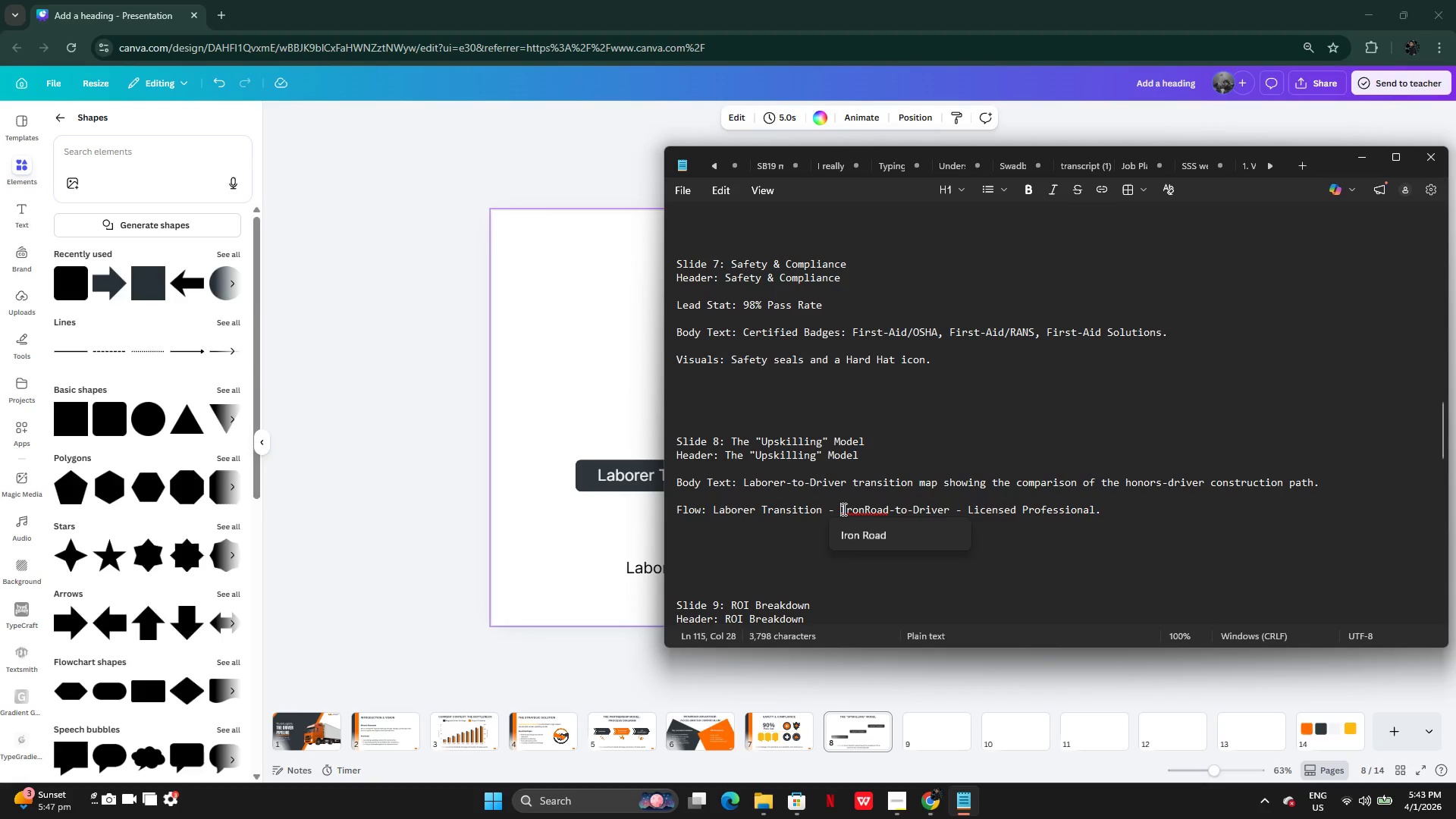 
left_click_drag(start_coordinate=[843, 509], to_coordinate=[949, 511])
 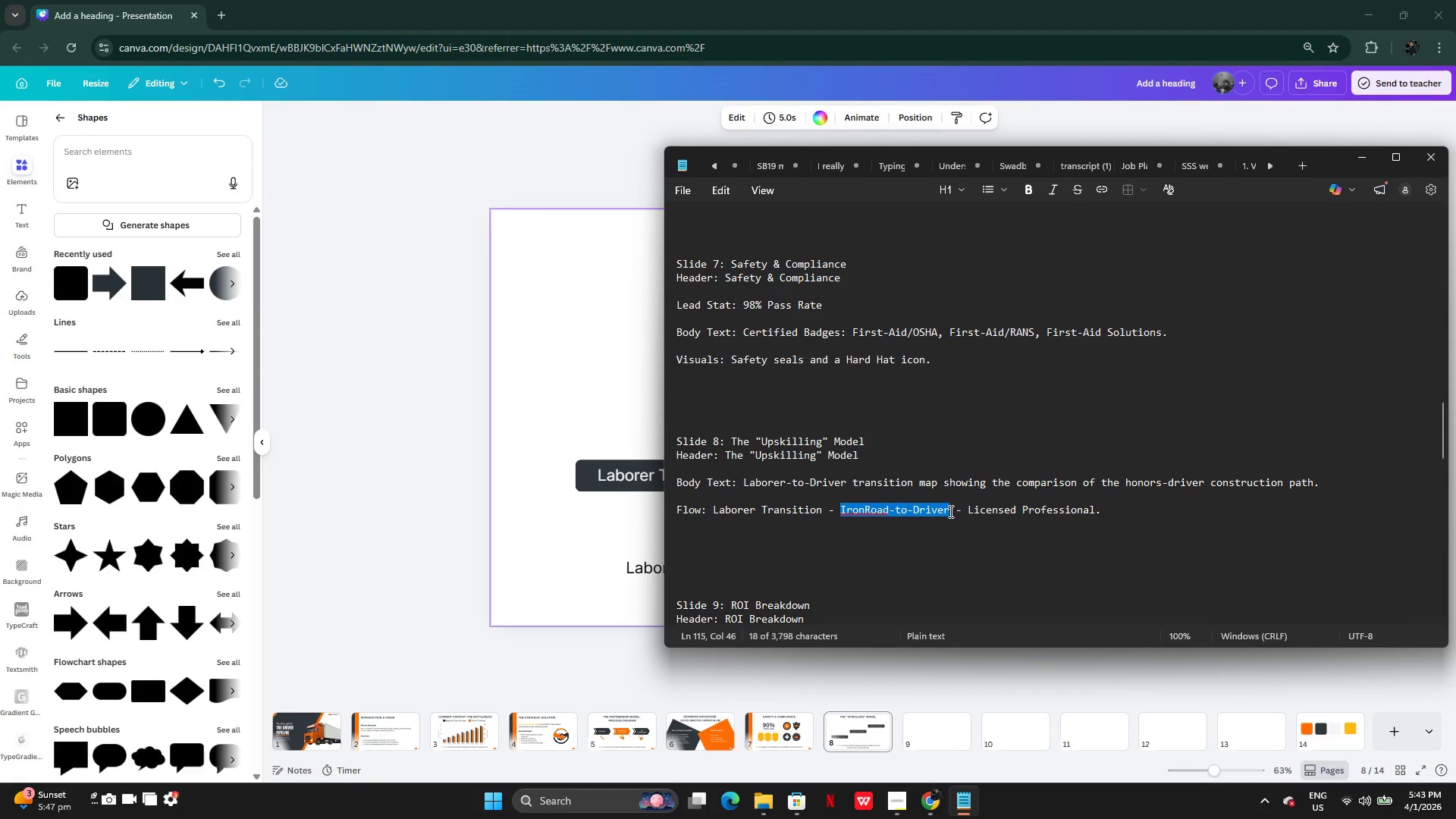 
key(Control+C)
 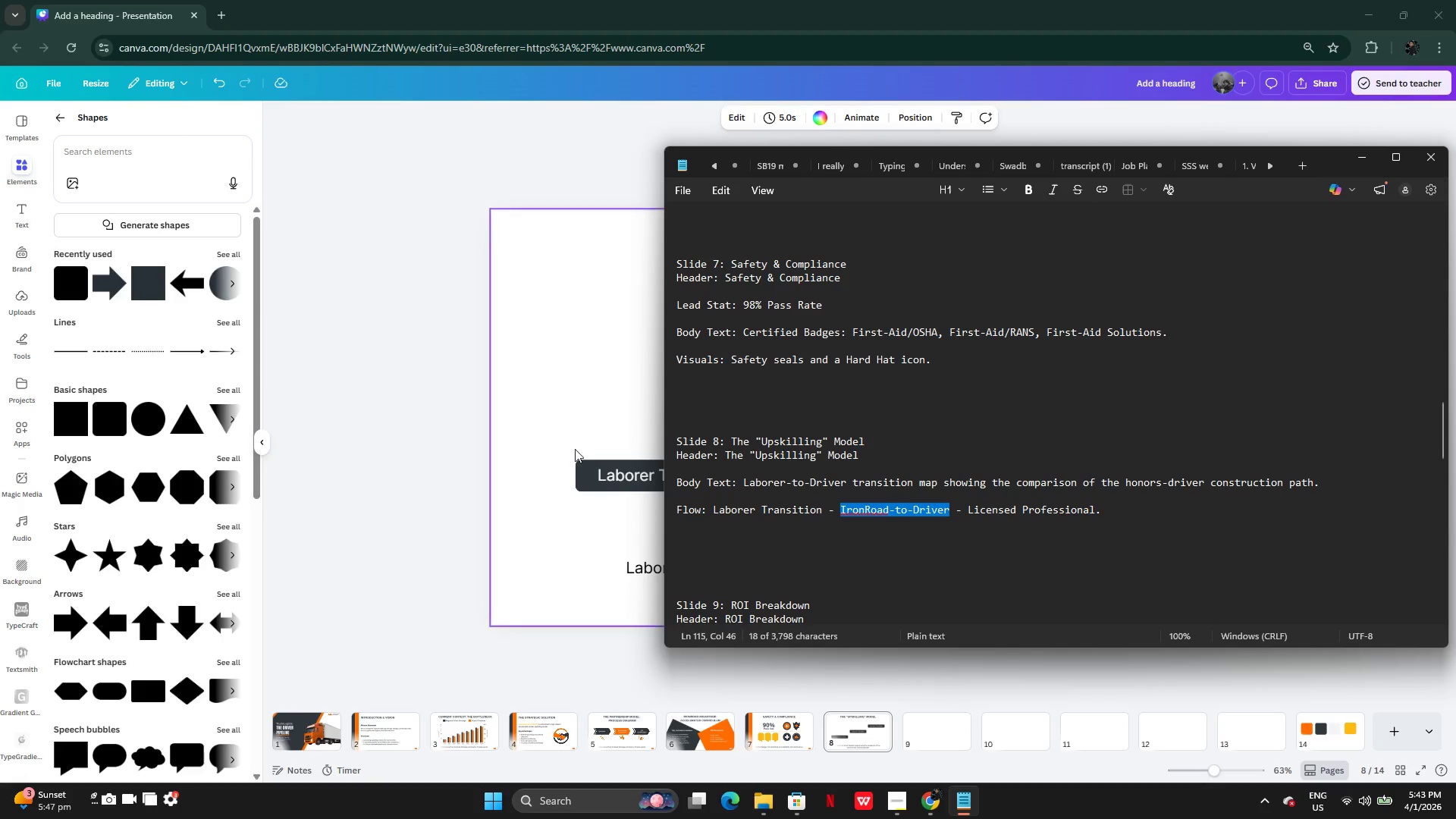 
left_click([560, 397])
 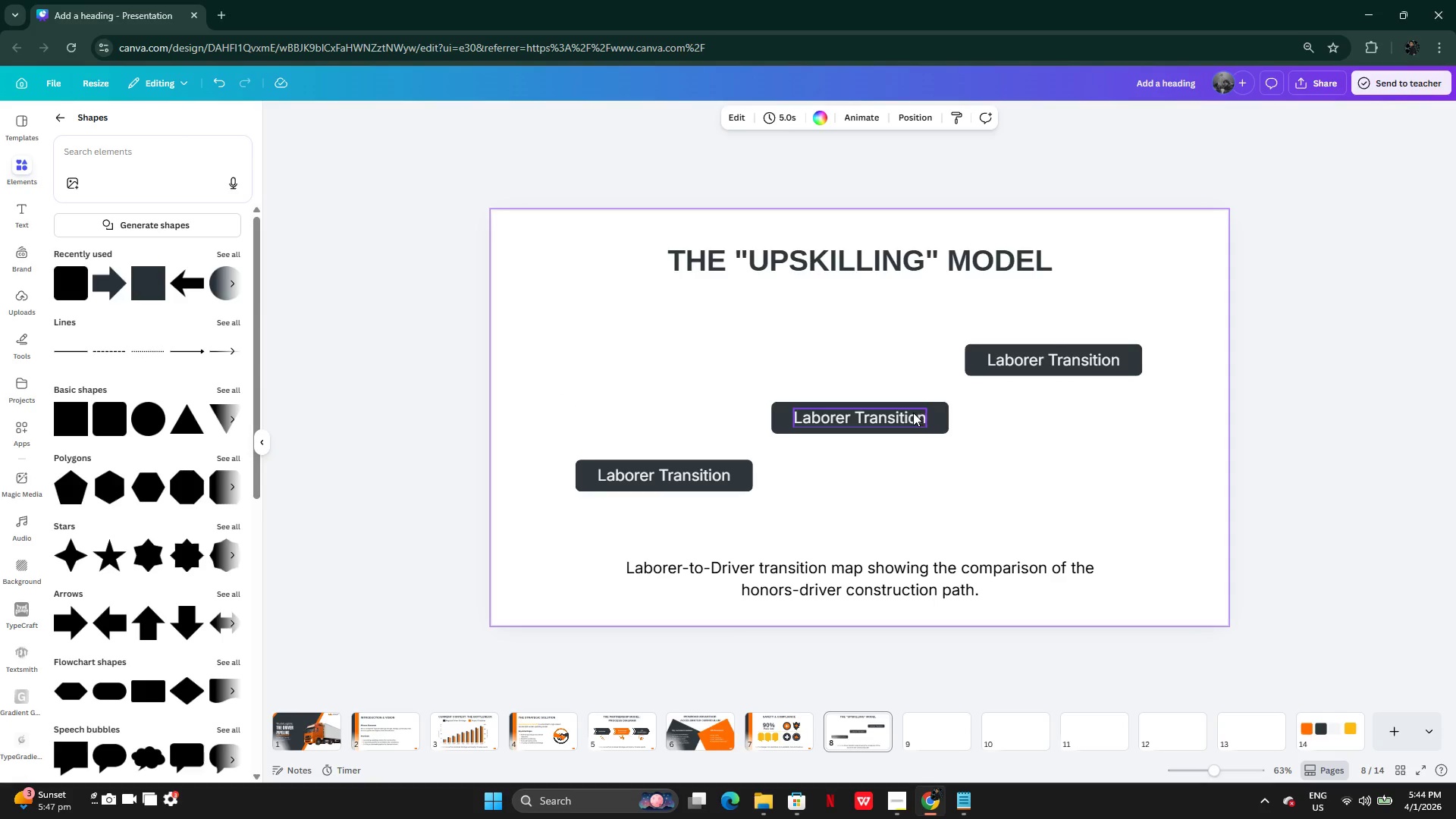 
double_click([912, 414])
 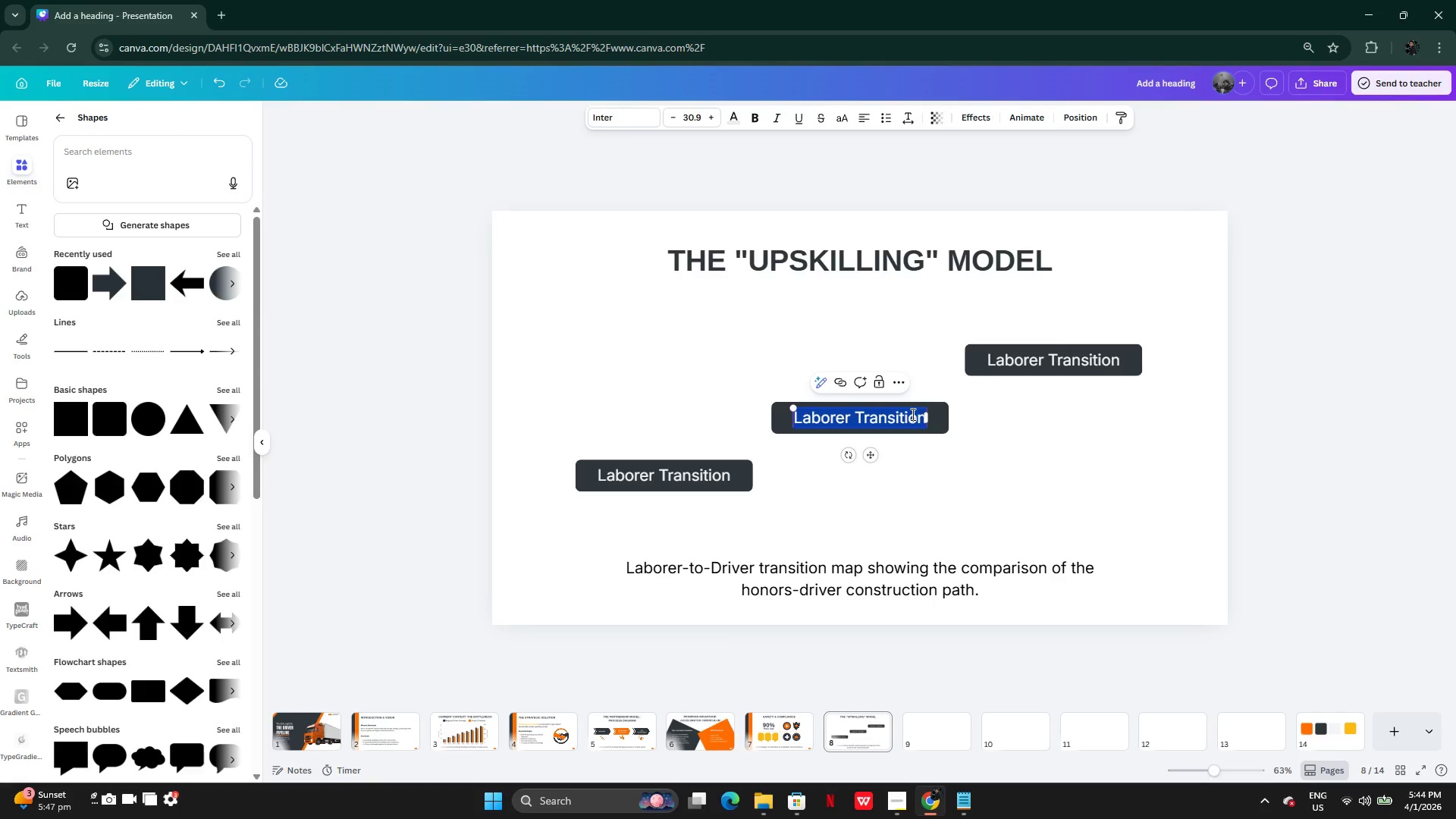 
key(Control+V)
 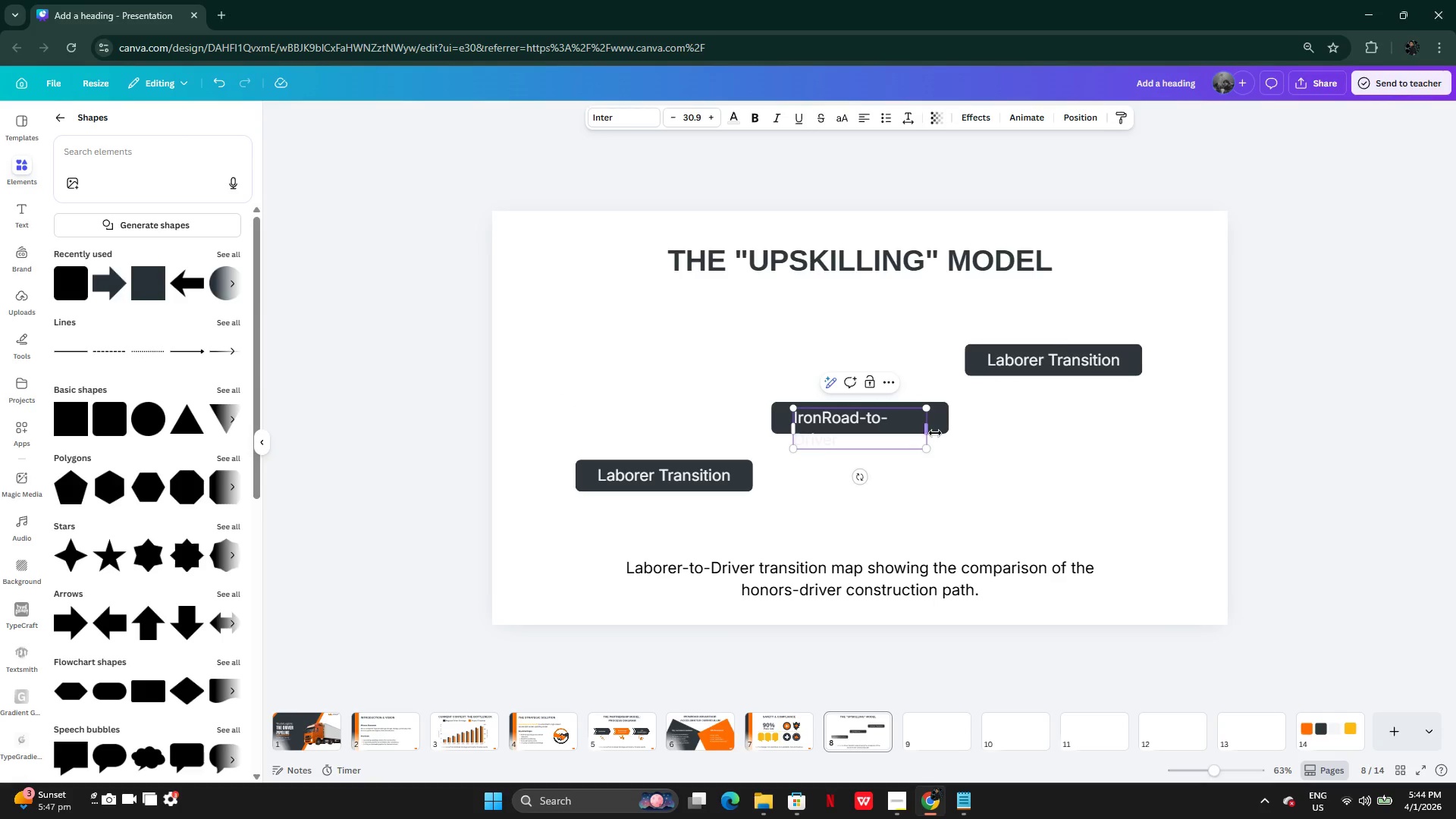 
left_click_drag(start_coordinate=[933, 433], to_coordinate=[942, 430])
 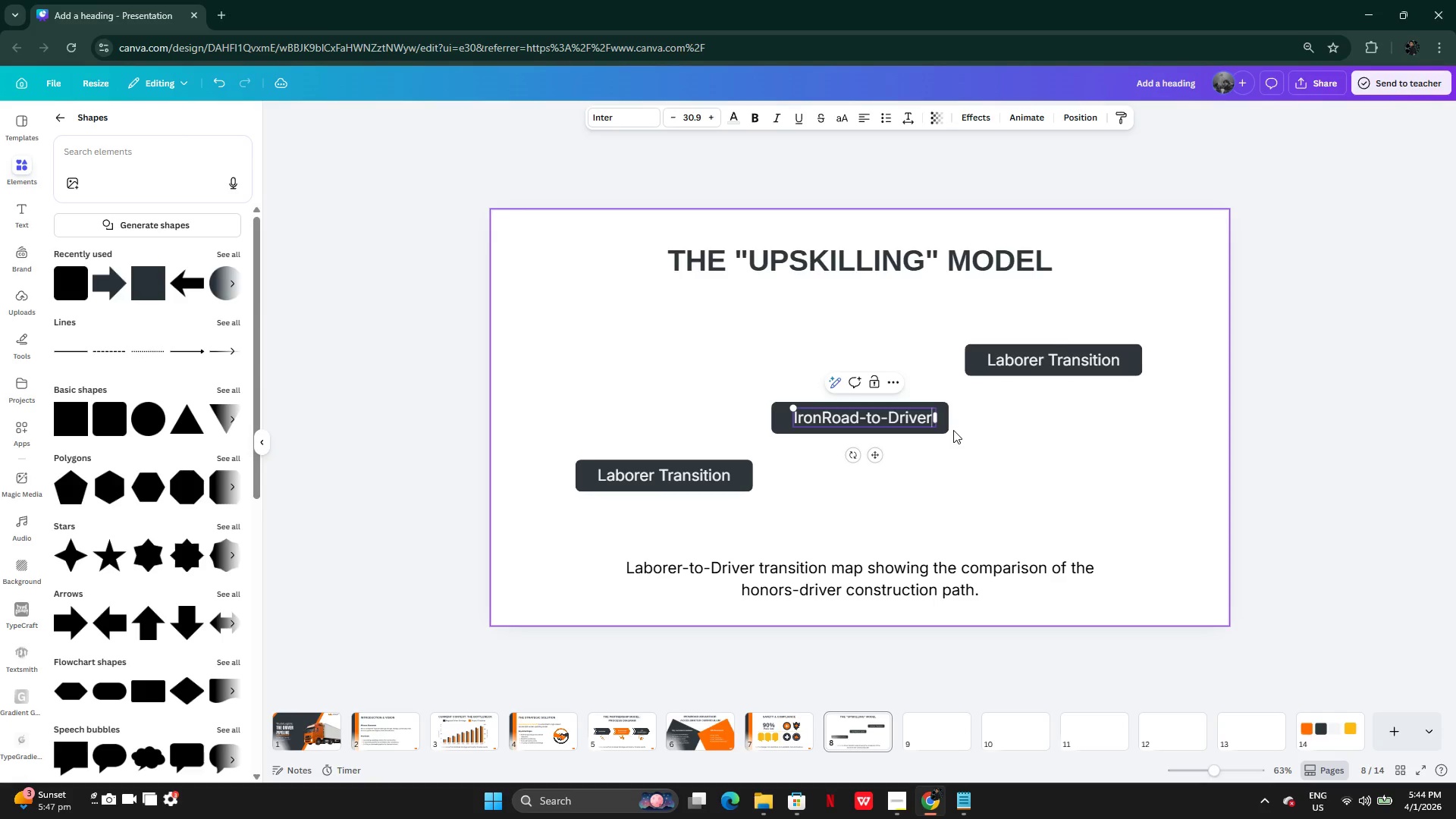 
left_click([953, 430])
 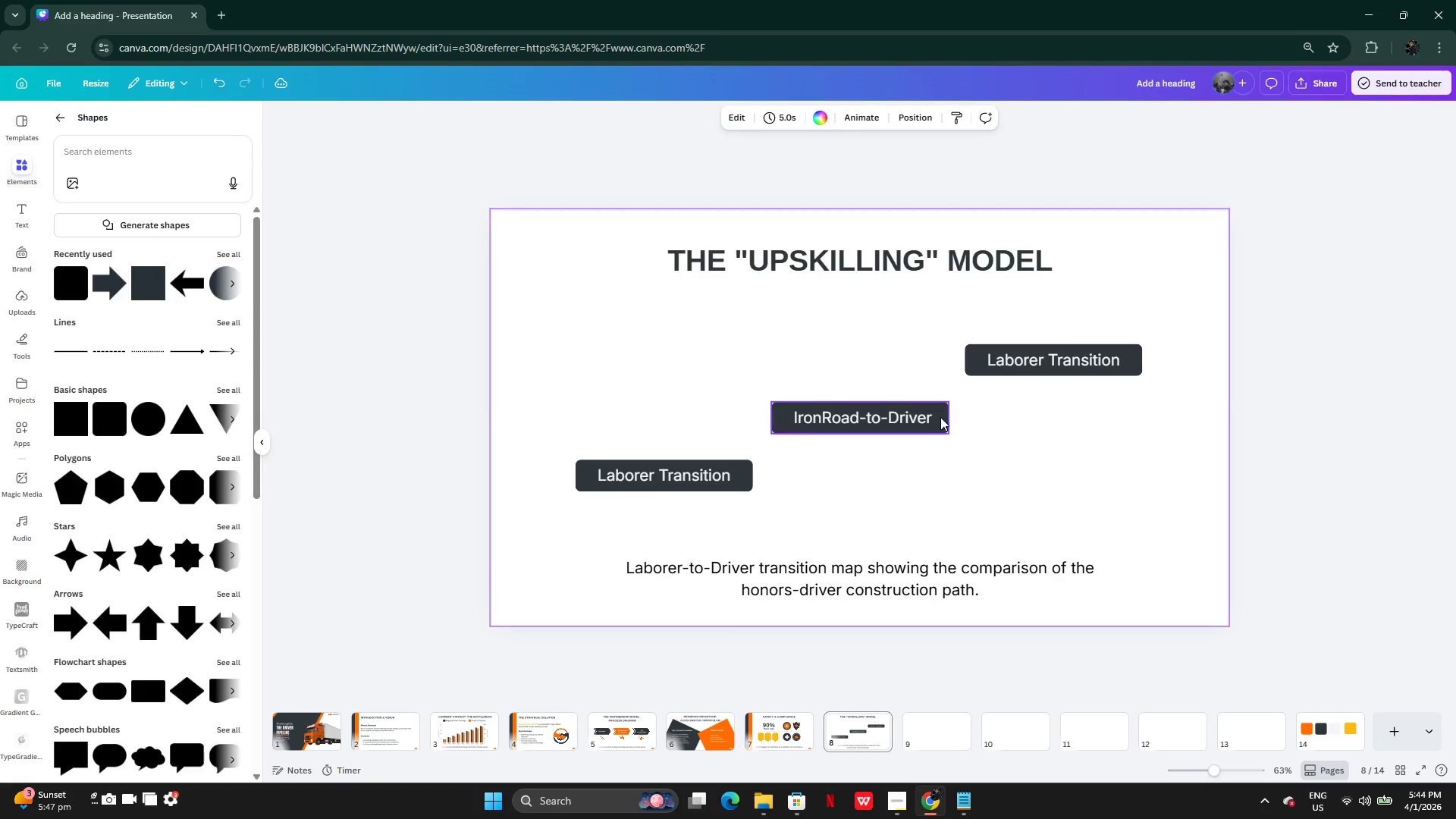 
left_click([943, 417])
 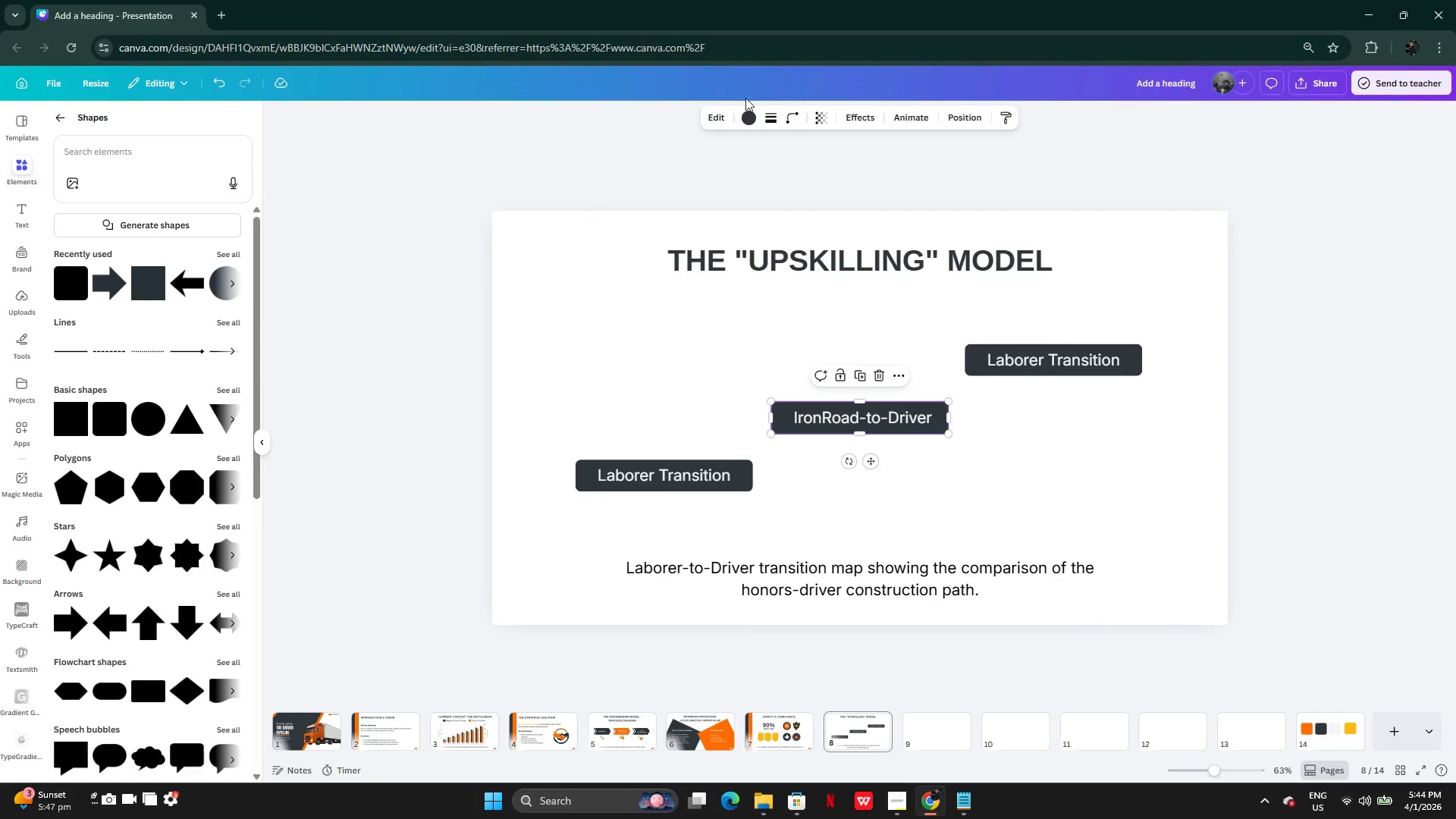 
left_click([745, 115])
 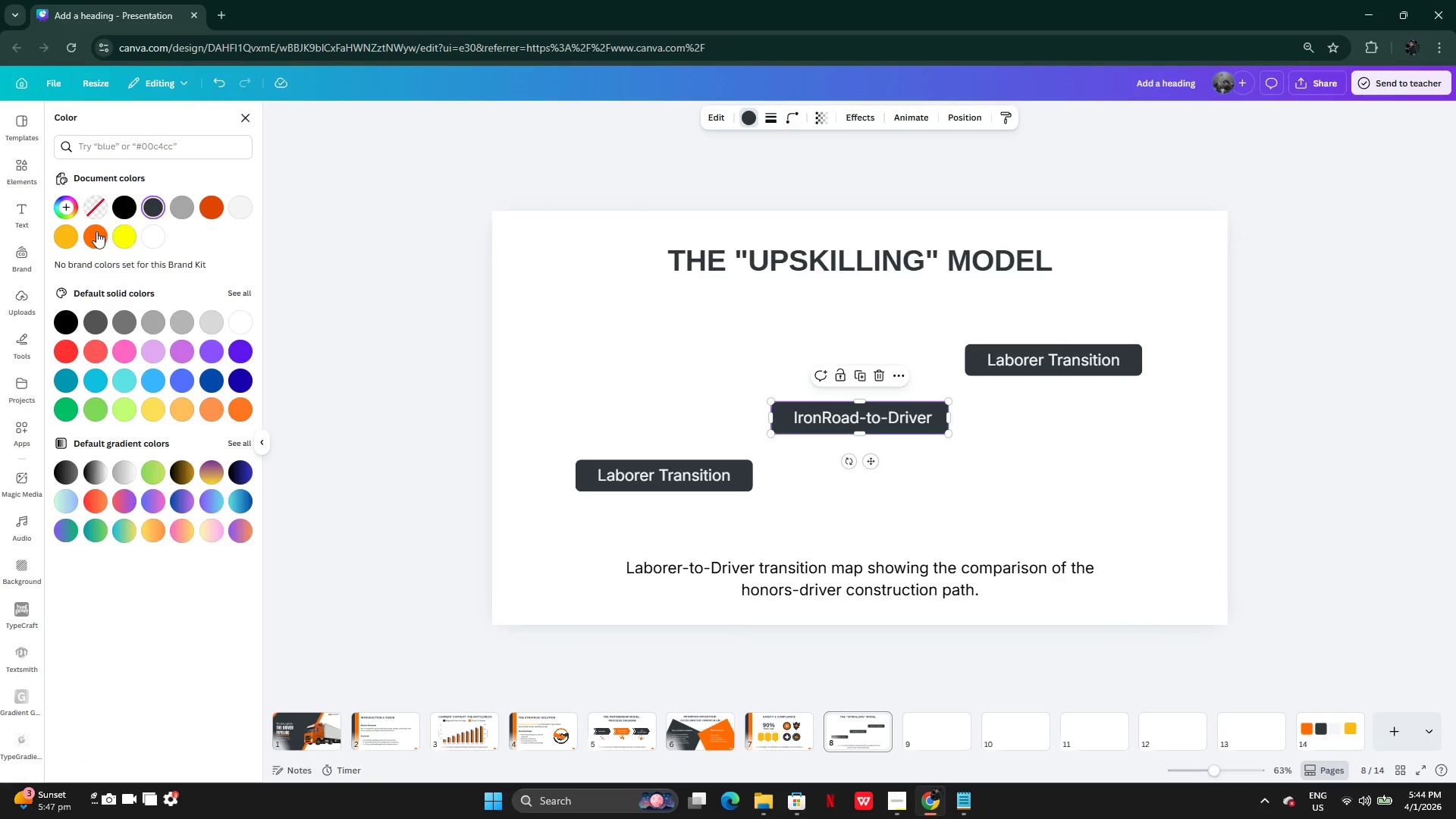 
left_click([71, 238])
 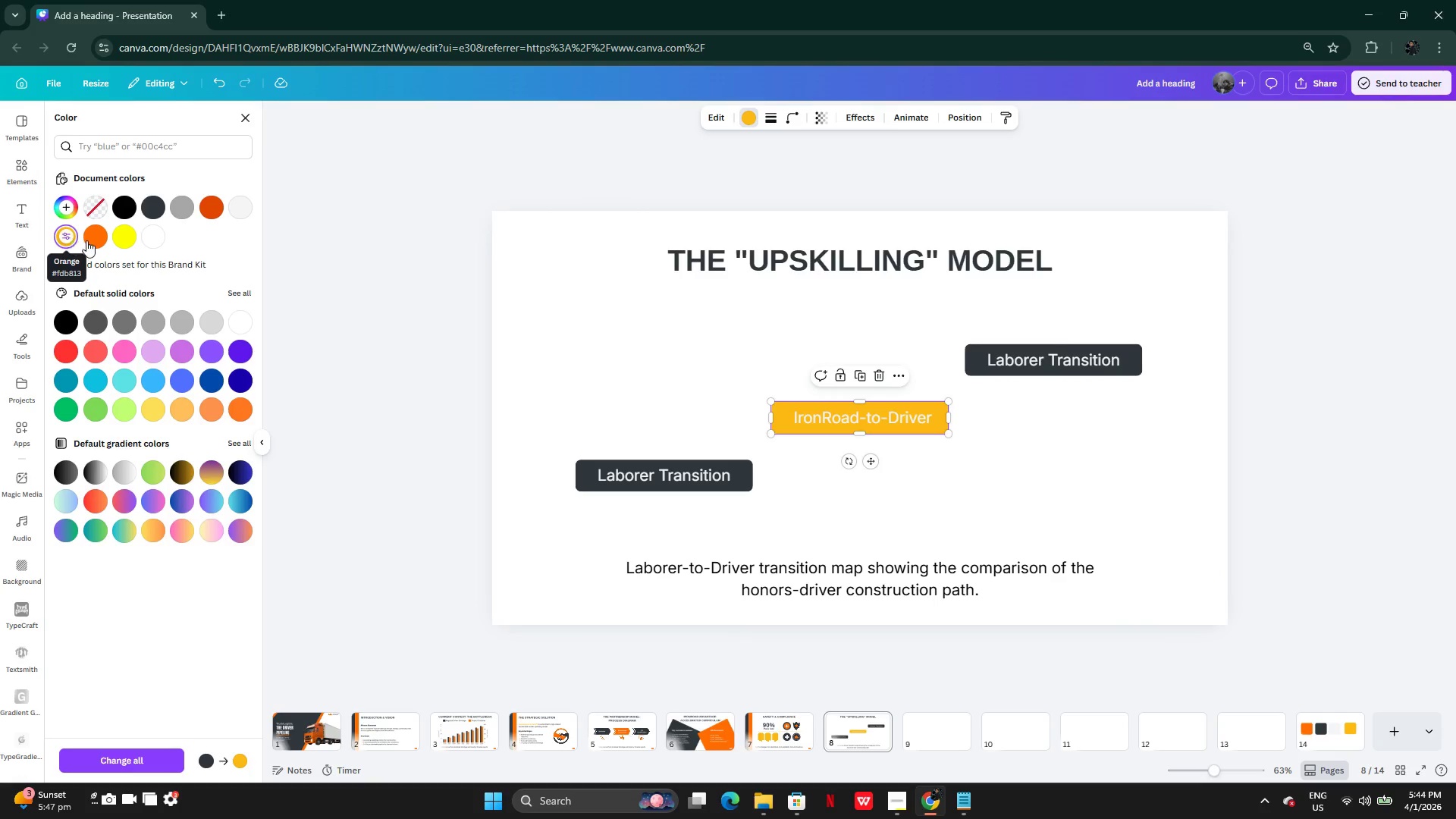 
left_click([95, 240])
 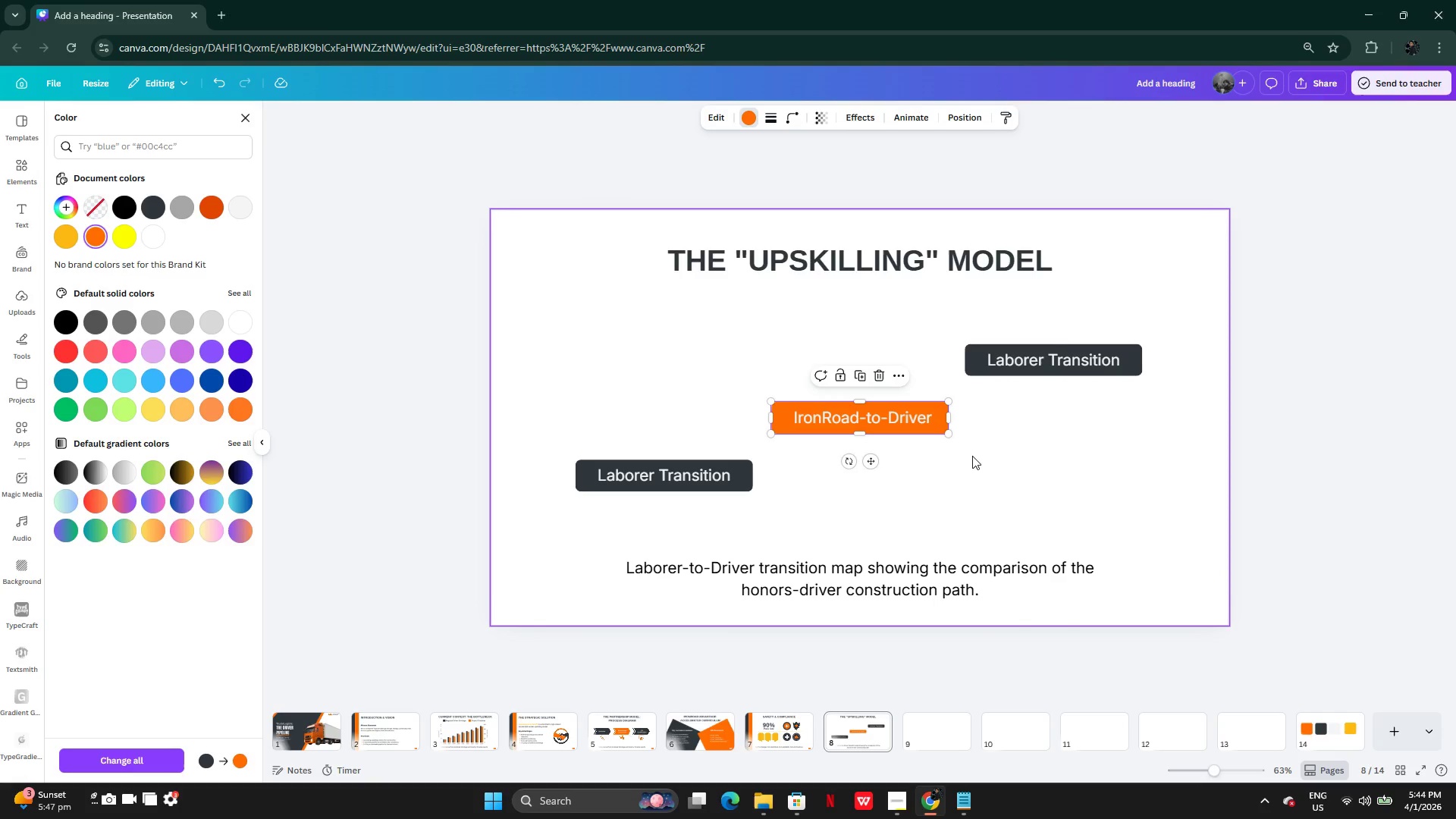 
left_click([982, 460])
 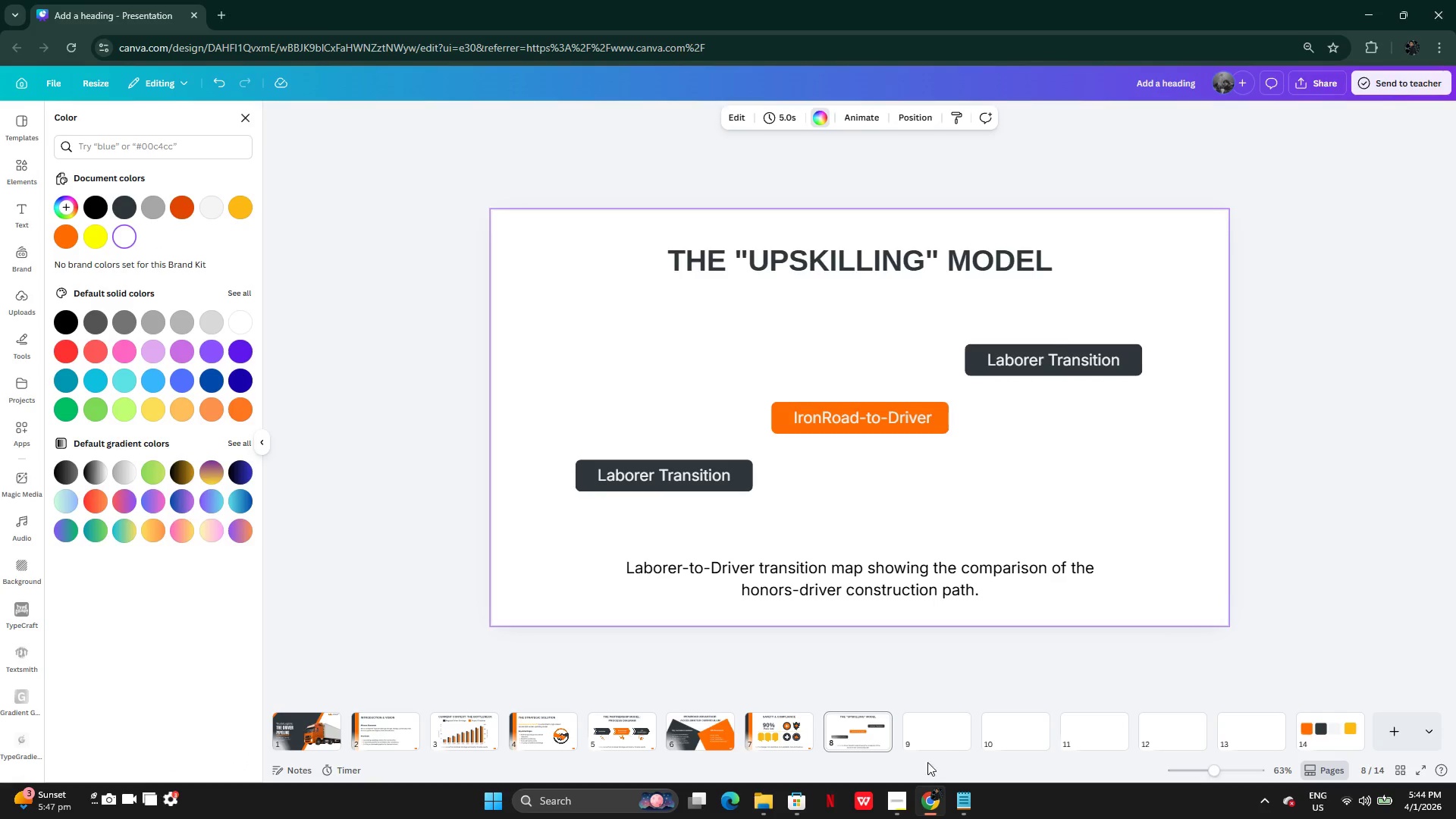 
left_click([960, 794])
 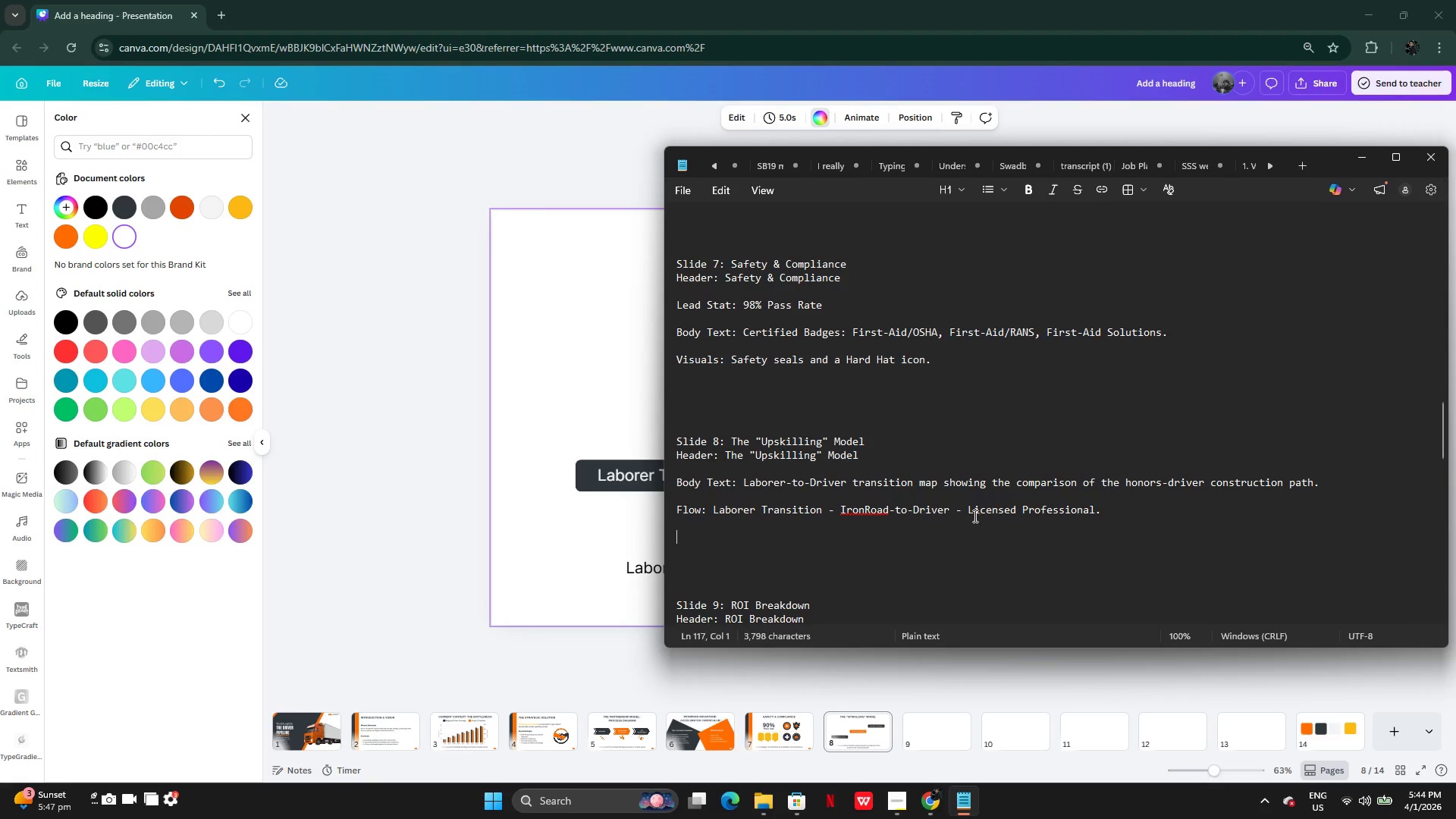 
left_click_drag(start_coordinate=[970, 510], to_coordinate=[1095, 511])
 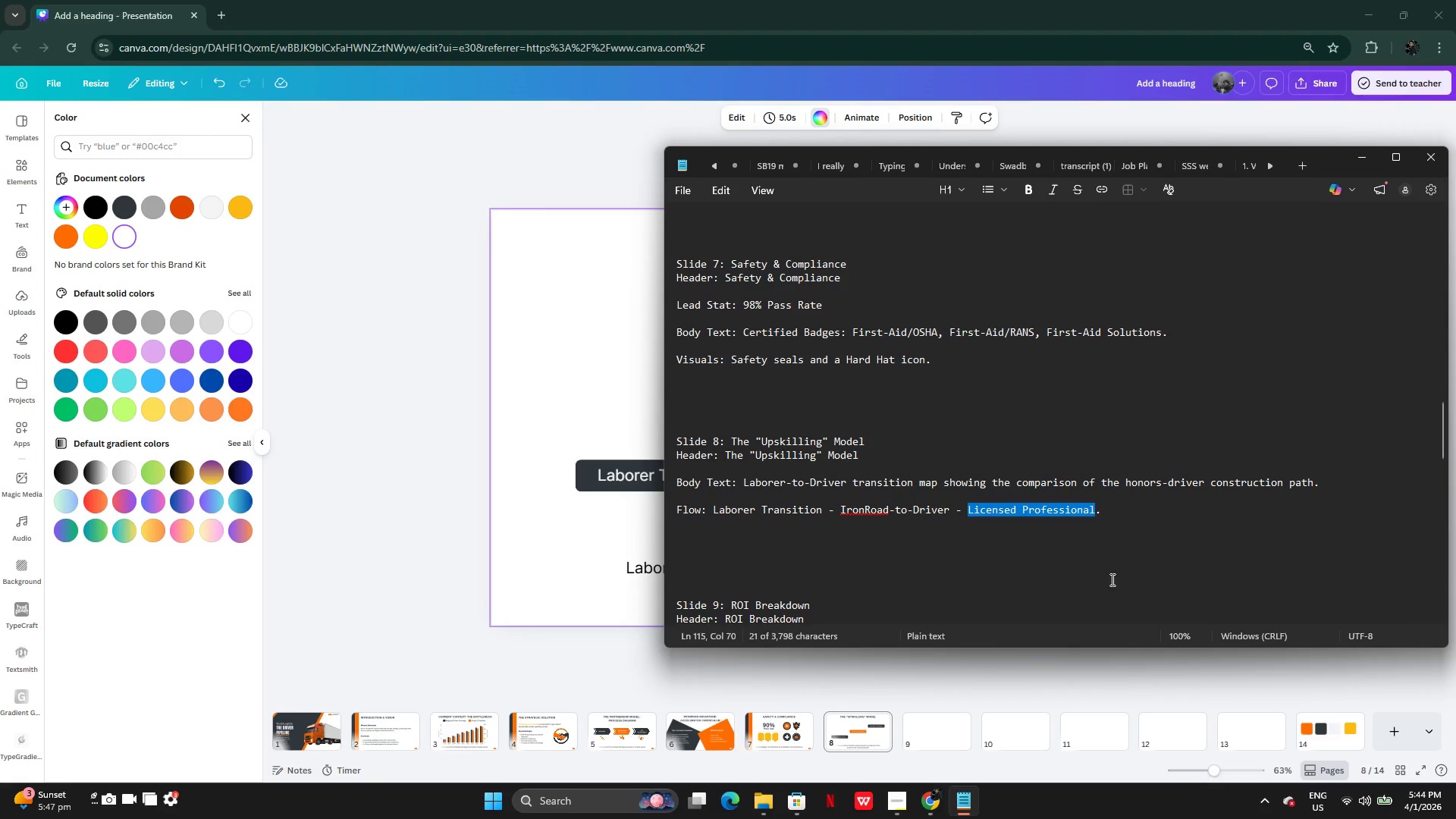 
key(Control+C)
 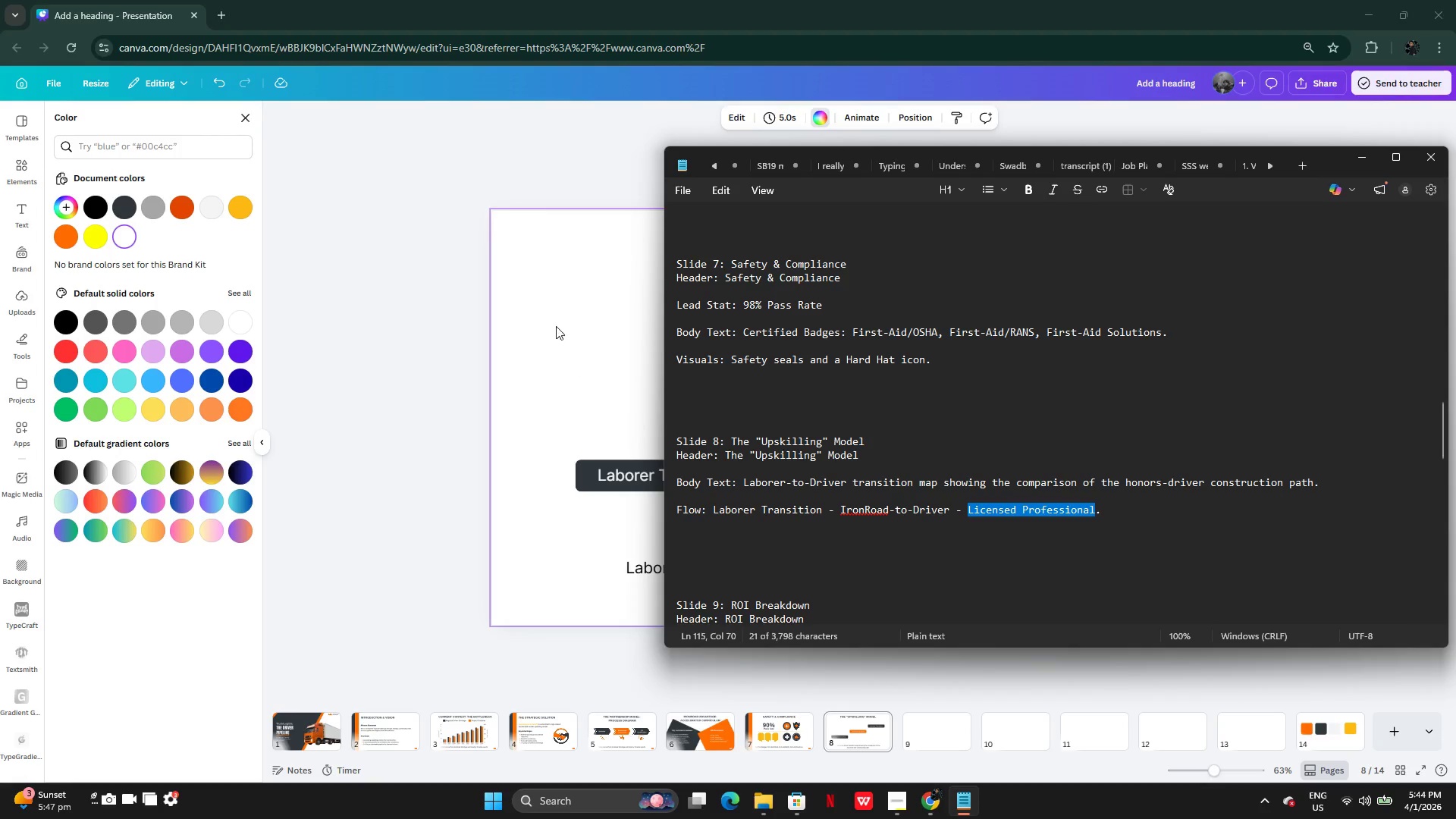 
left_click([555, 317])
 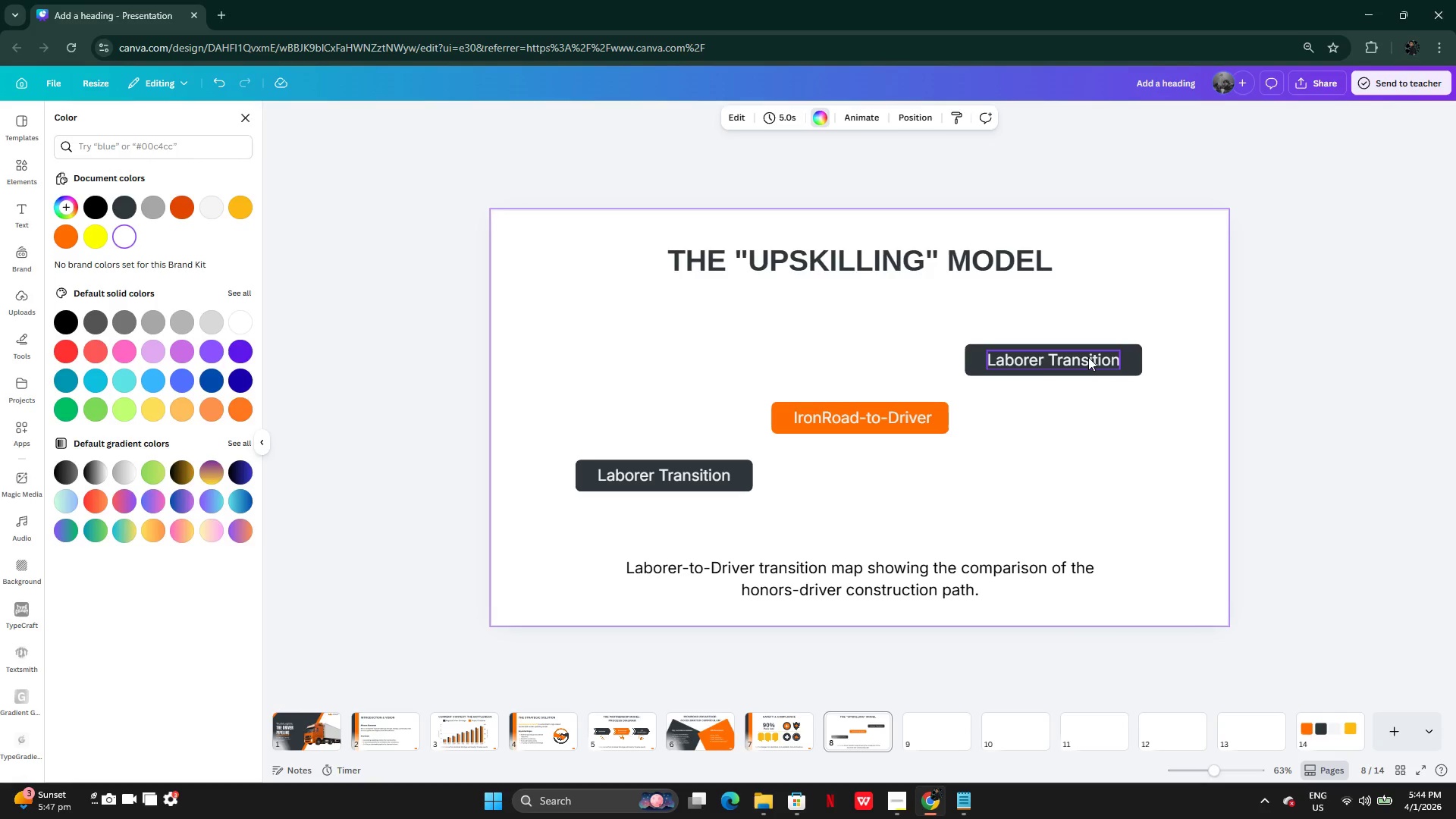 
double_click([1088, 357])
 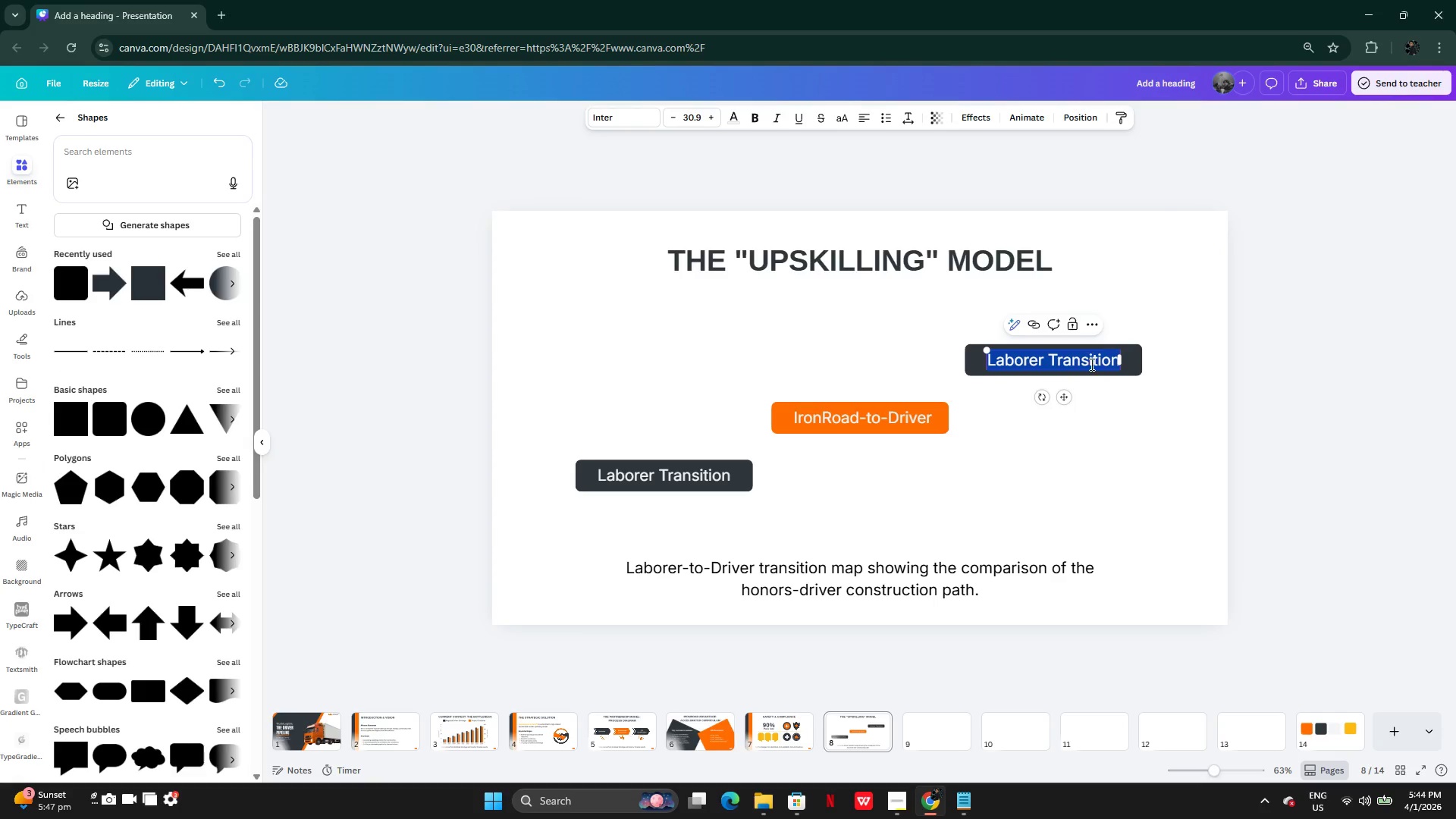 
key(Control+V)
 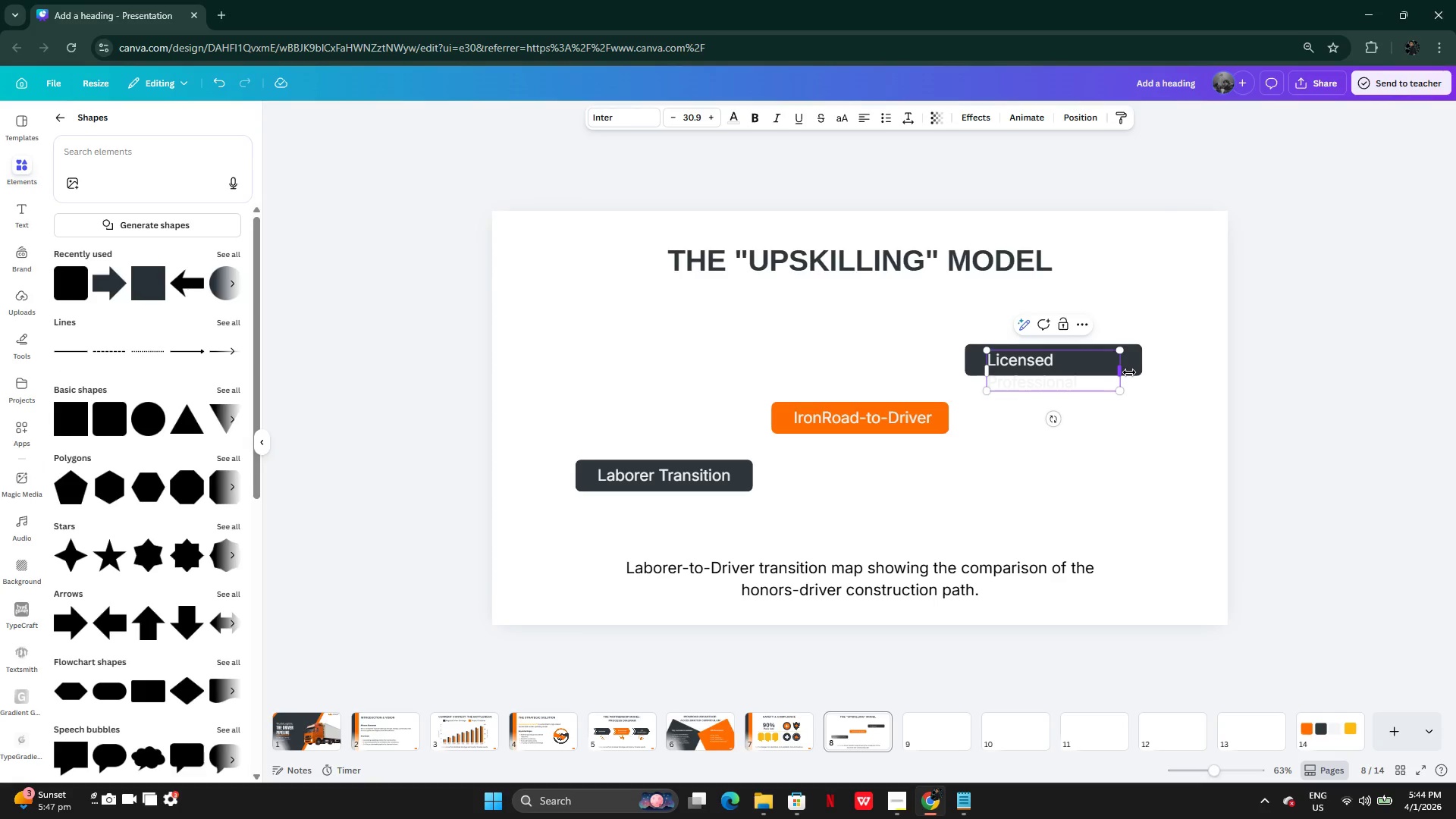 
left_click_drag(start_coordinate=[1129, 372], to_coordinate=[1157, 362])
 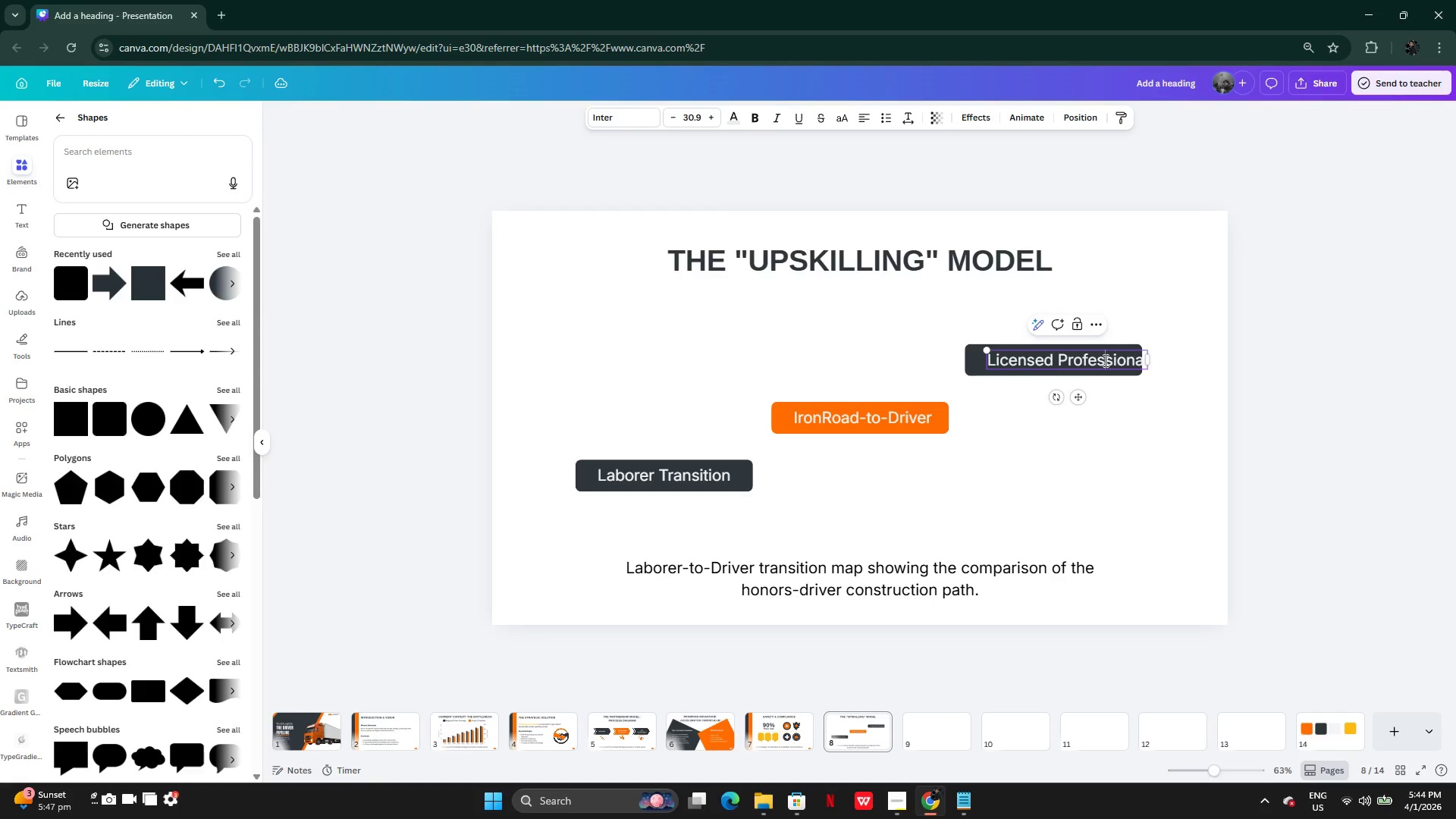 
double_click([1120, 391])
 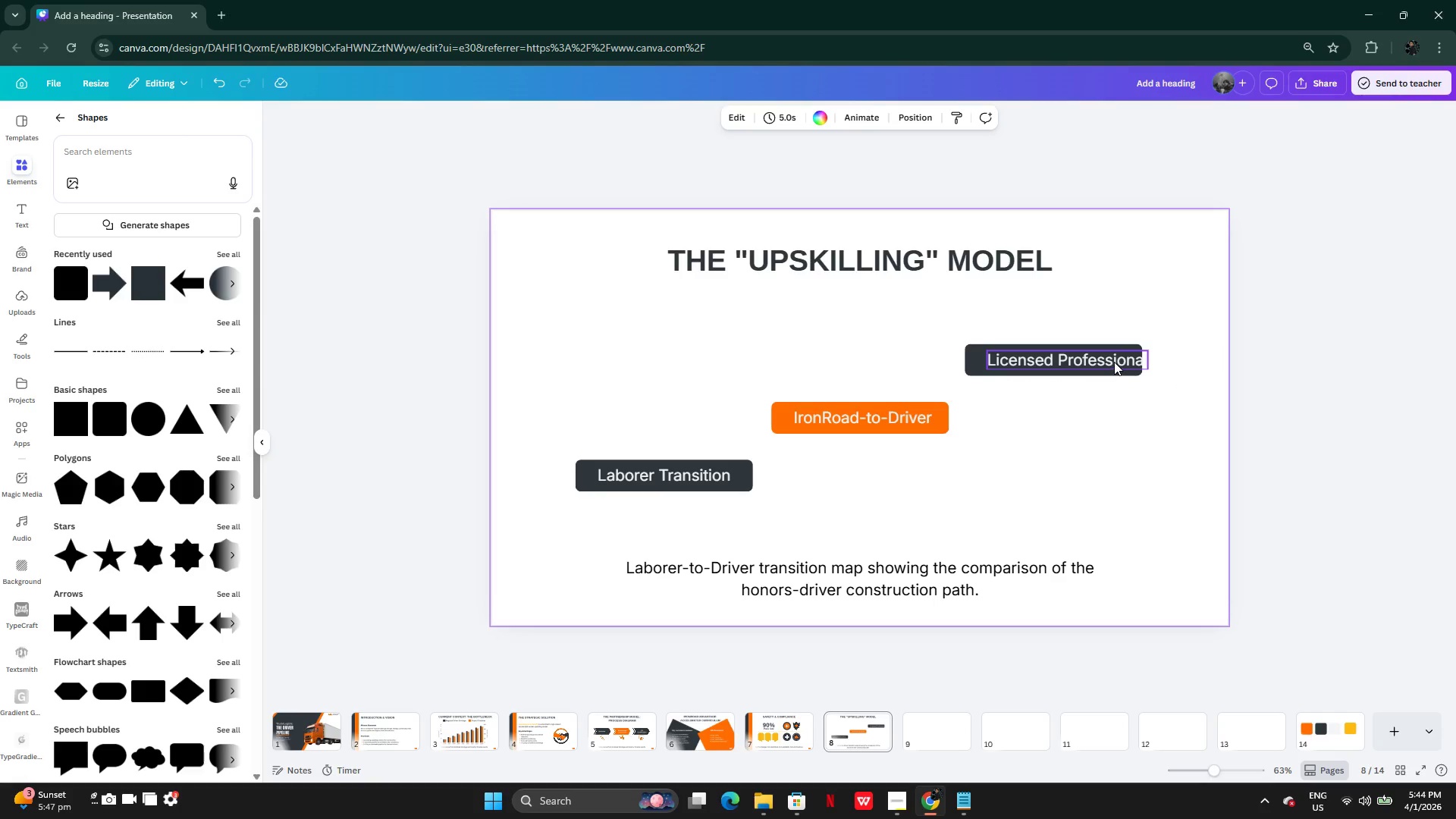 
left_click_drag(start_coordinate=[1114, 362], to_coordinate=[1101, 362])
 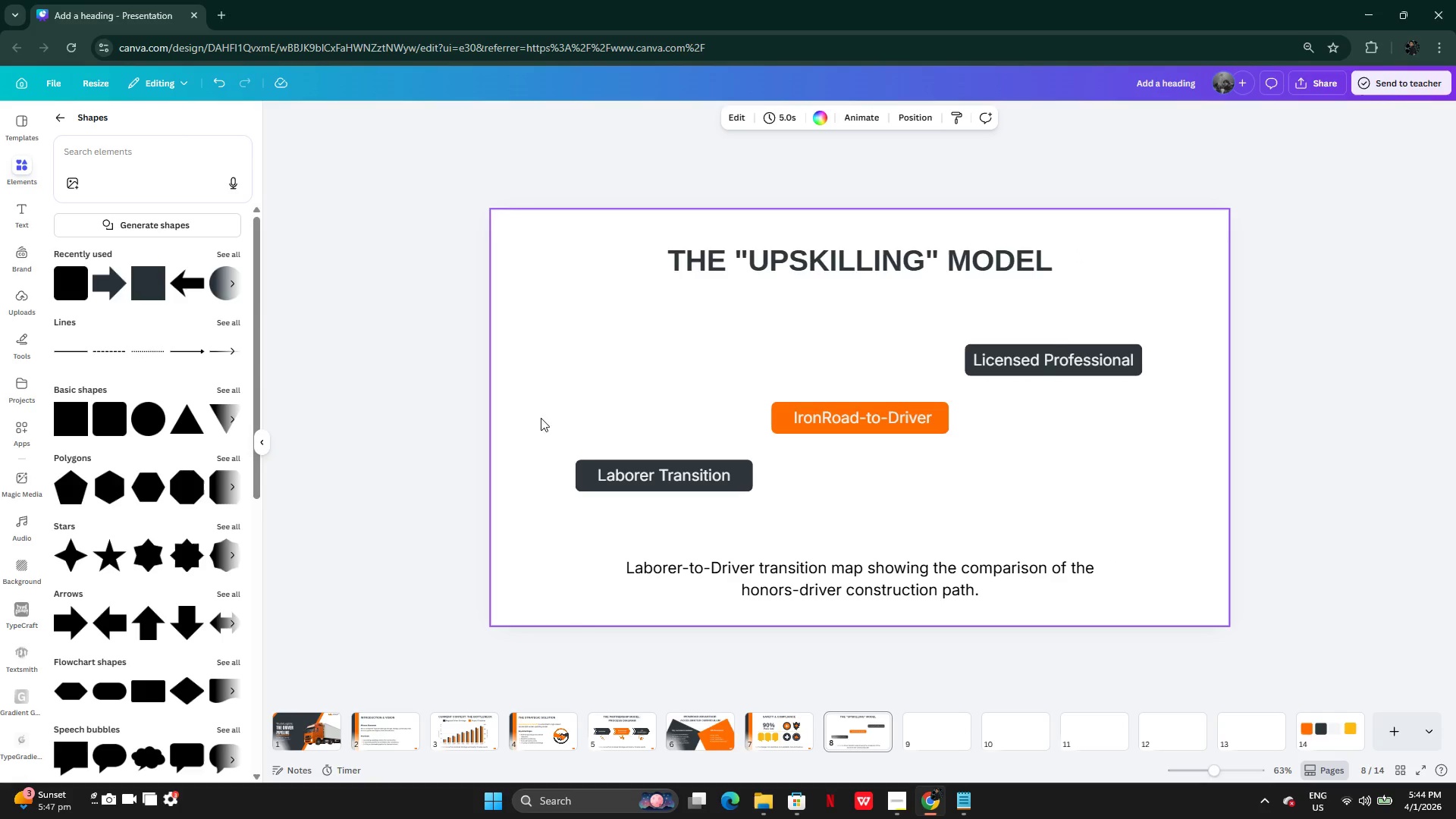 
wait(6.62)
 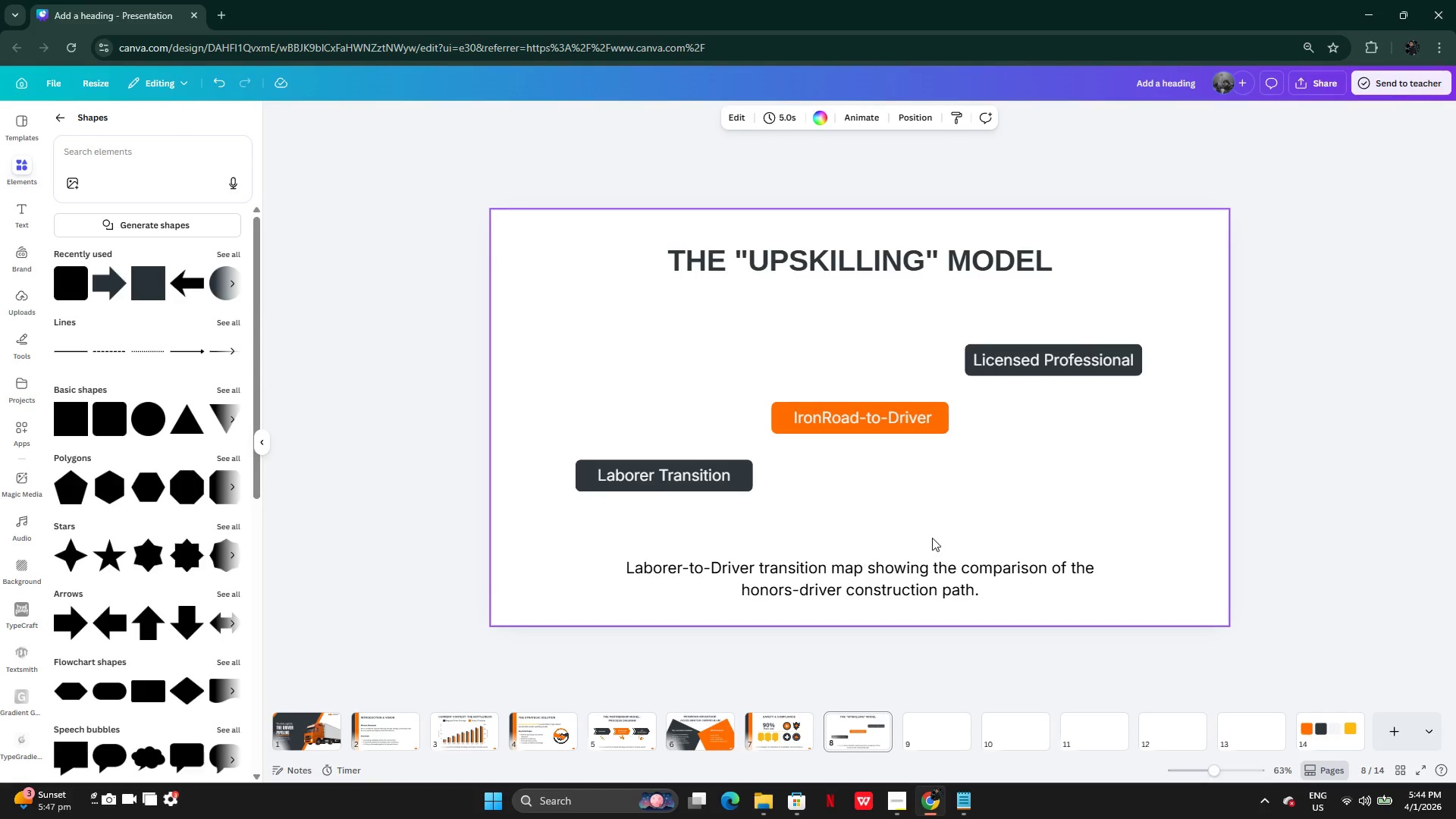 
mouse_move([757, 733])
 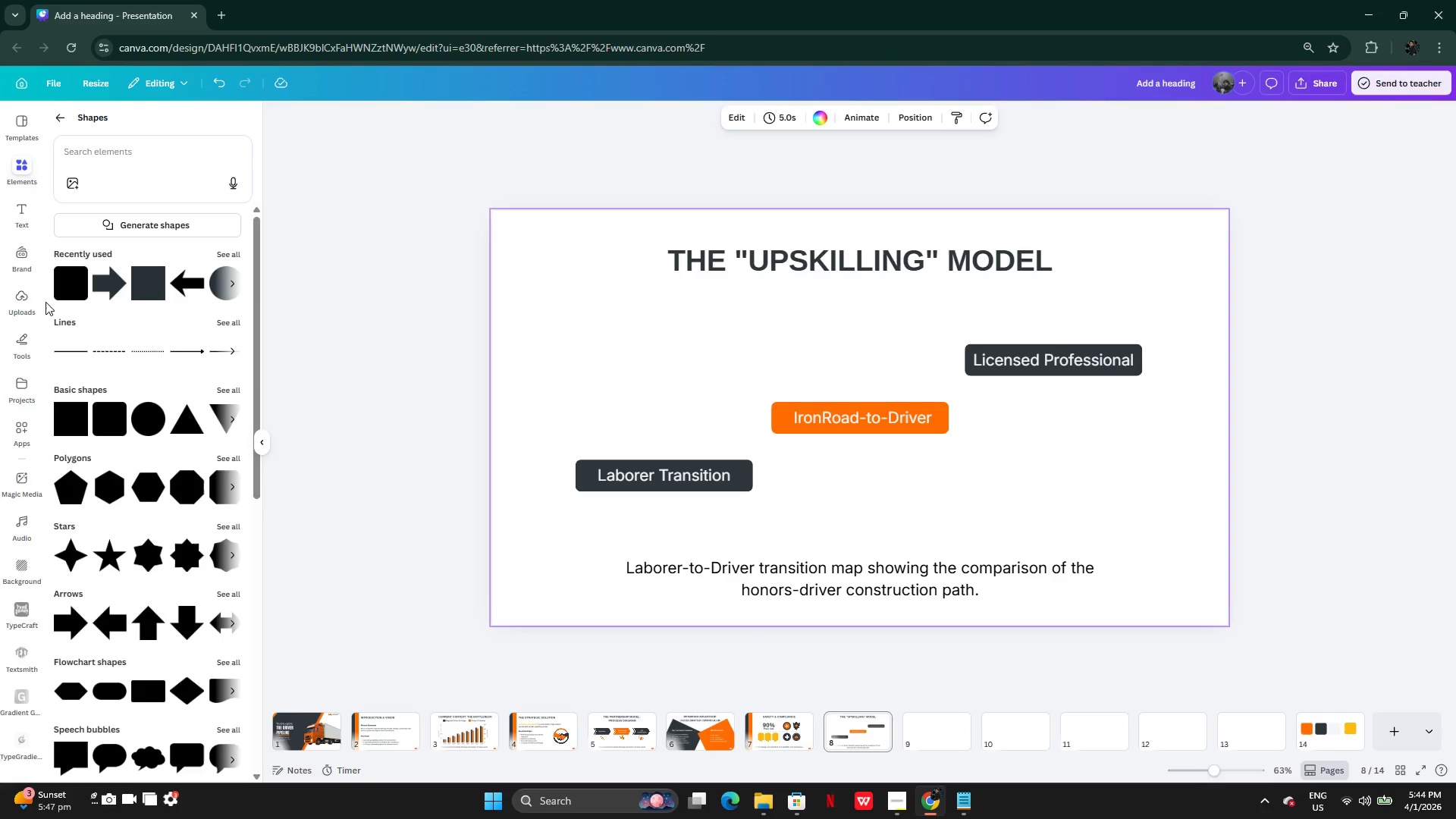 
left_click([24, 356])
 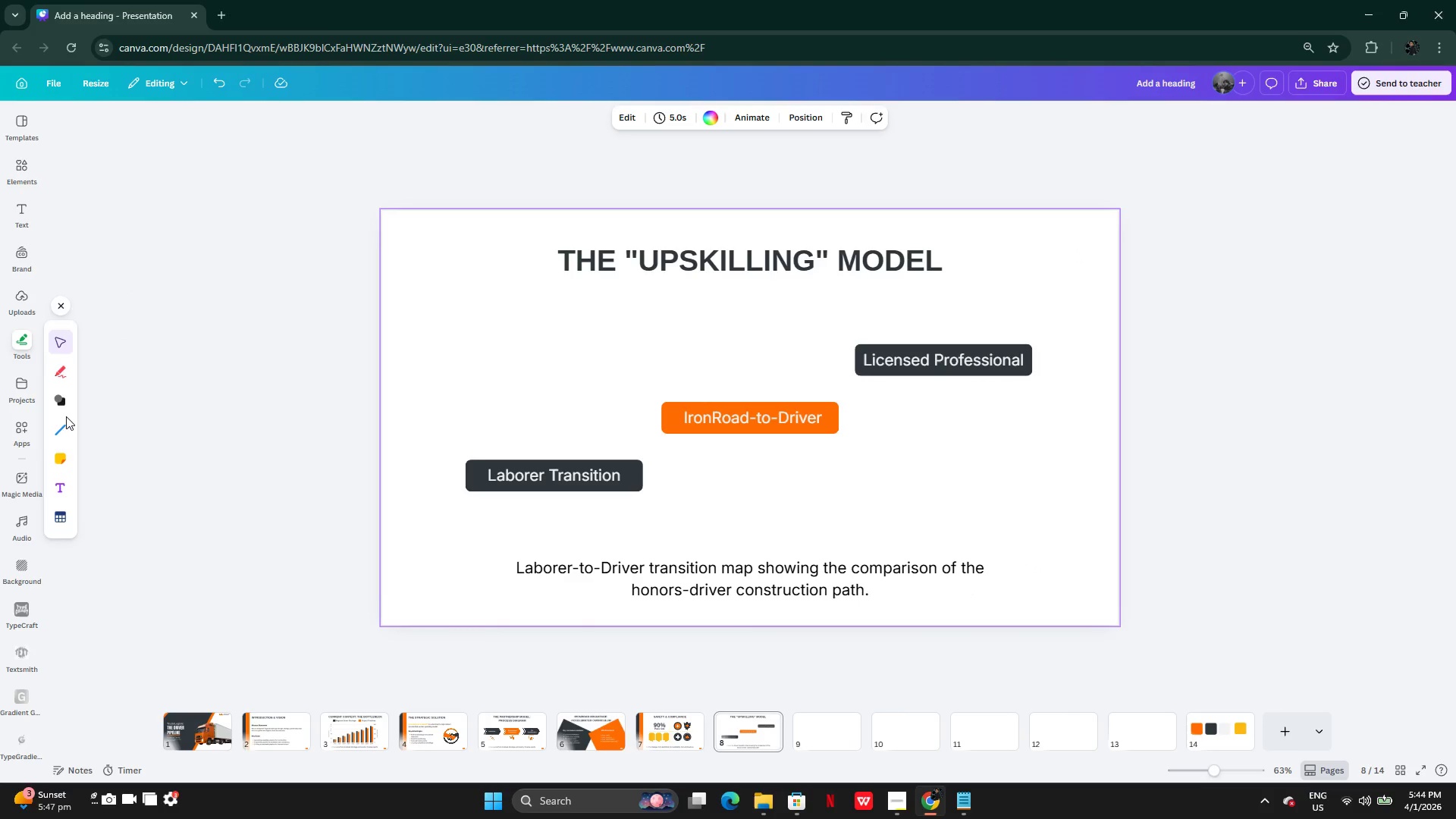 
left_click([62, 428])
 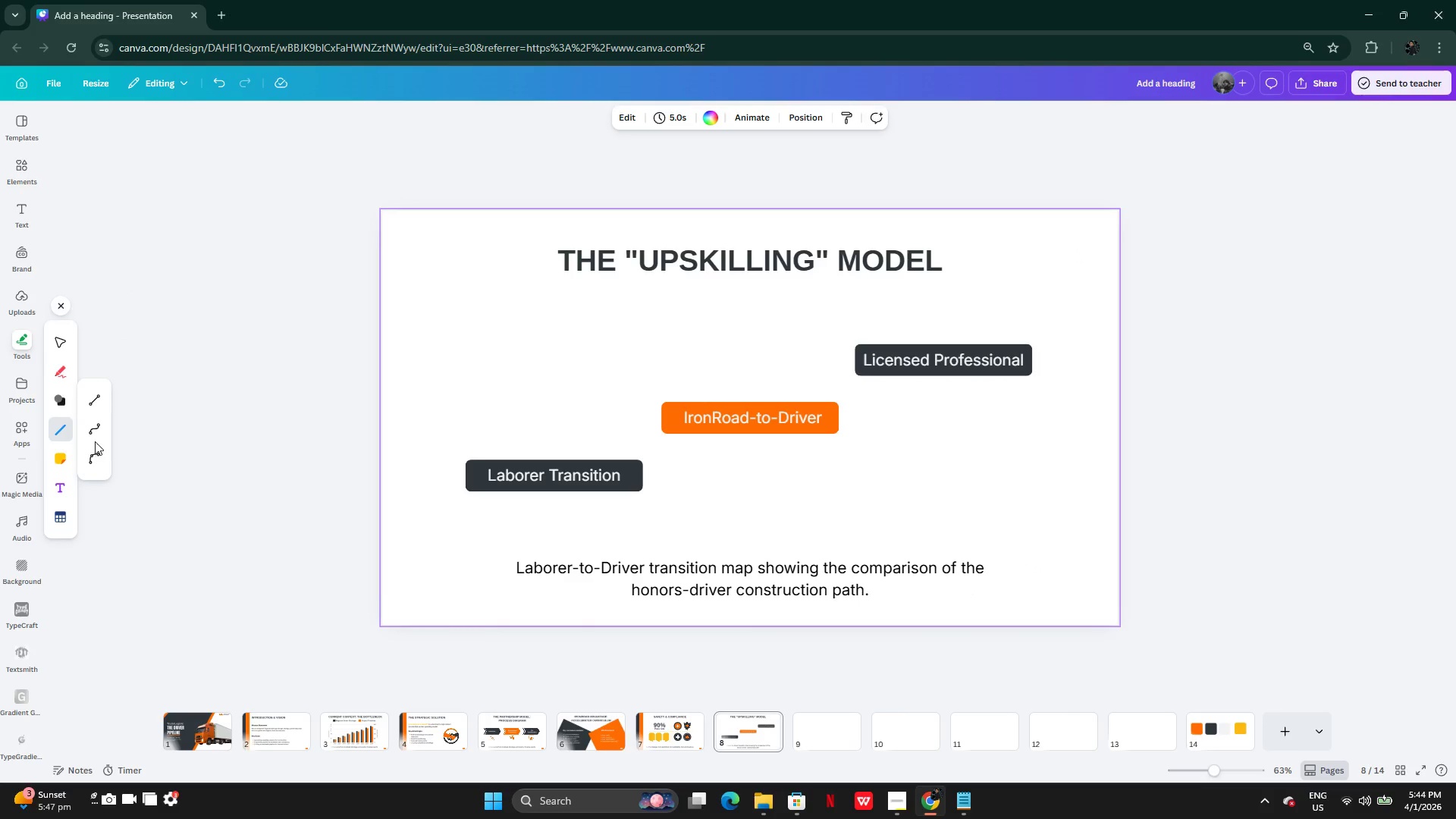 
left_click([95, 436])
 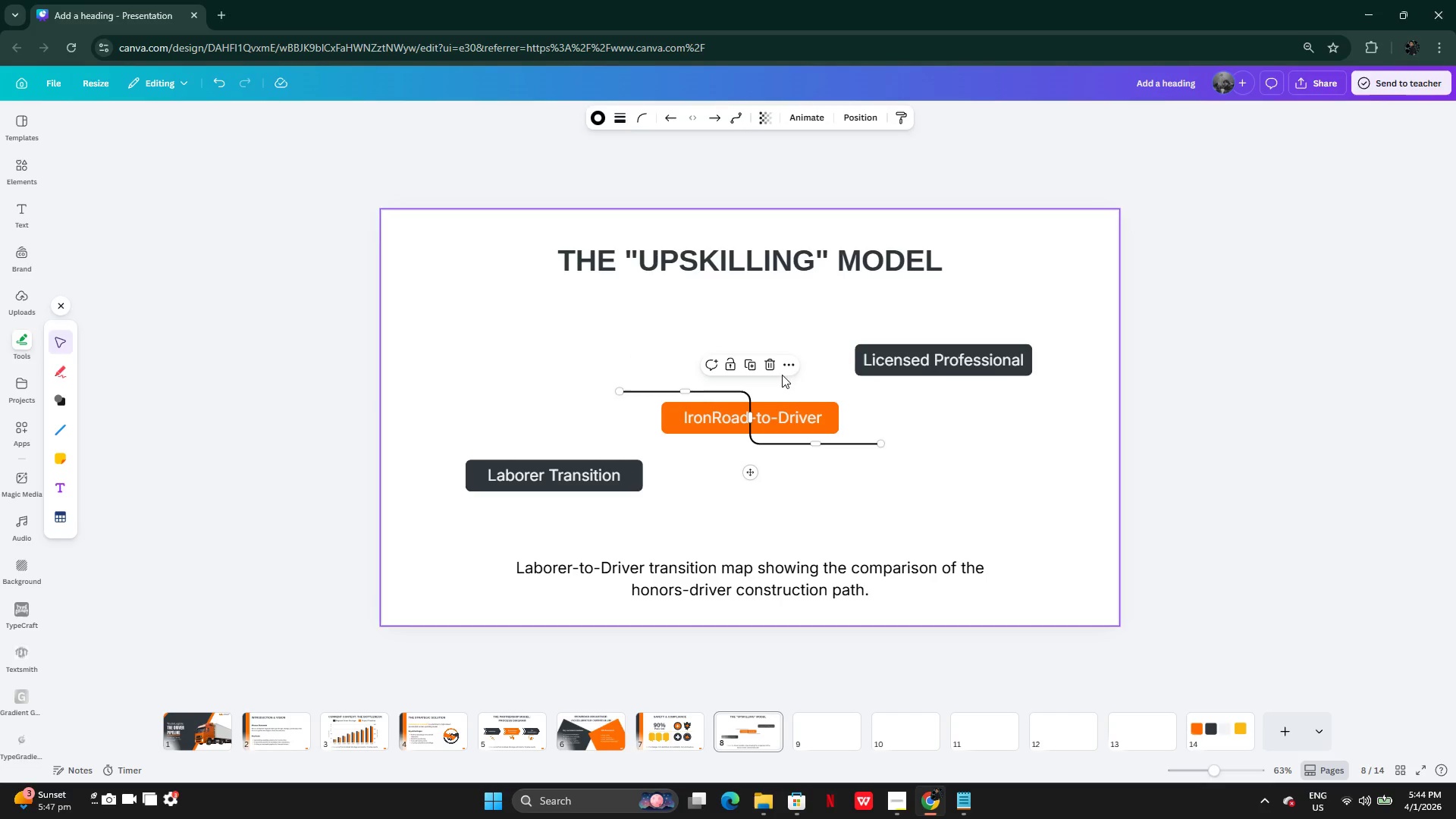 
left_click([771, 368])
 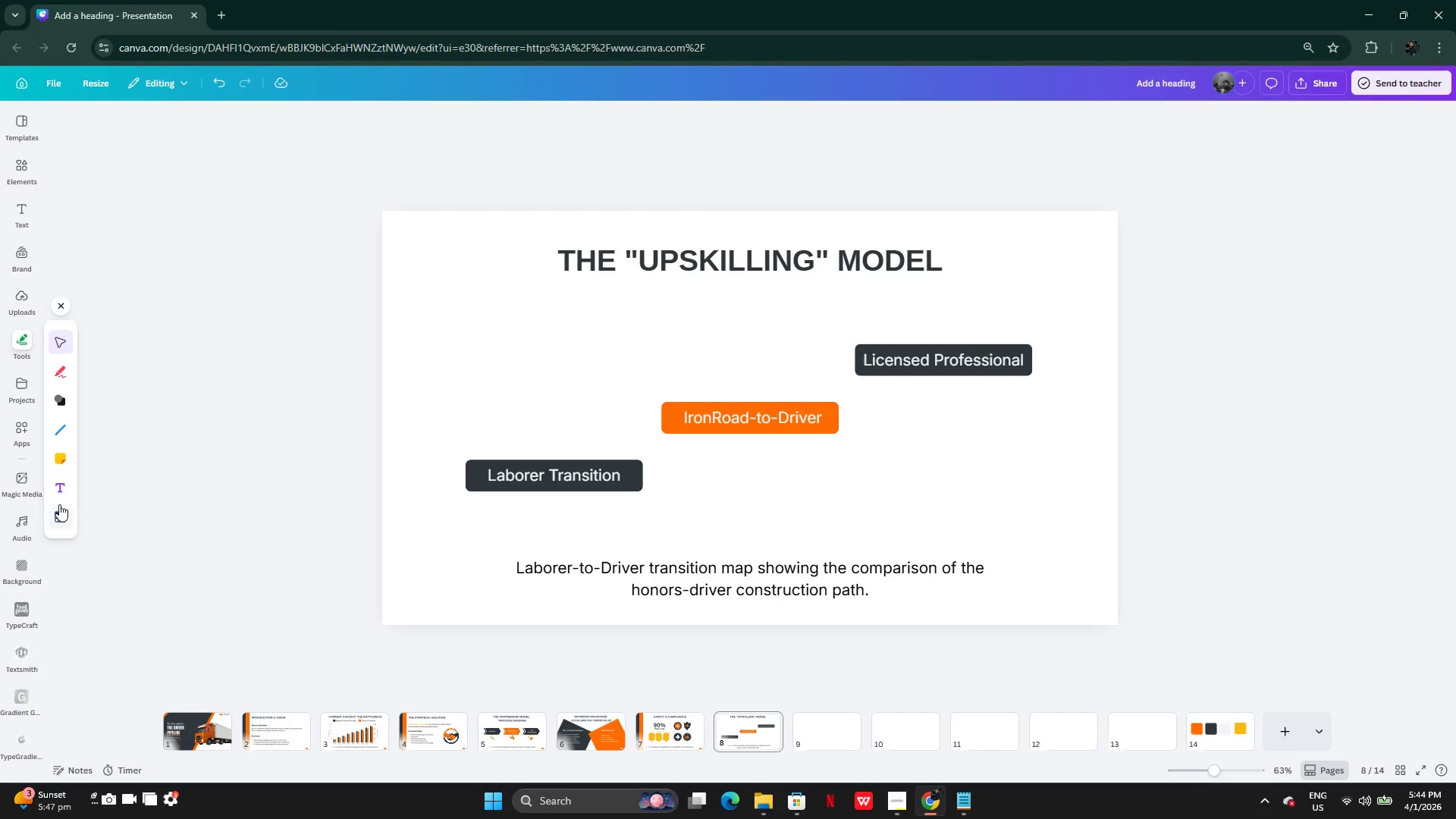 
mouse_move([64, 444])
 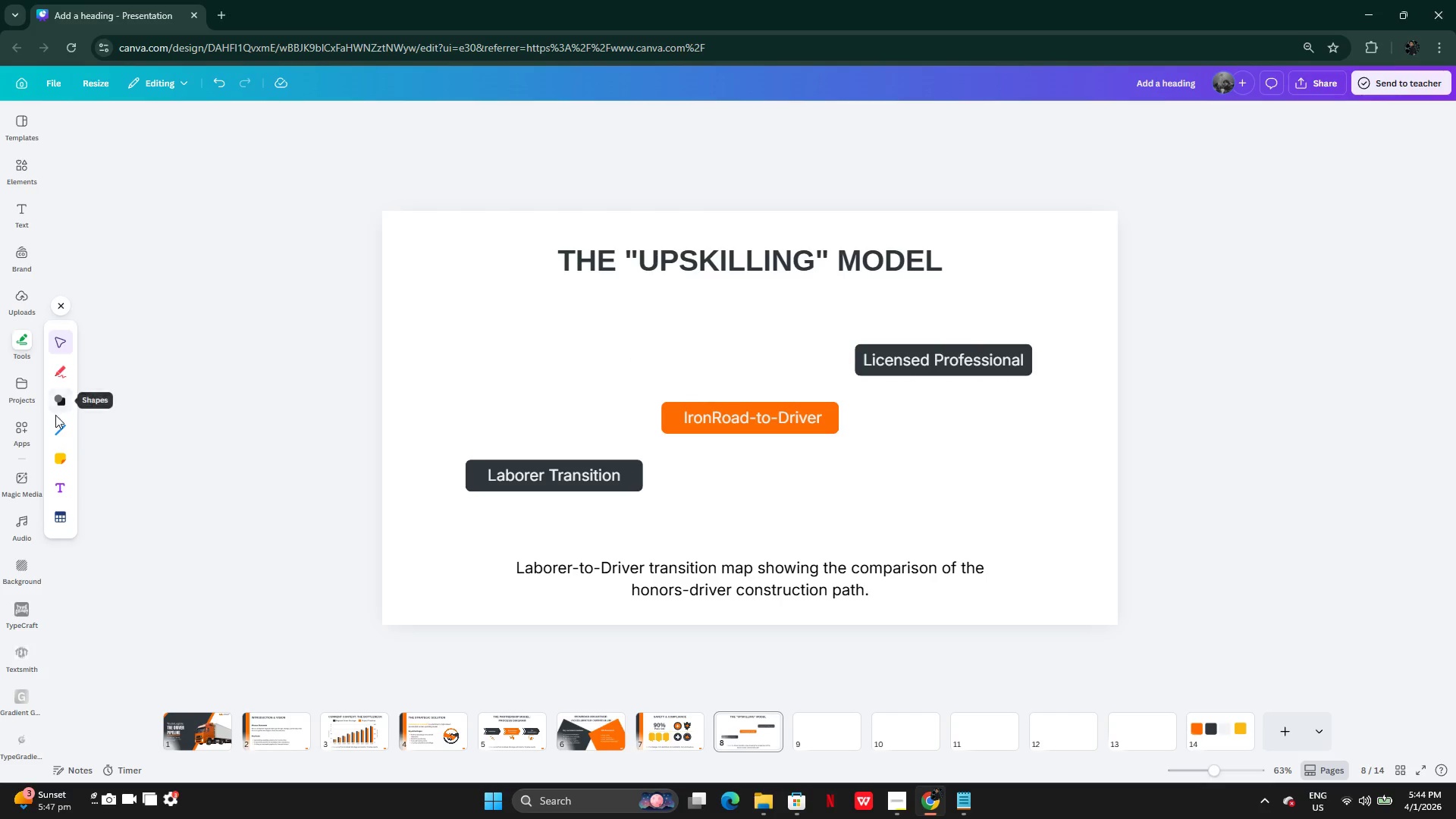 
left_click([55, 418])
 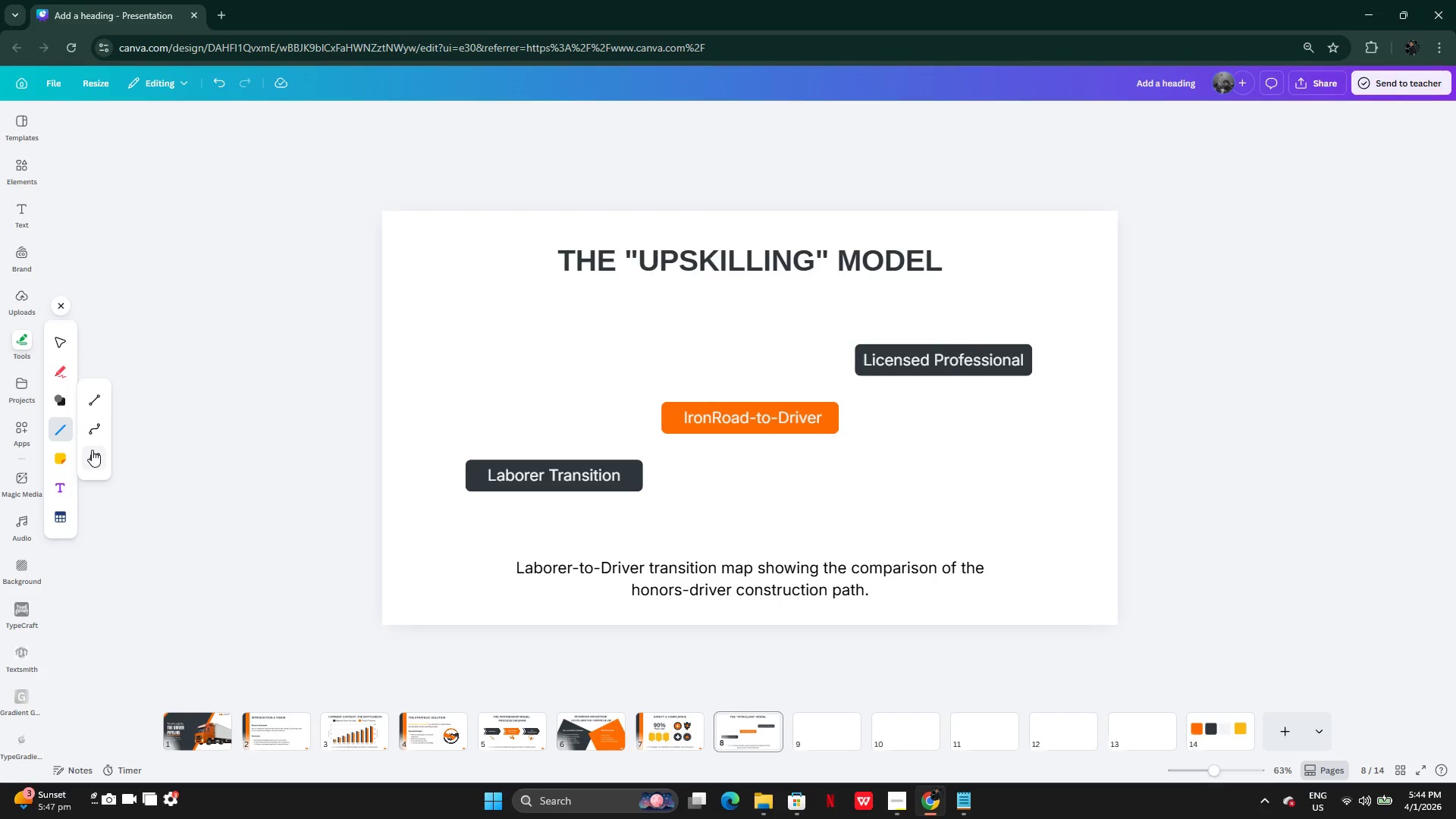 
left_click([92, 450])
 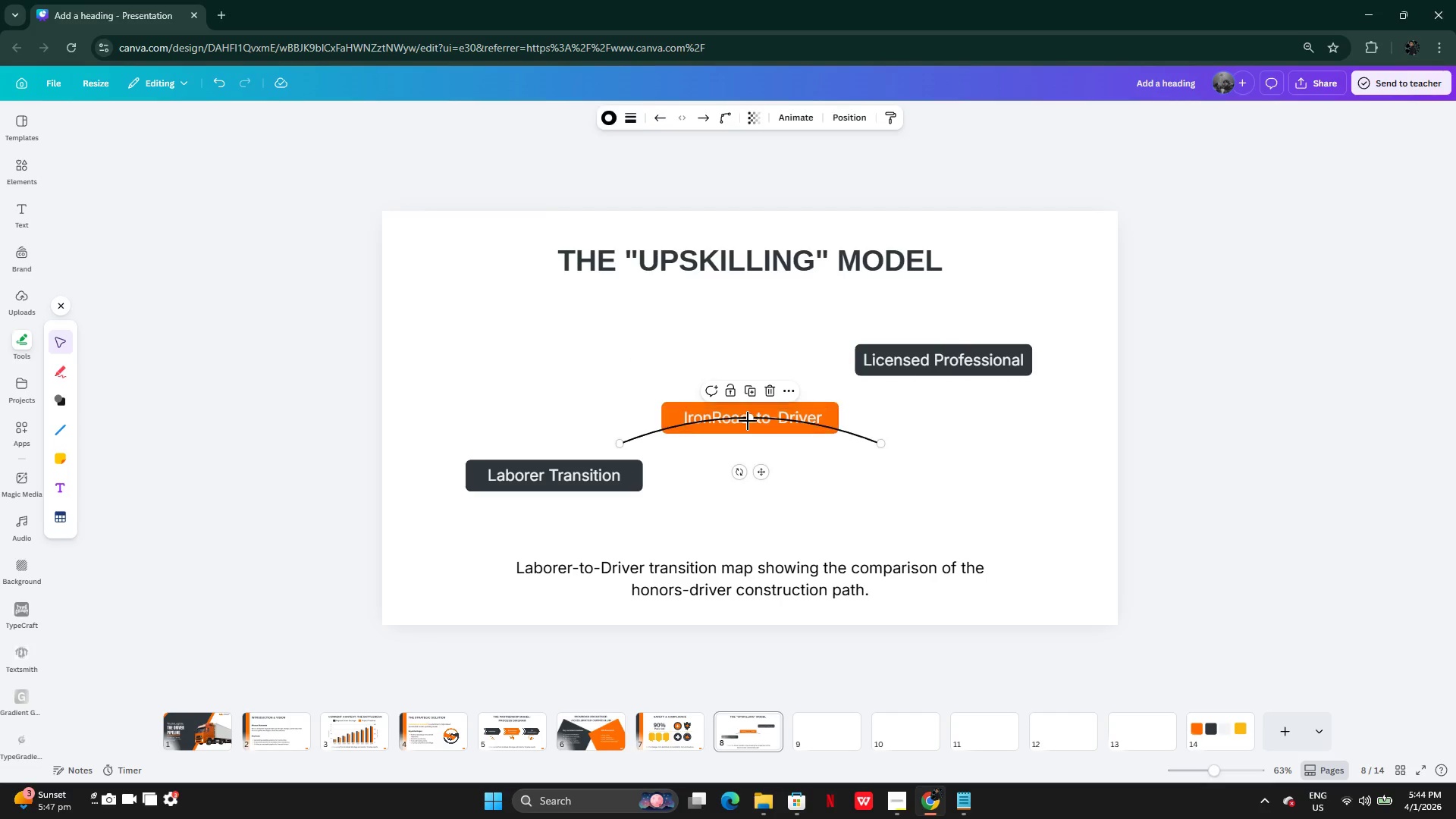 
left_click_drag(start_coordinate=[749, 419], to_coordinate=[646, 418])
 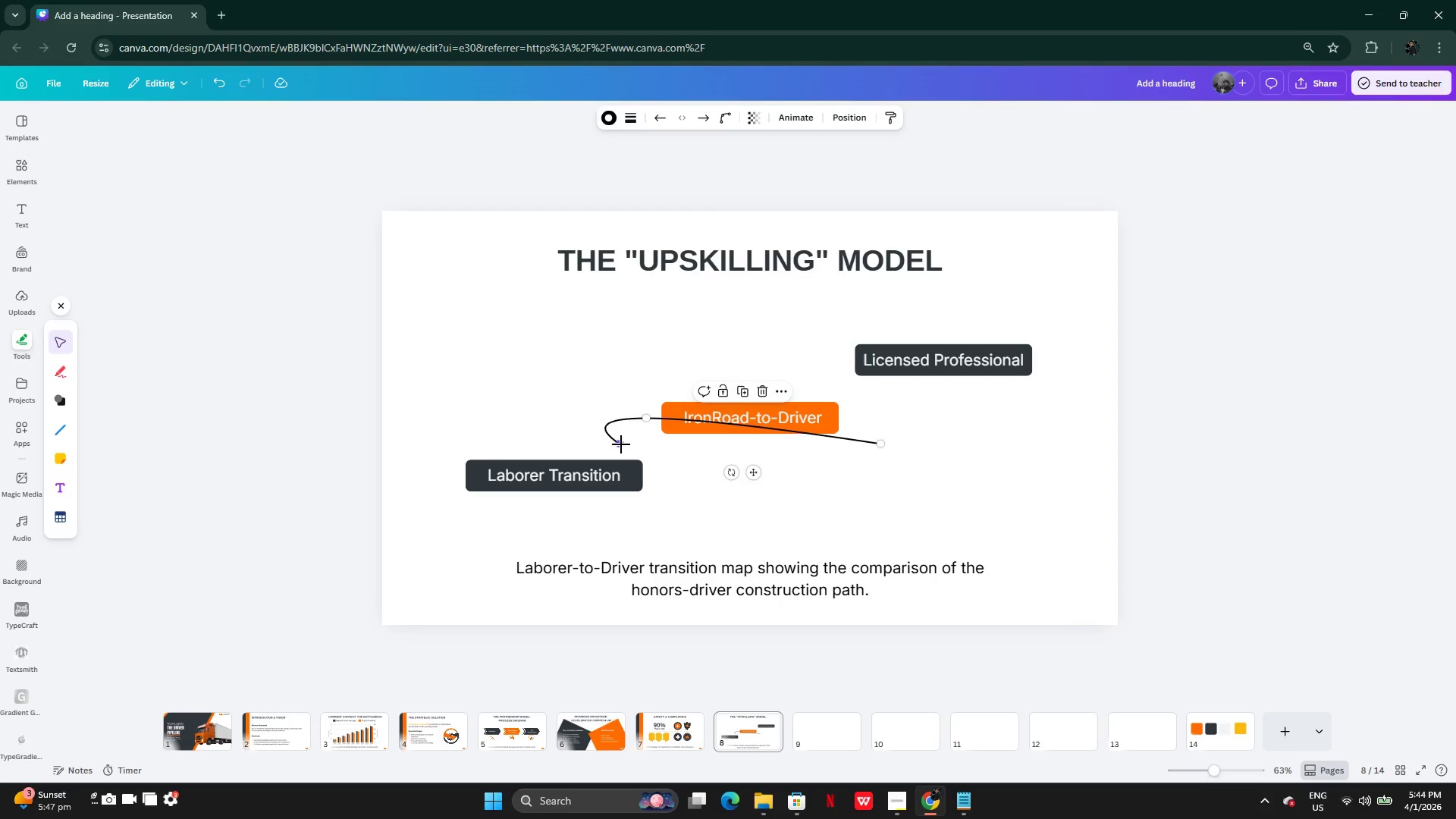 
left_click_drag(start_coordinate=[621, 444], to_coordinate=[560, 457])
 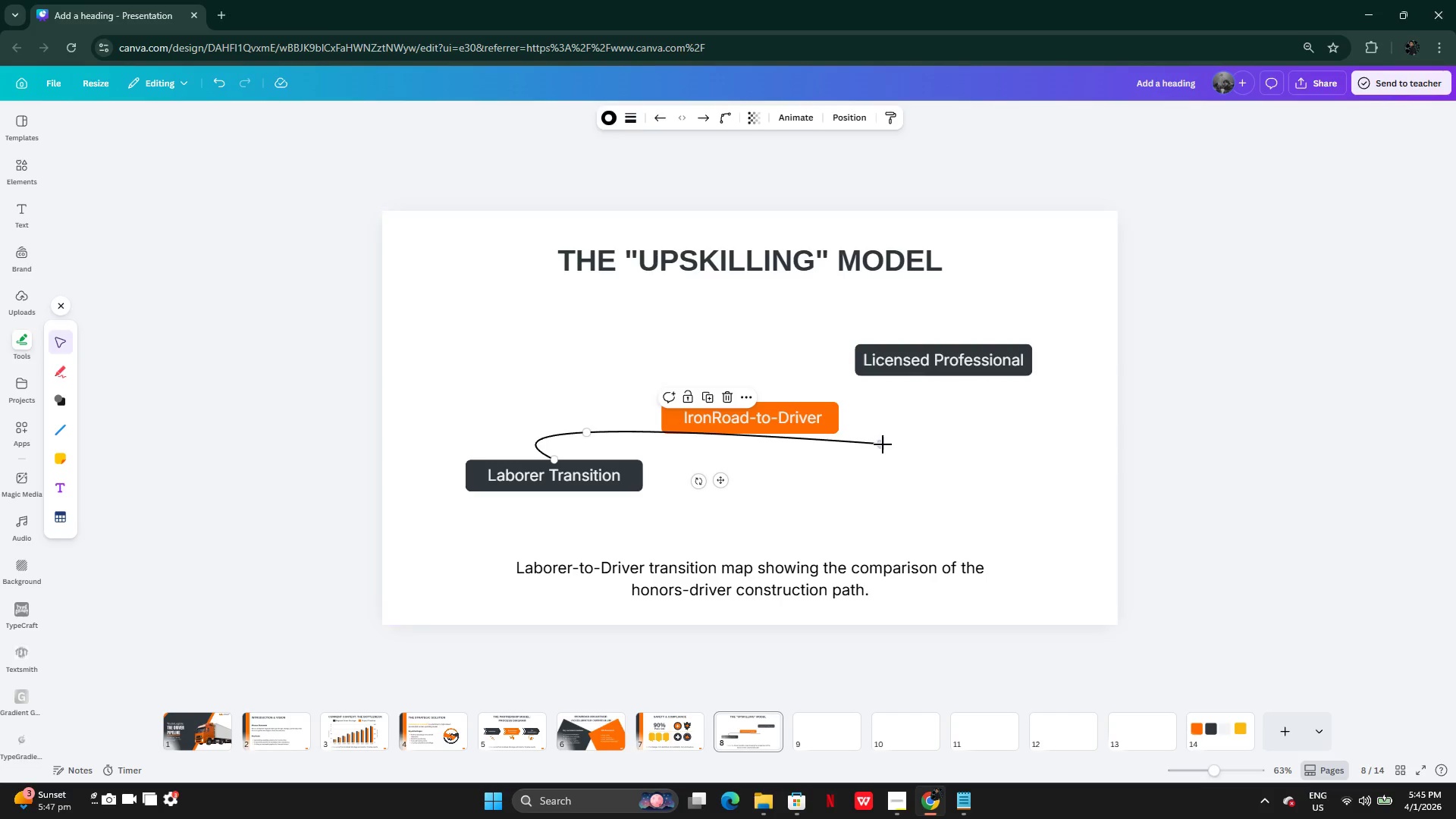 
left_click_drag(start_coordinate=[883, 444], to_coordinate=[662, 418])
 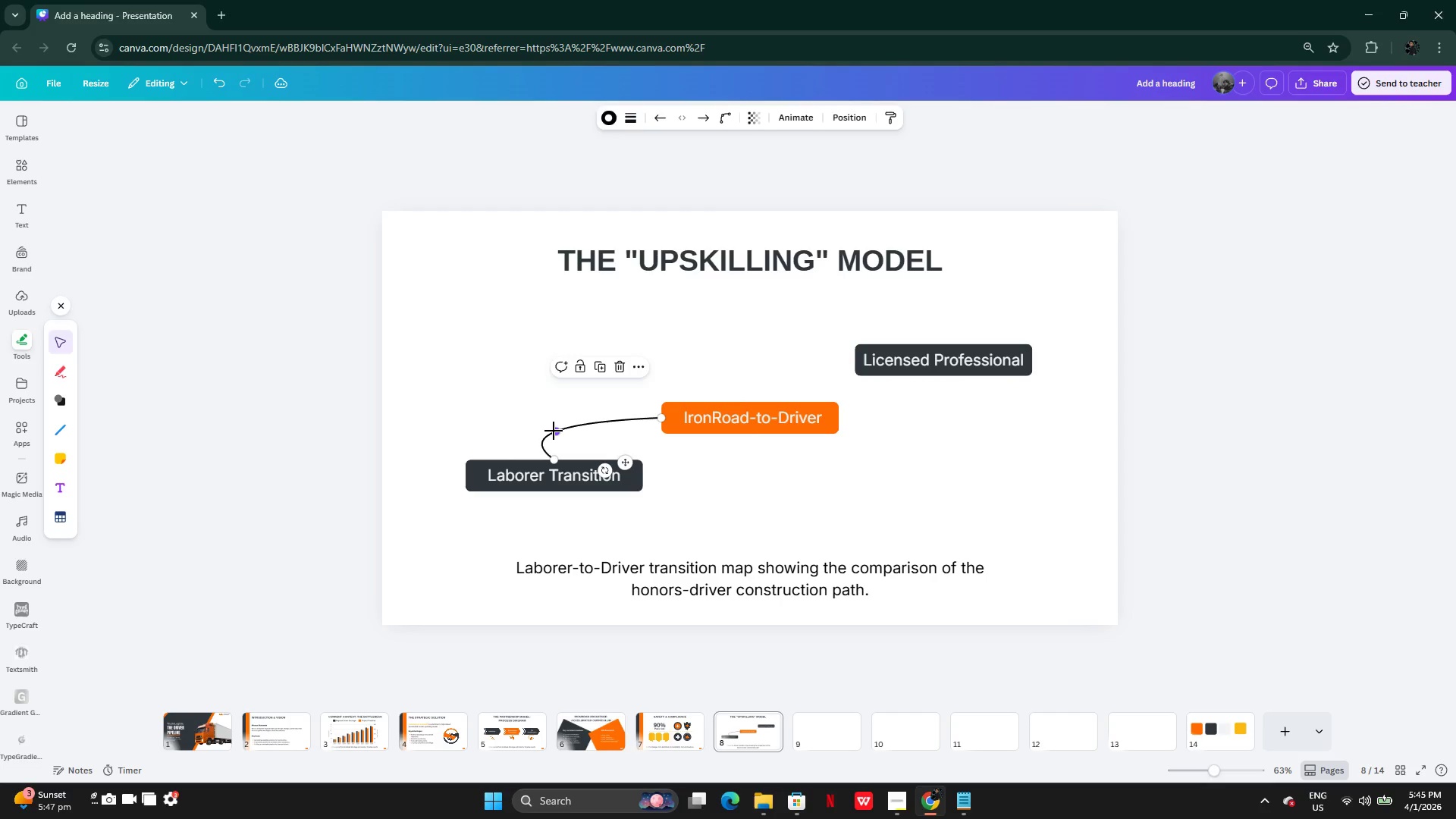 
left_click_drag(start_coordinate=[554, 431], to_coordinate=[573, 411])
 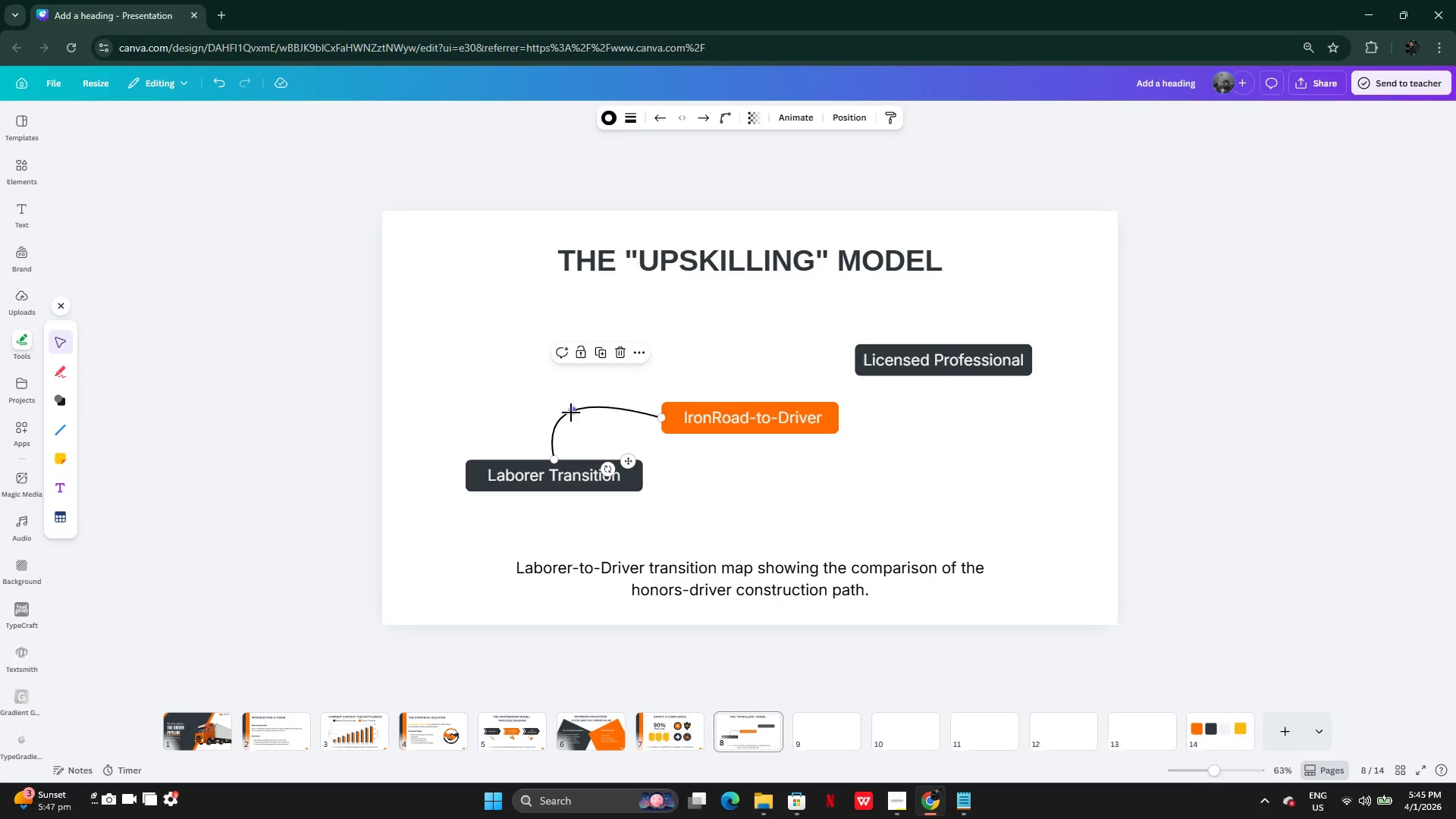 
left_click_drag(start_coordinate=[569, 411], to_coordinate=[567, 425])
 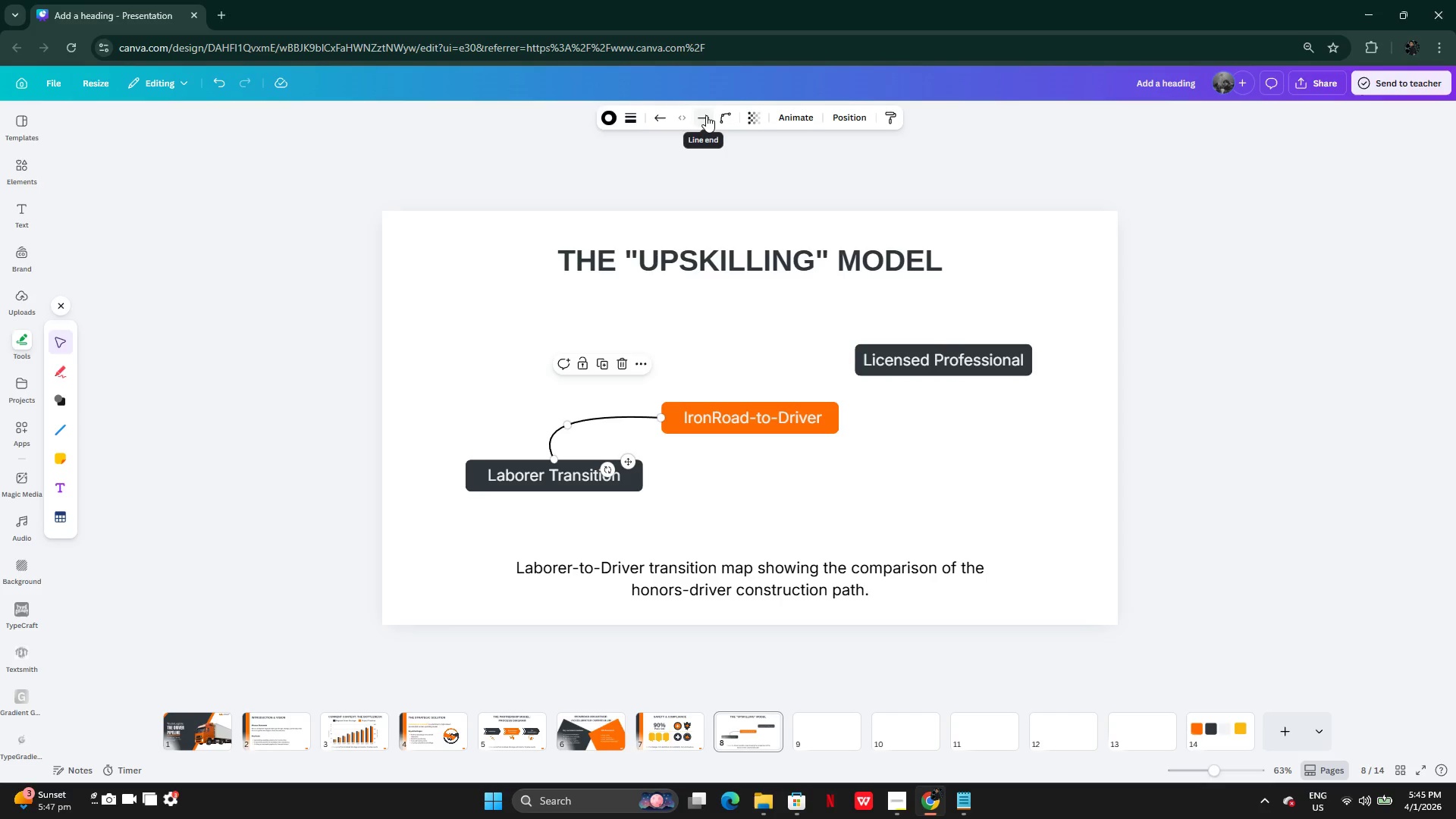 
left_click([706, 115])
 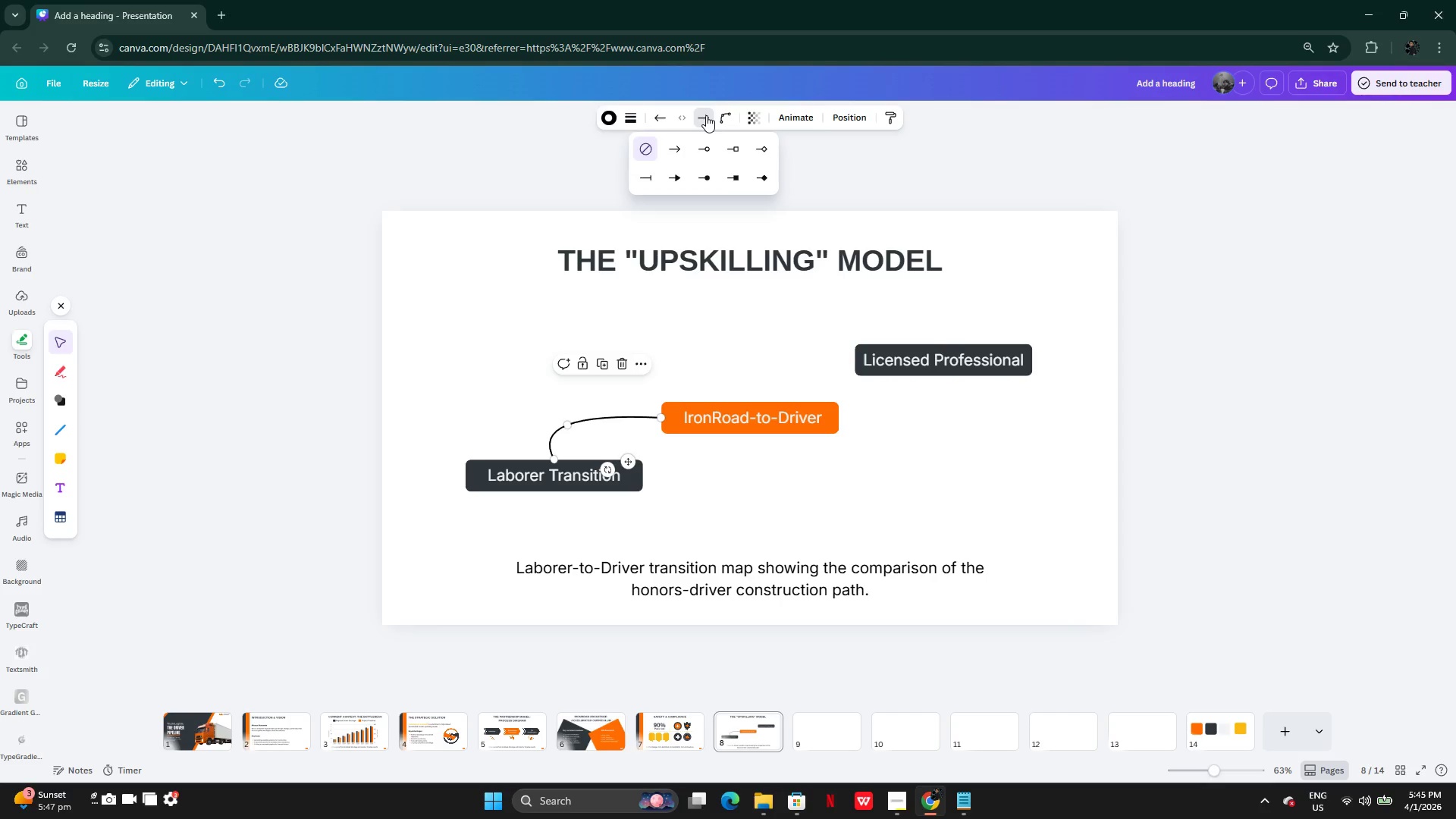 
left_click([706, 115])
 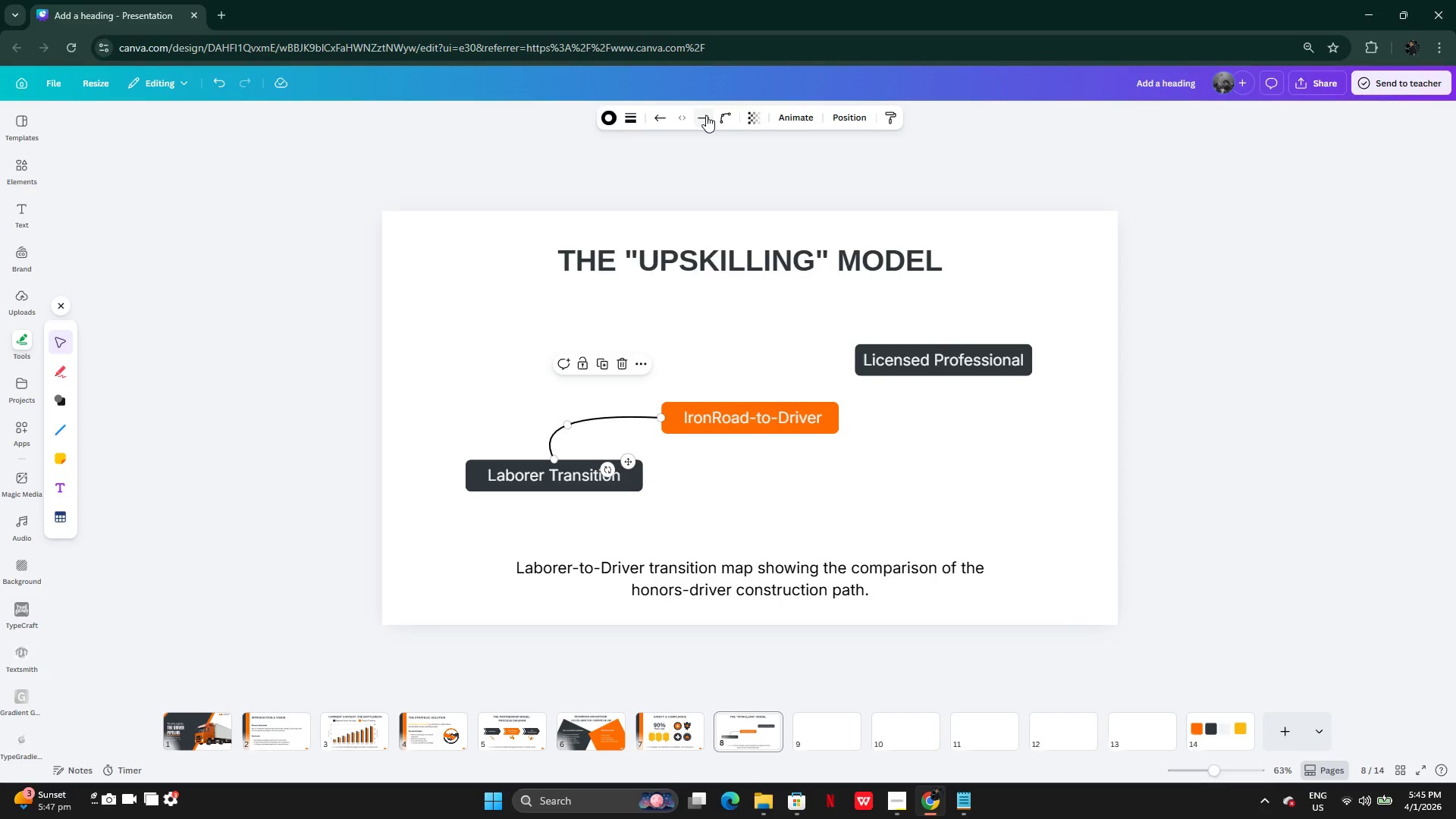 
left_click([706, 115])
 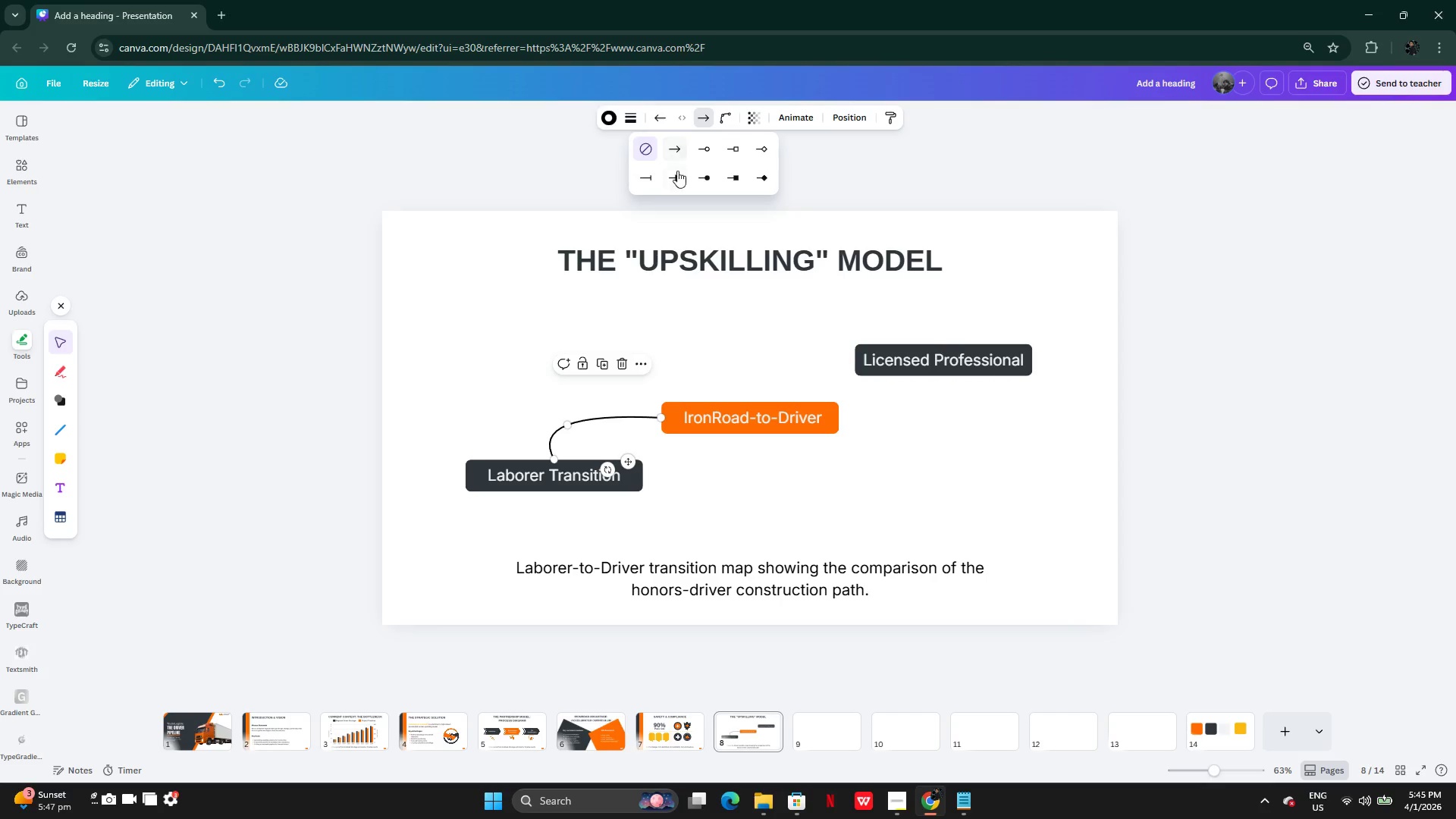 
left_click([677, 176])
 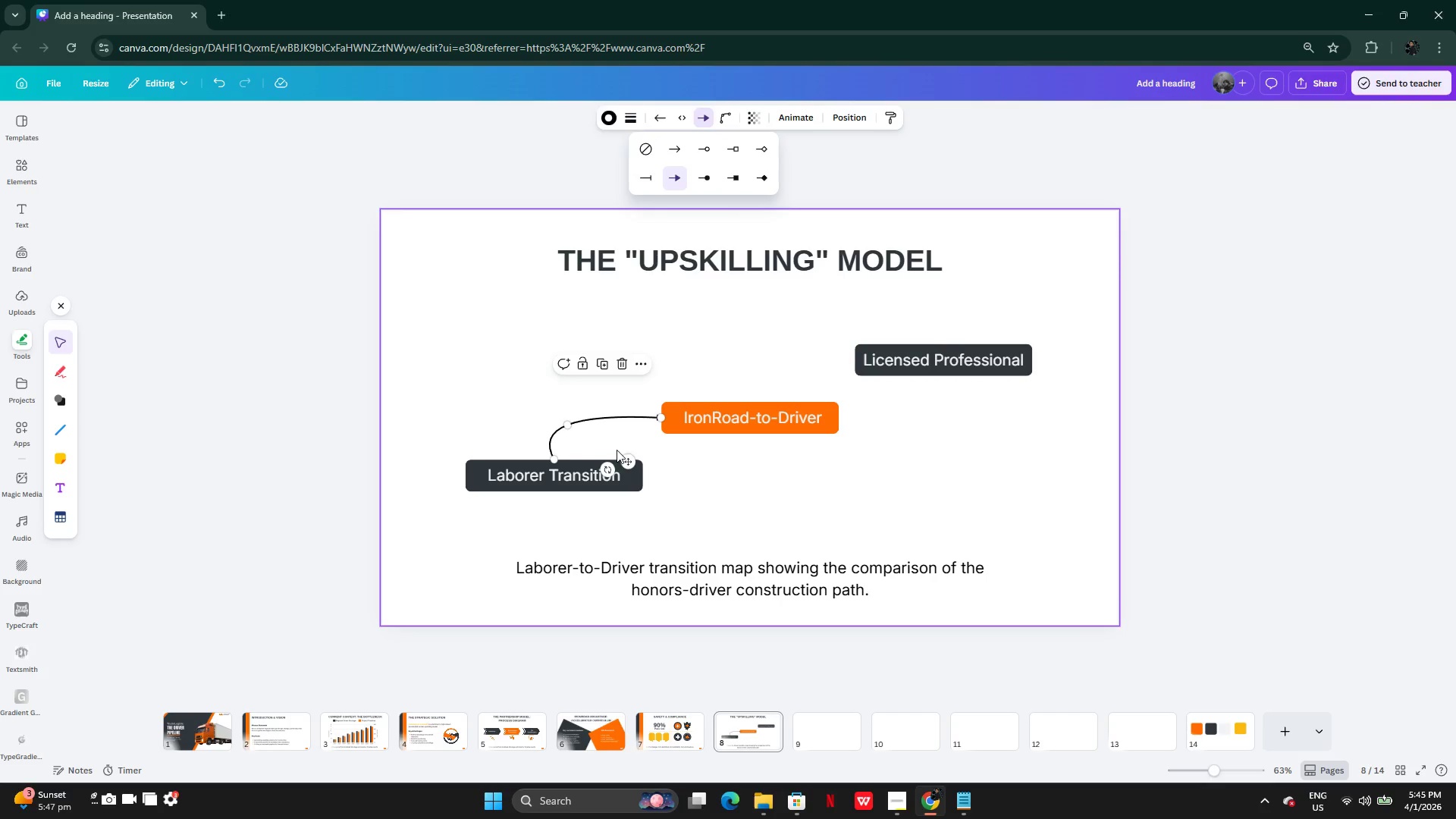 
left_click_drag(start_coordinate=[563, 425], to_coordinate=[596, 425])
 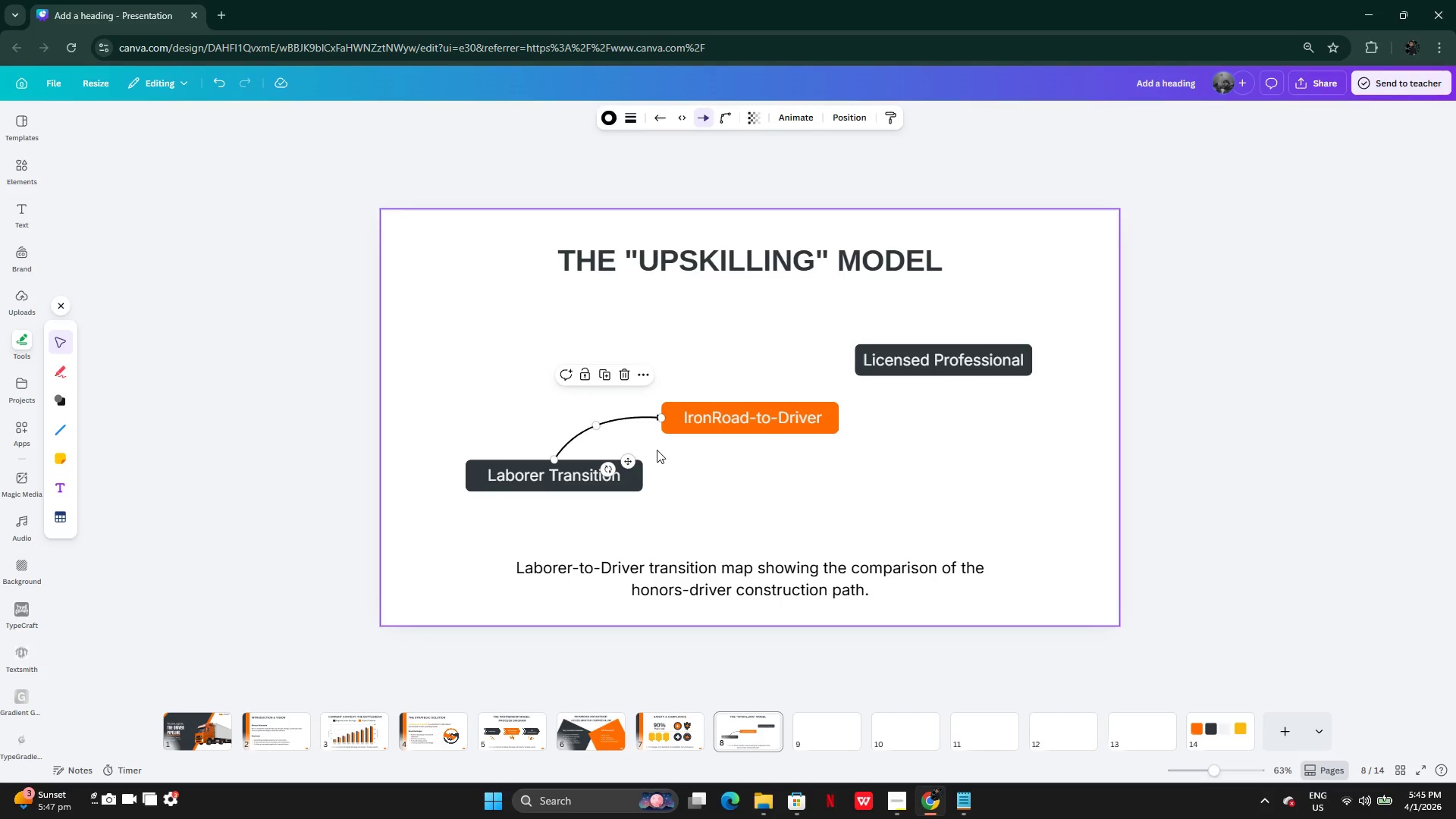 
left_click([657, 450])
 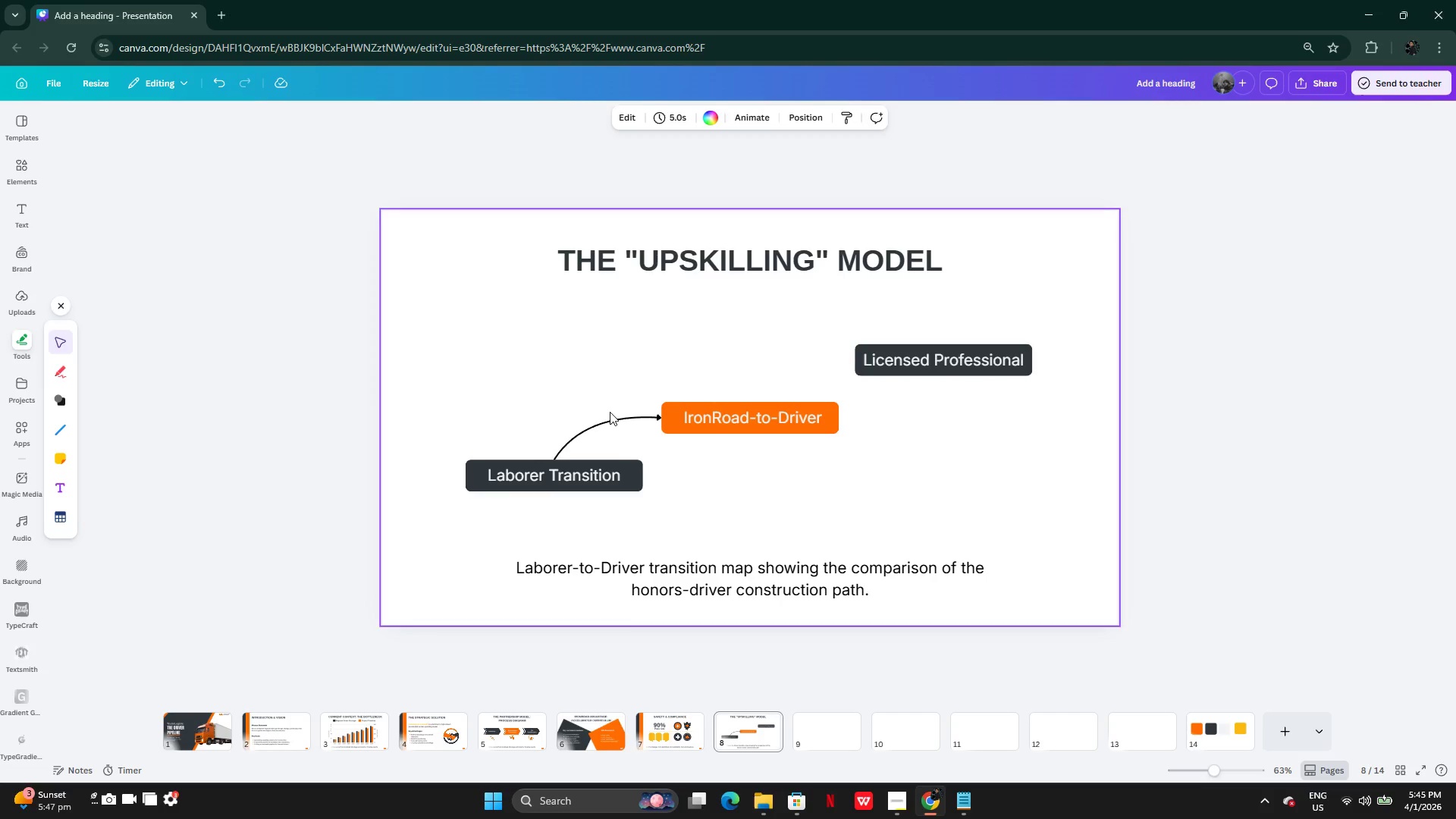 
left_click([610, 414])
 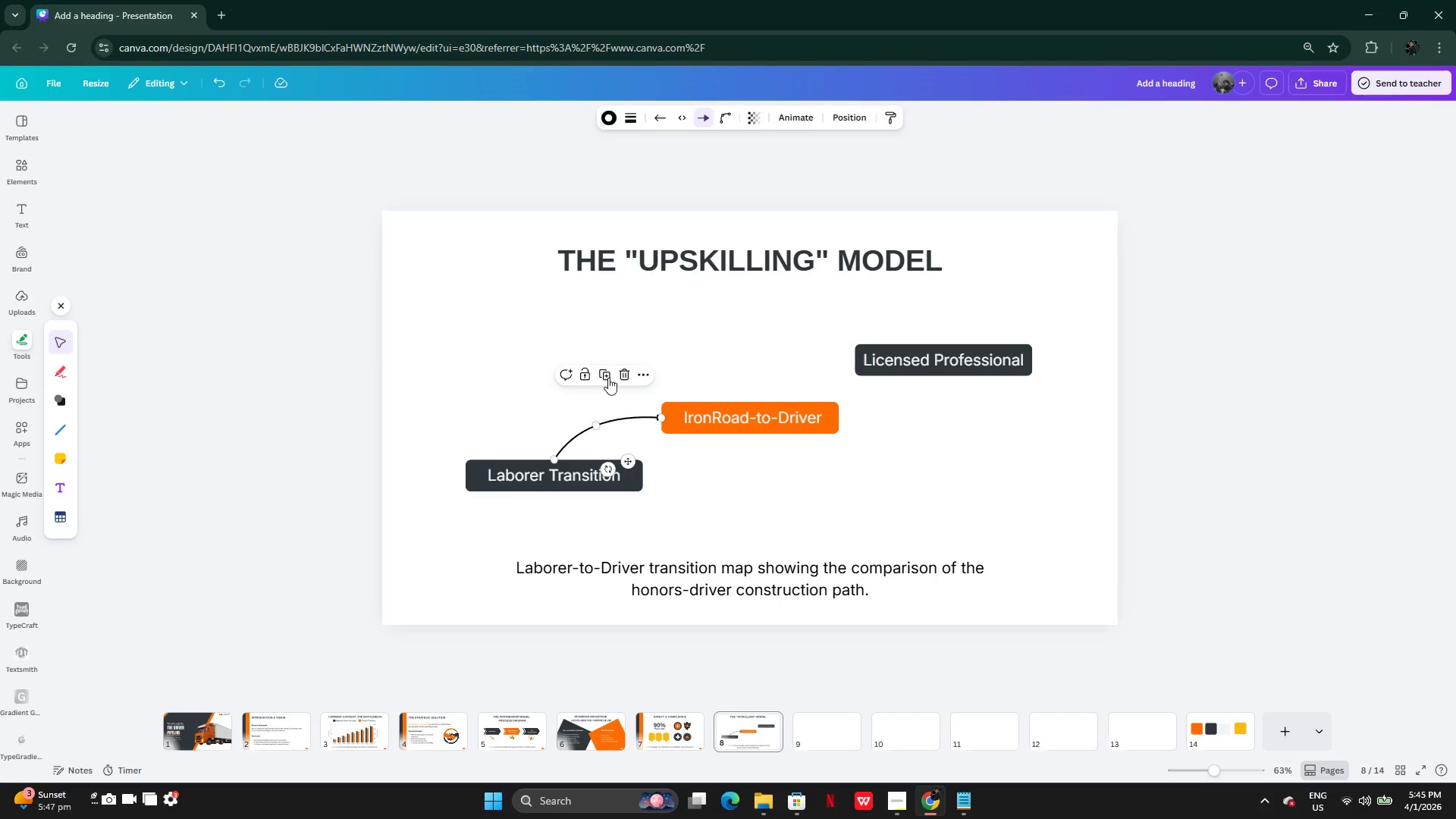 
left_click([607, 372])
 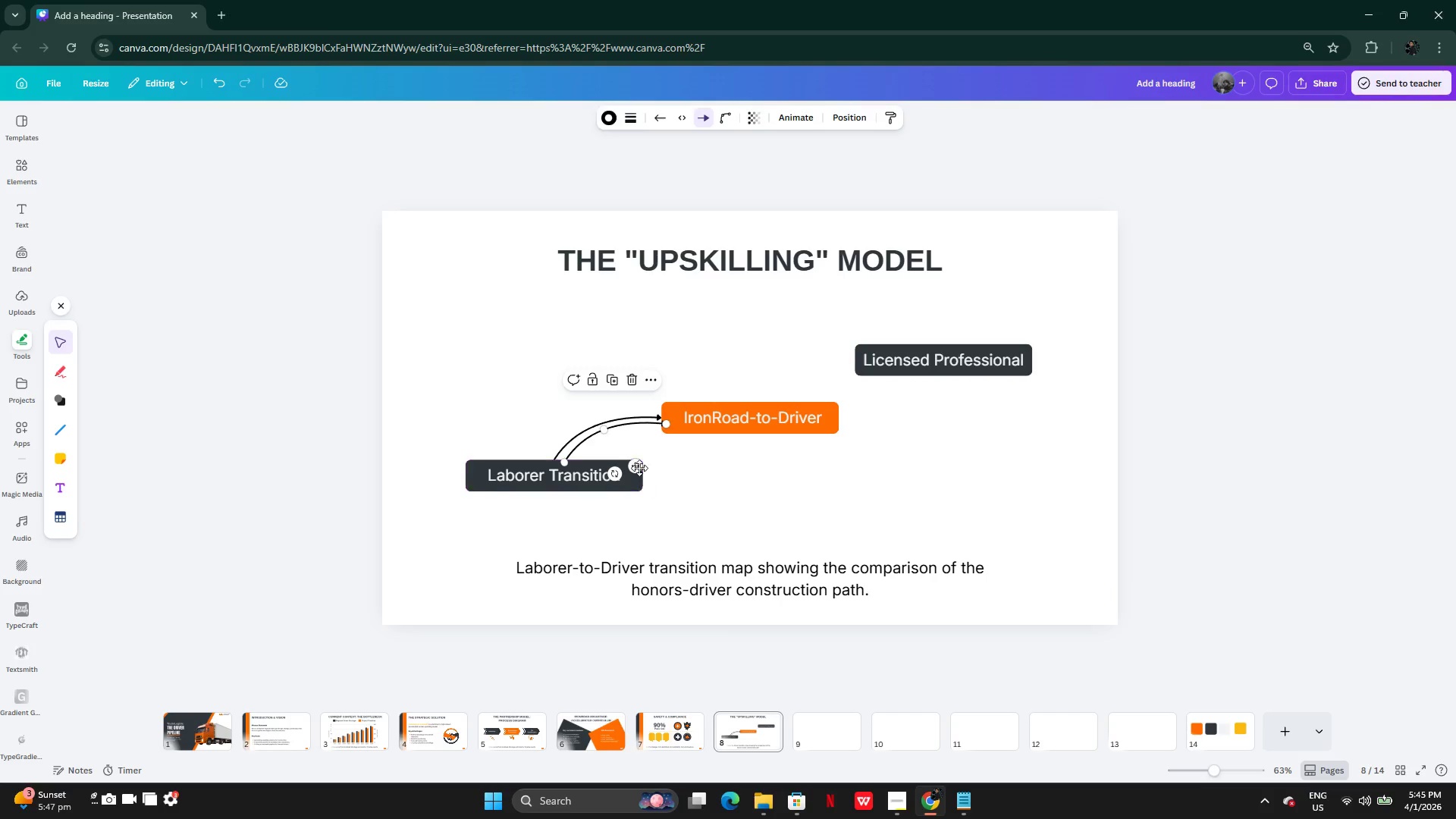 
left_click_drag(start_coordinate=[637, 466], to_coordinate=[820, 406])
 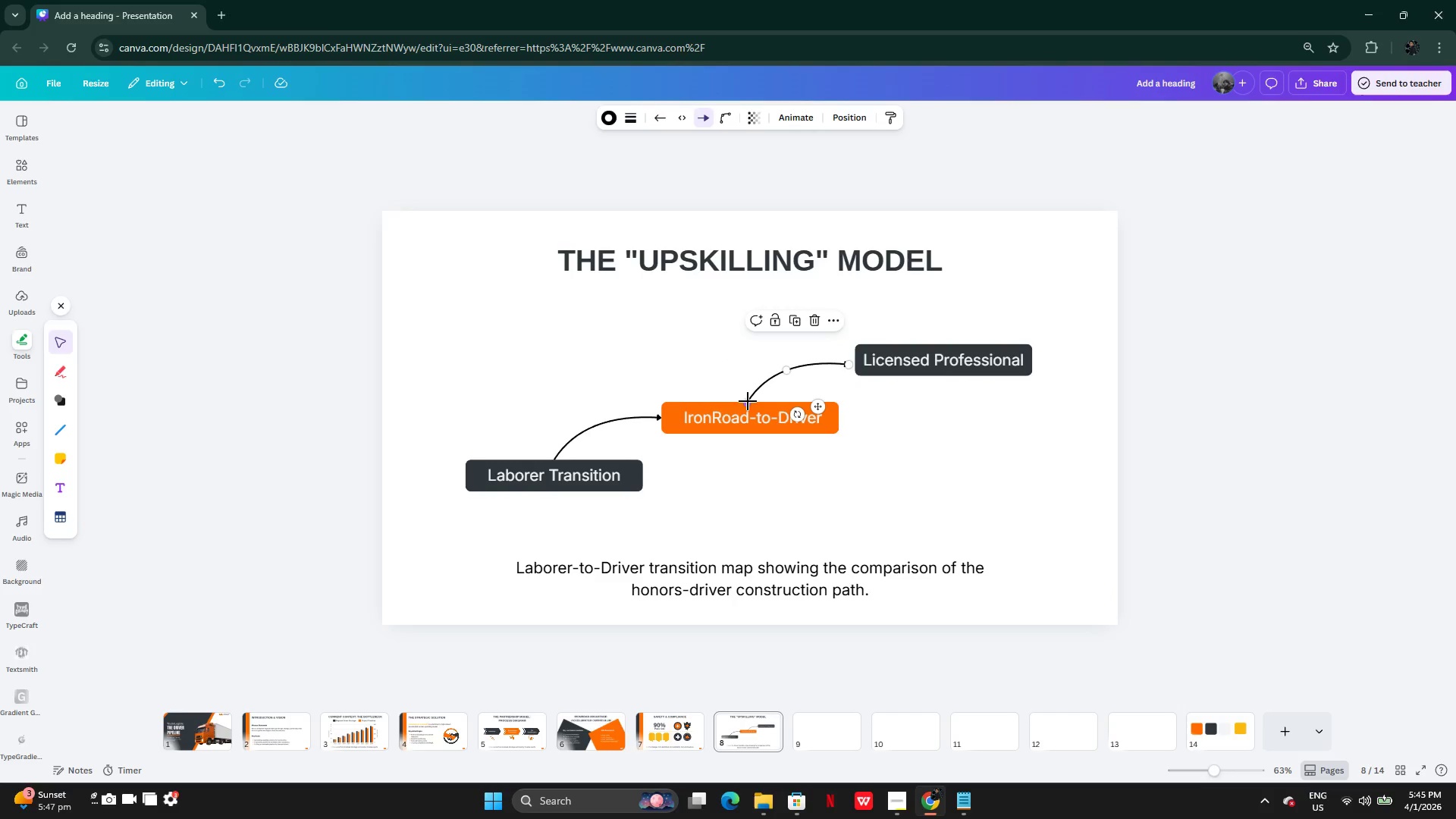 
left_click_drag(start_coordinate=[748, 399], to_coordinate=[753, 391])
 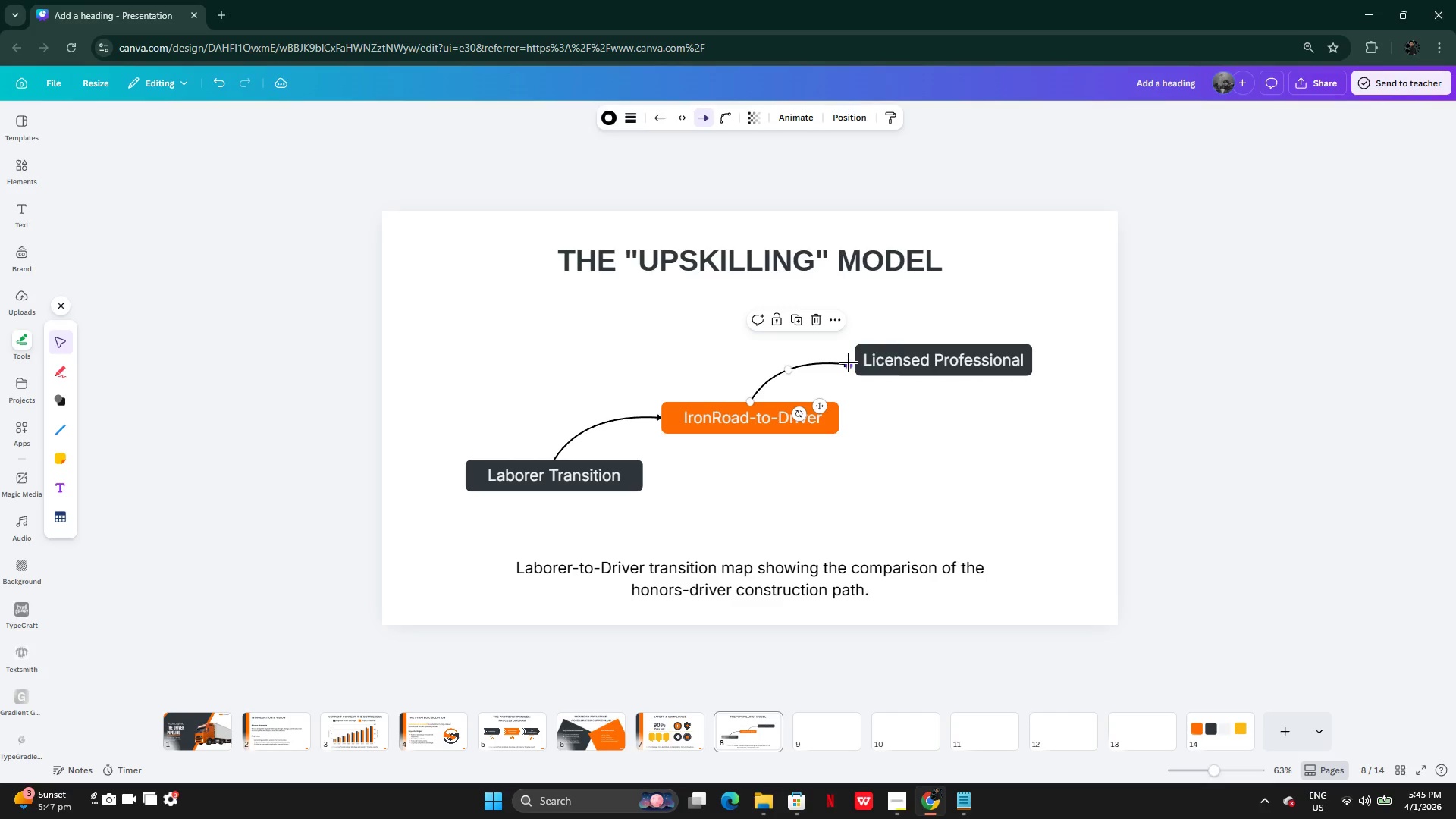 
left_click_drag(start_coordinate=[849, 362], to_coordinate=[852, 355])
 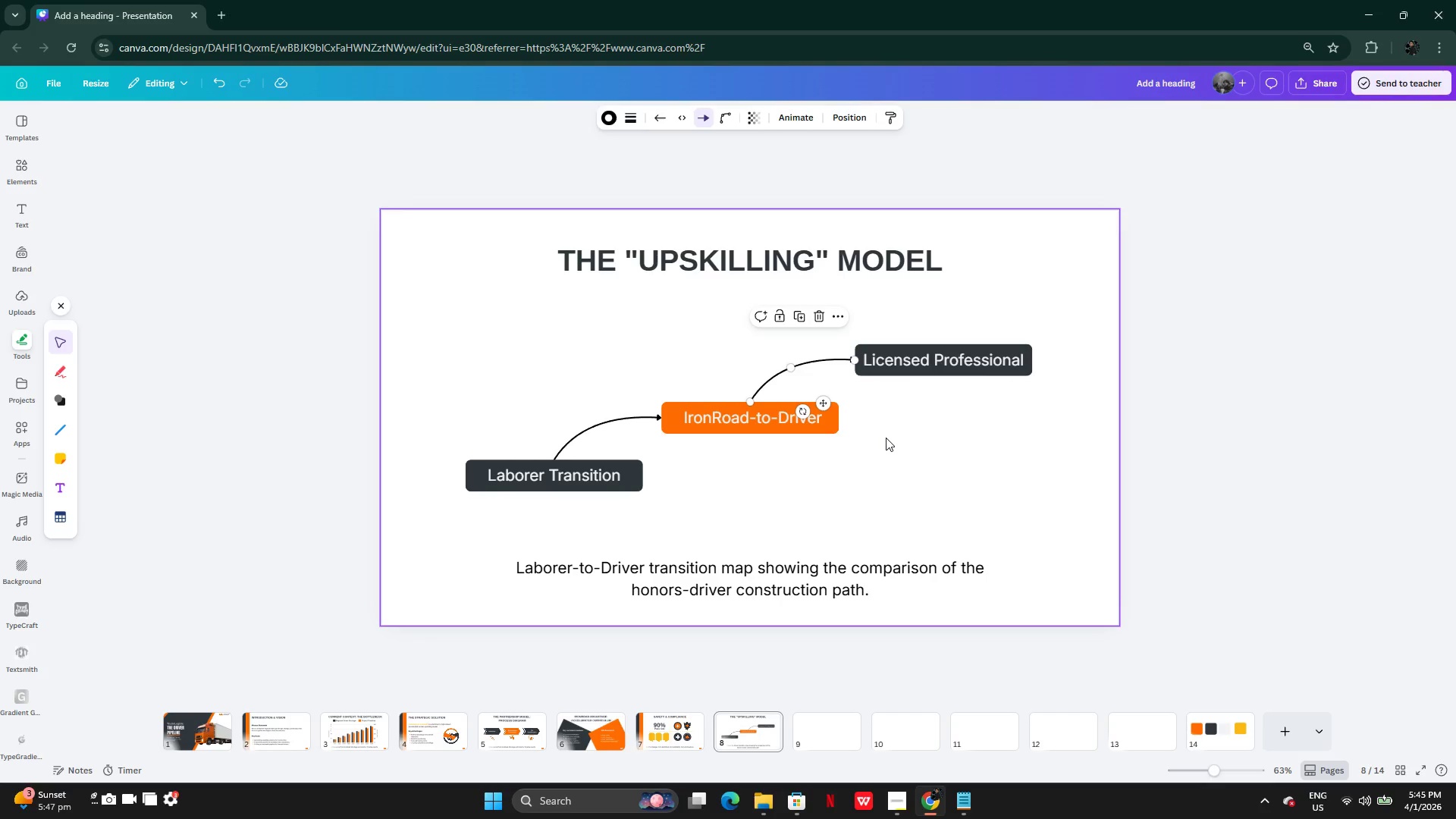 
left_click([886, 438])
 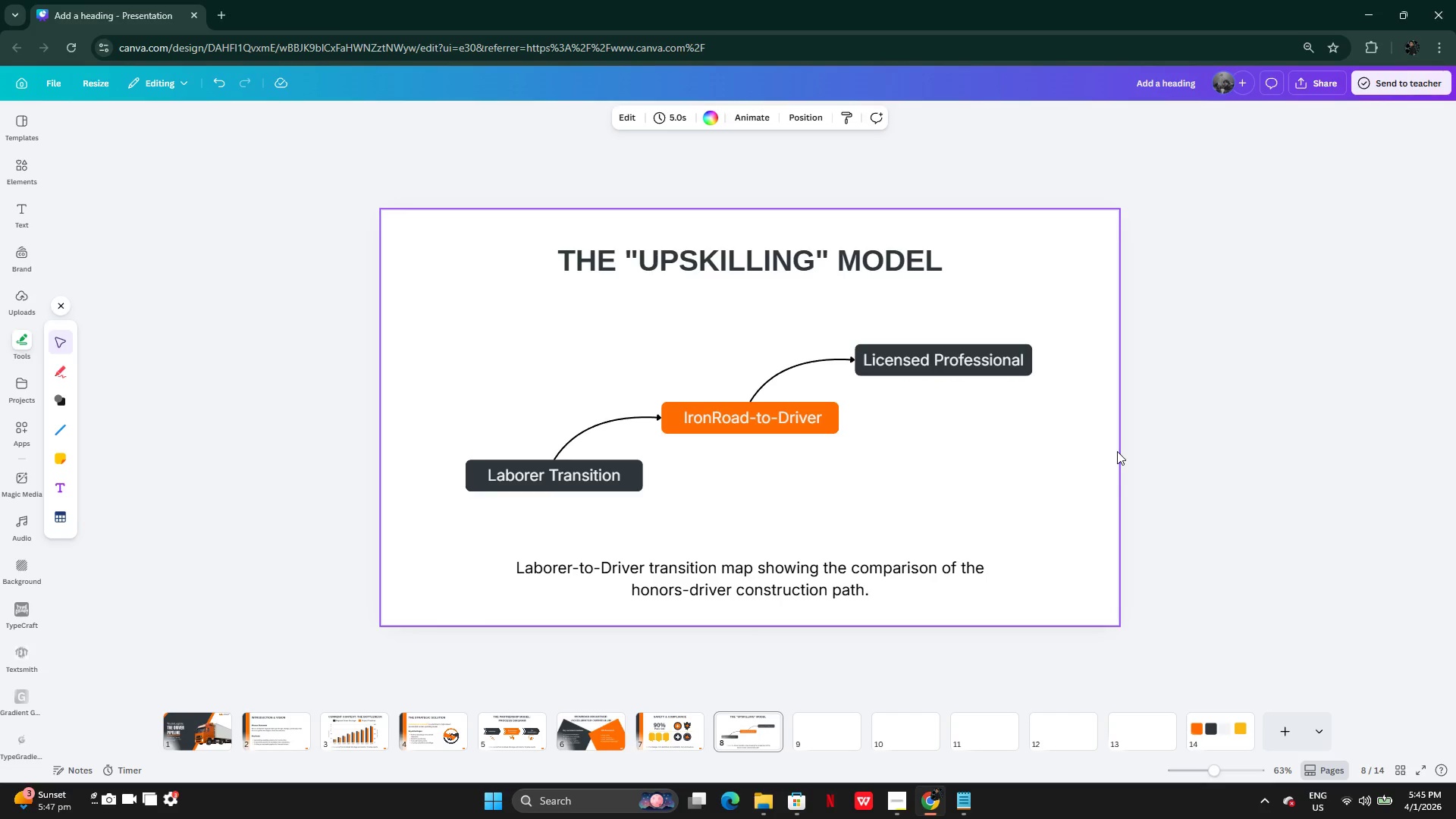 
left_click([1117, 451])
 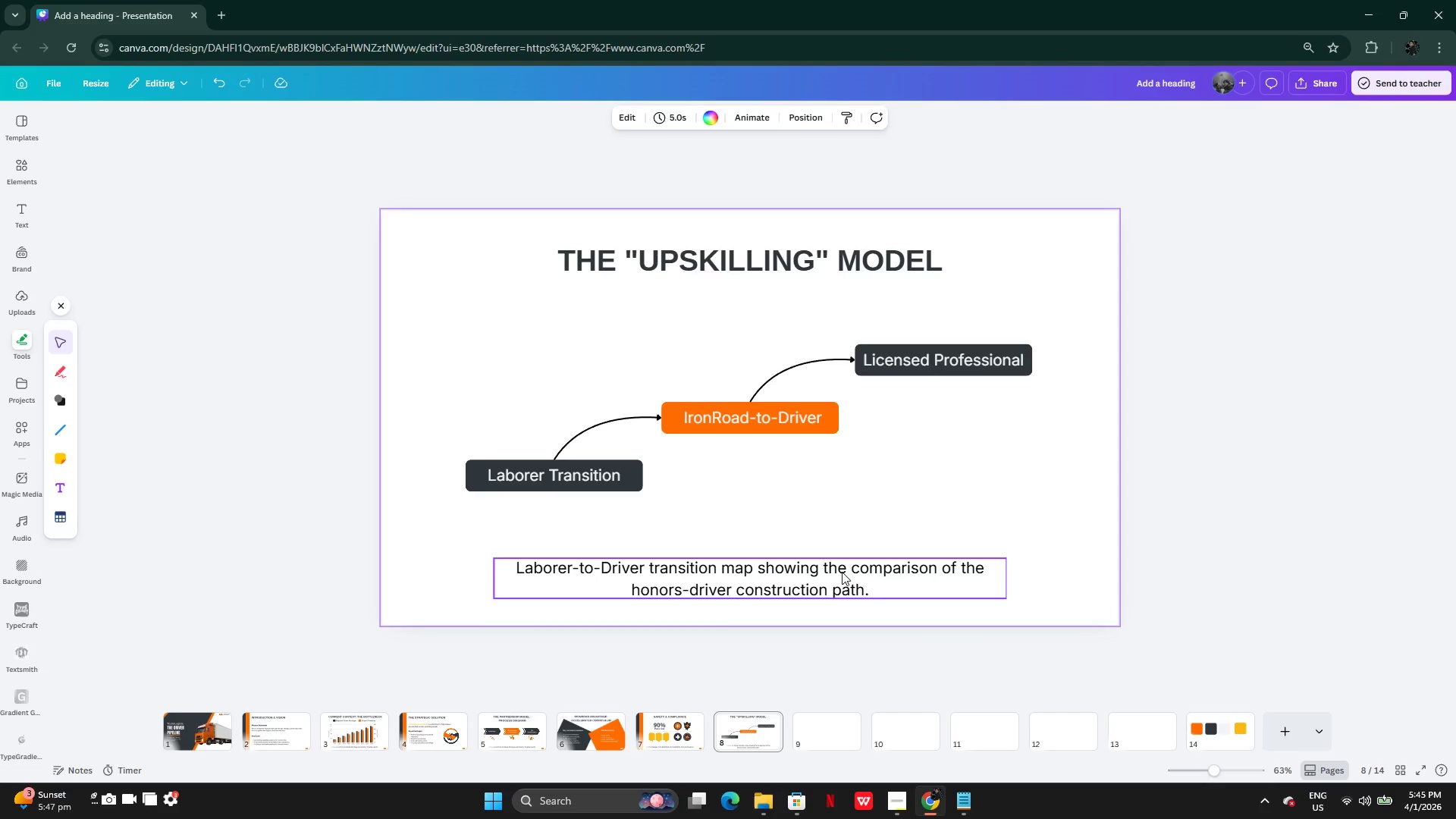 
left_click([842, 572])
 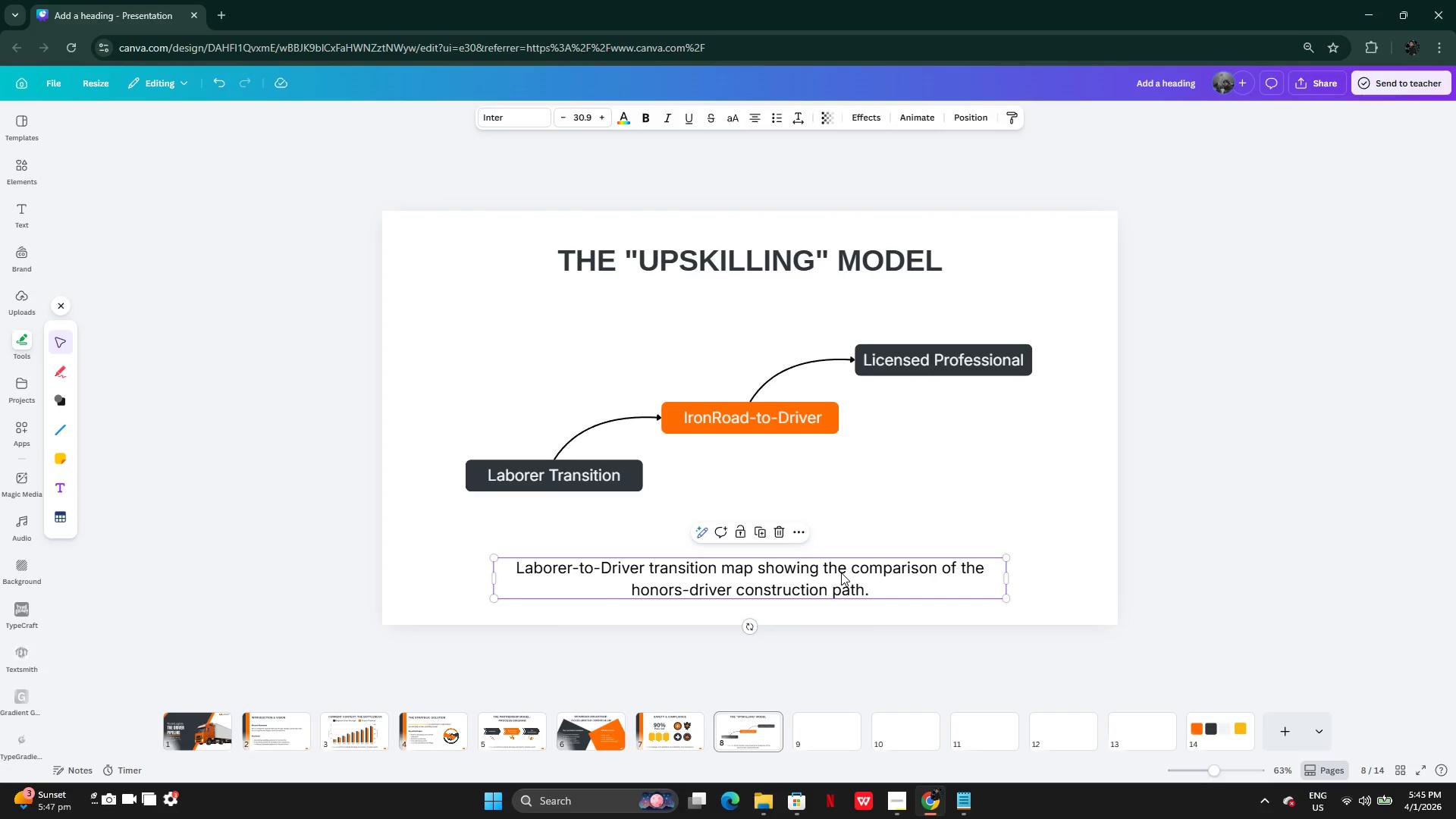 
left_click_drag(start_coordinate=[841, 573], to_coordinate=[840, 567])
 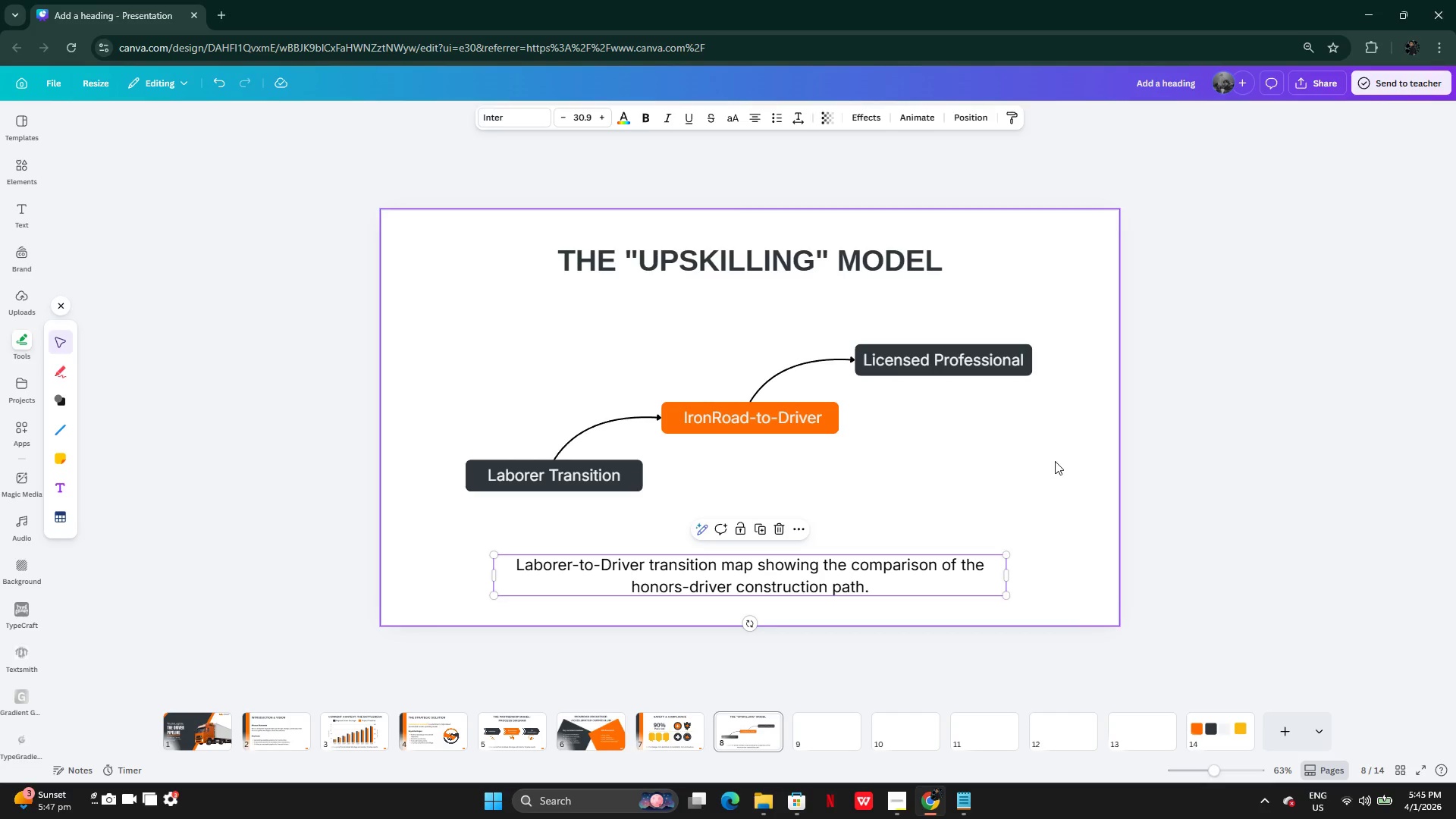 
left_click([1055, 461])
 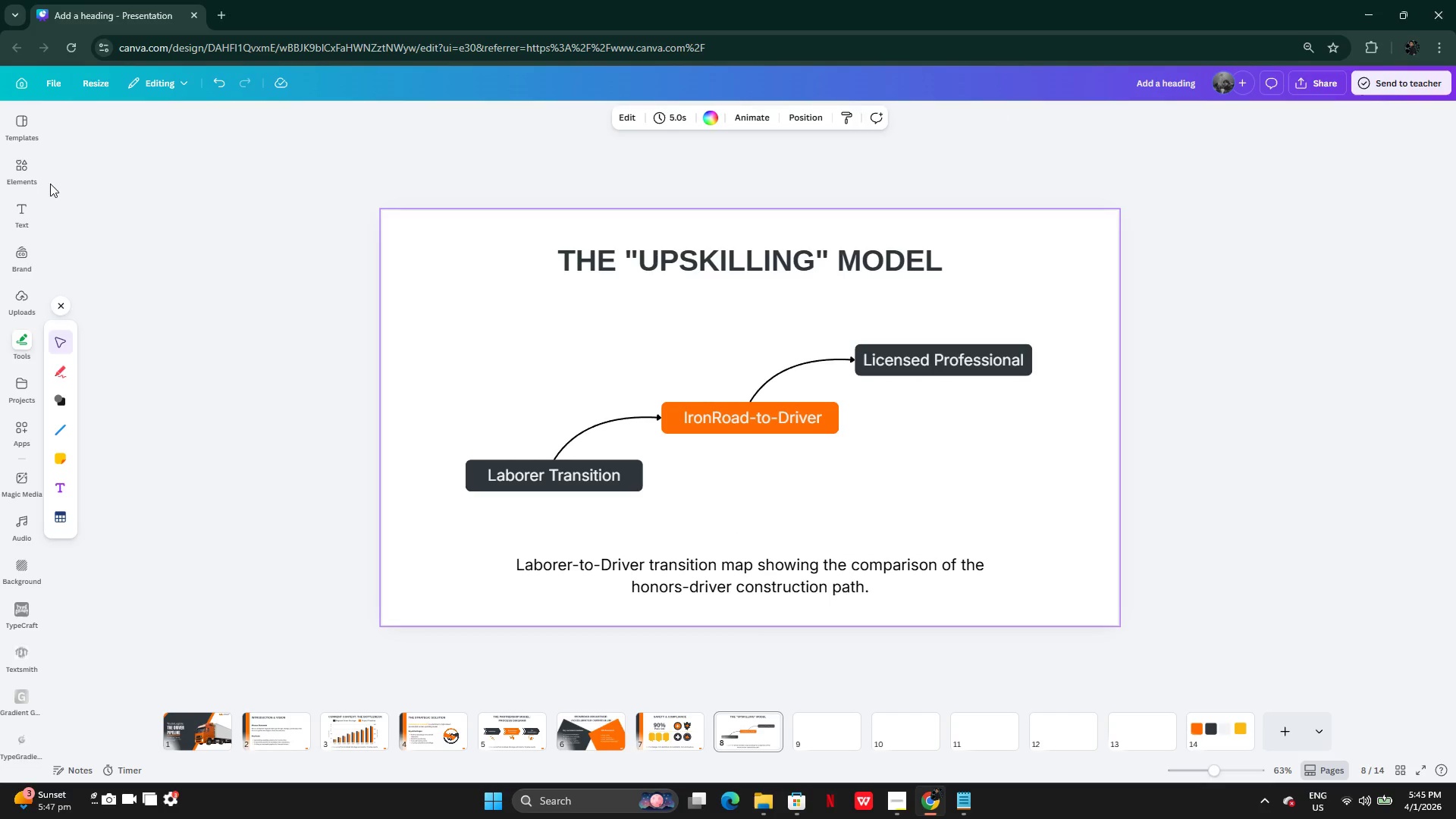 
left_click([17, 167])
 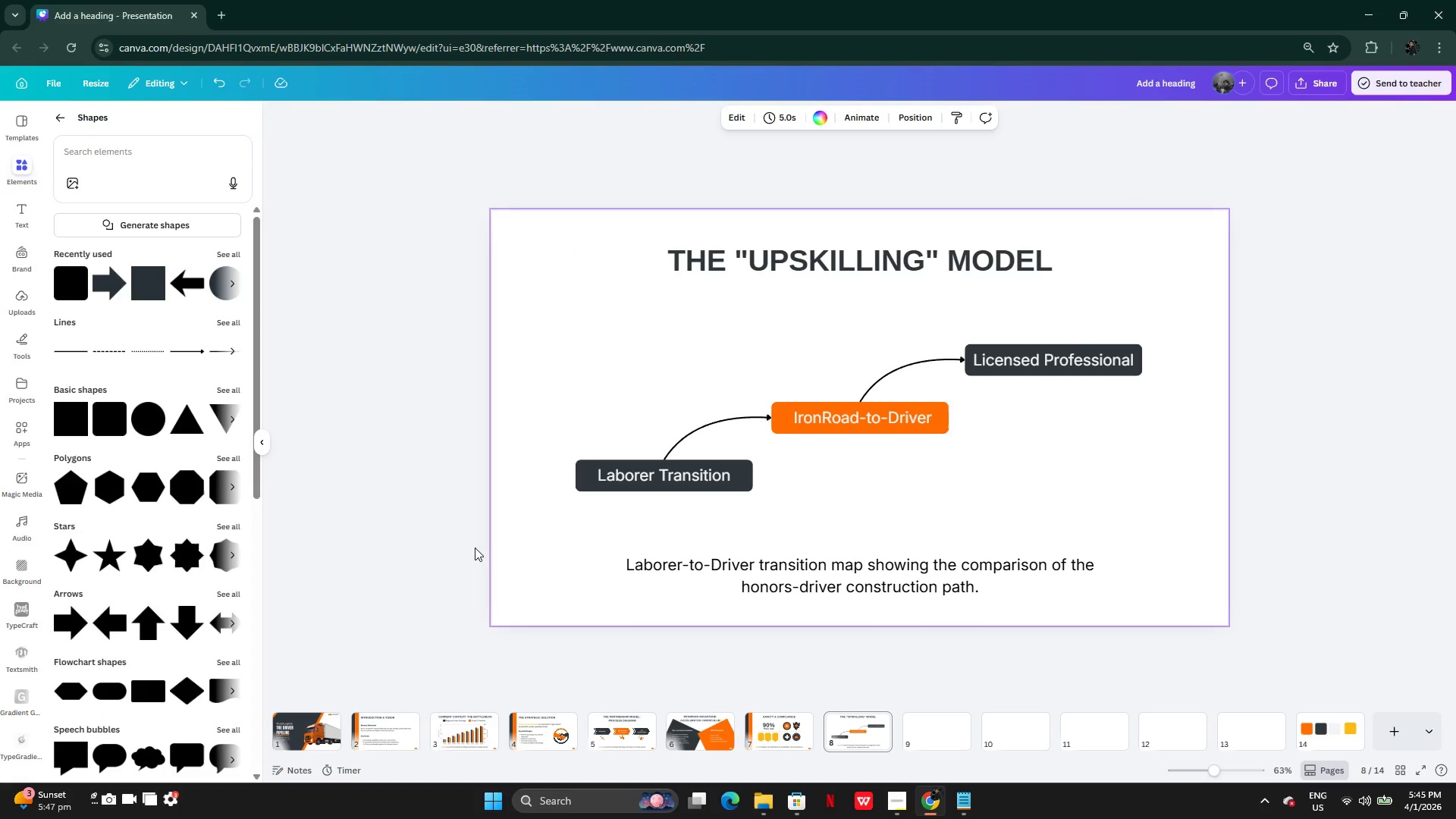 
left_click([152, 292])
 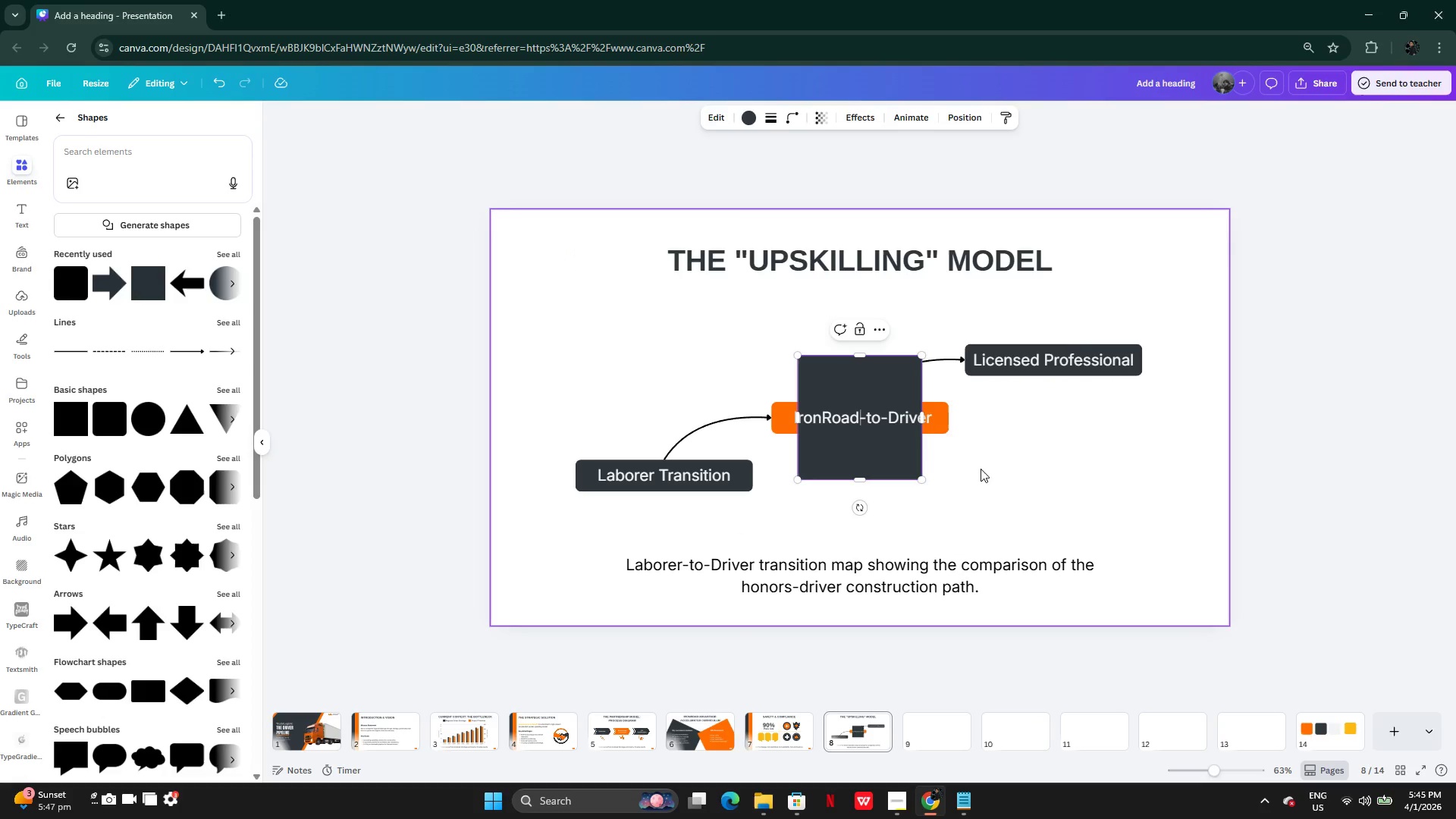 
left_click([984, 469])
 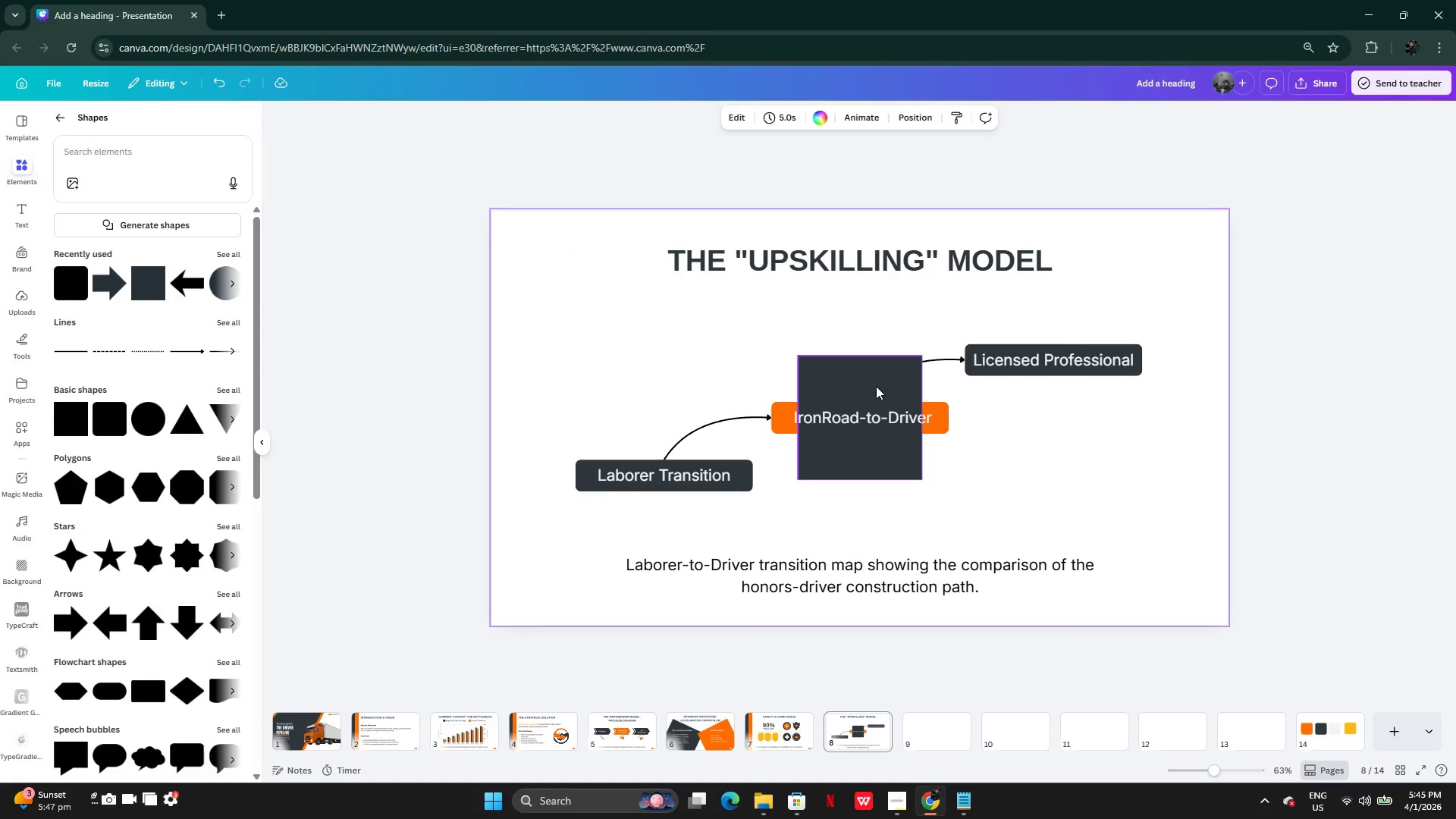 
left_click_drag(start_coordinate=[876, 386], to_coordinate=[478, 562])
 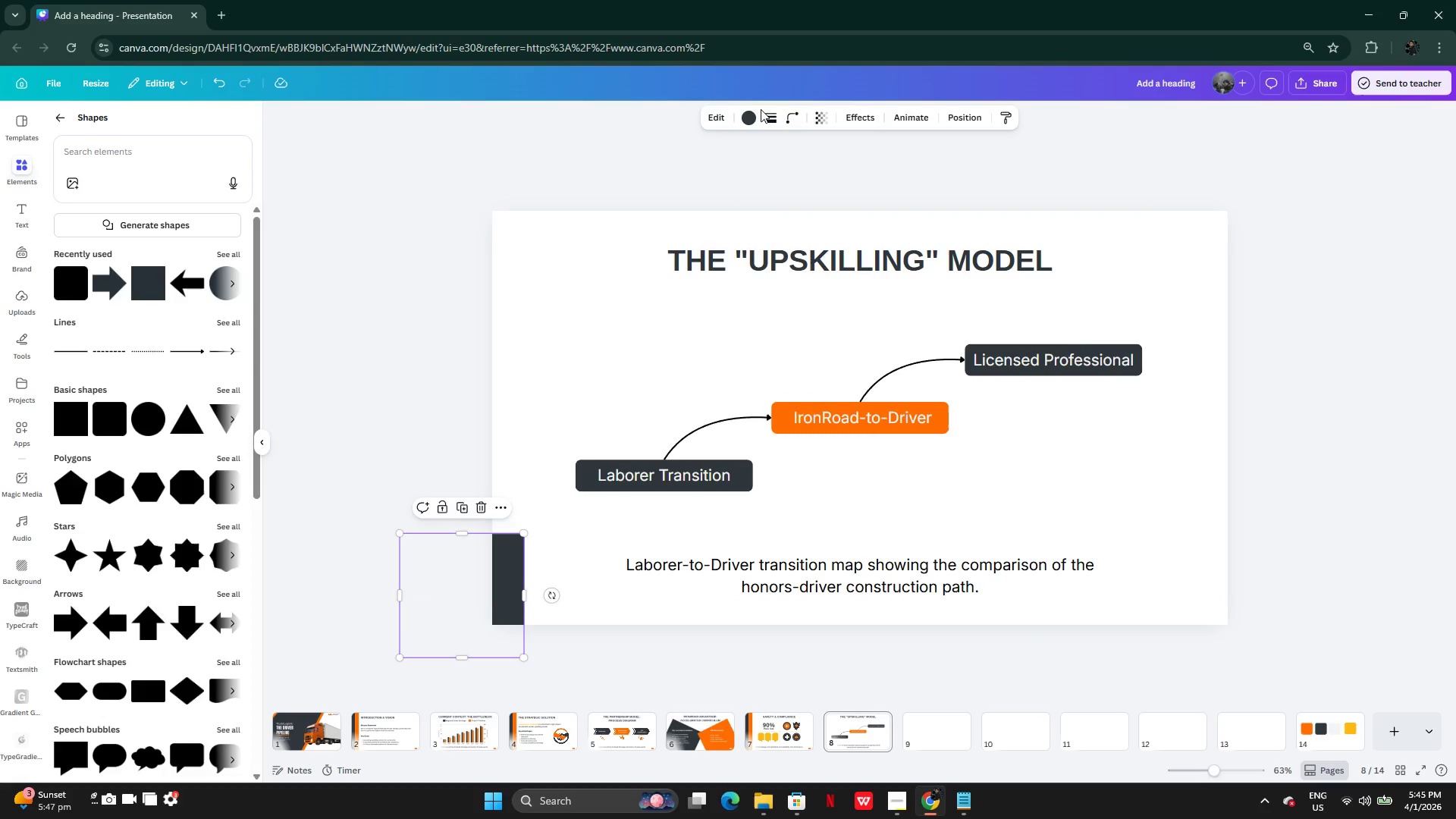 
left_click([755, 115])
 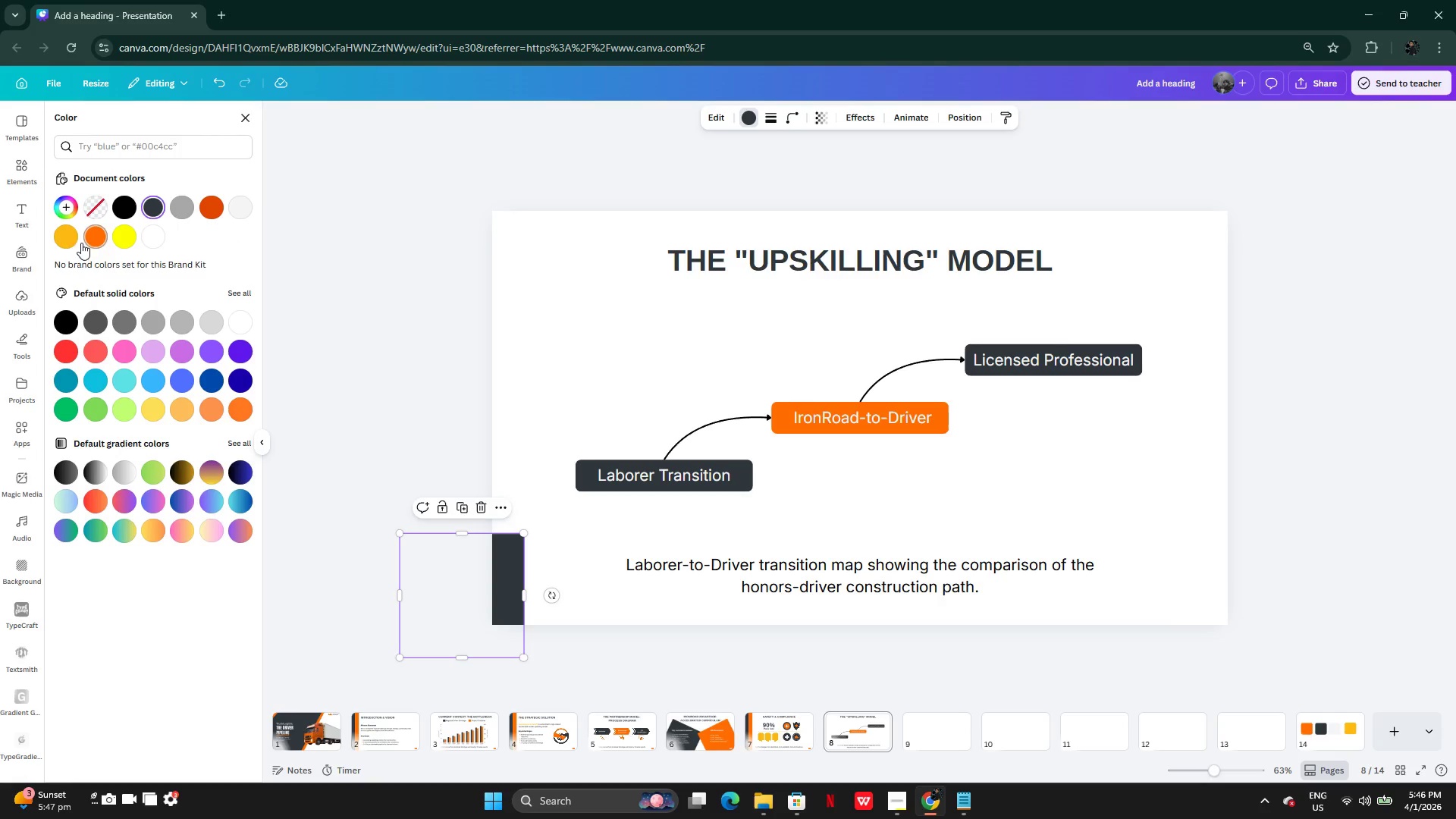 
left_click([67, 238])
 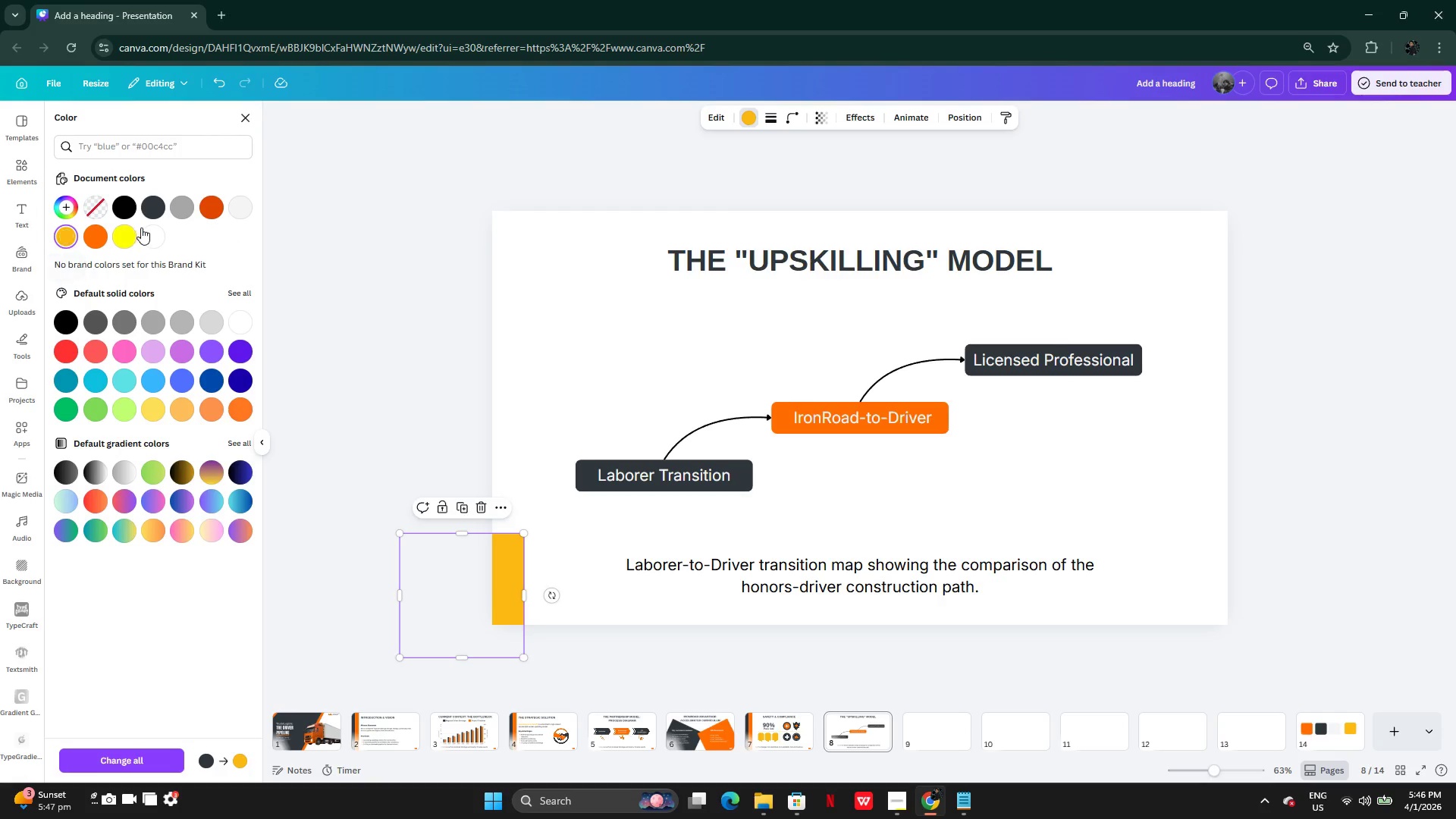 
left_click([89, 237])
 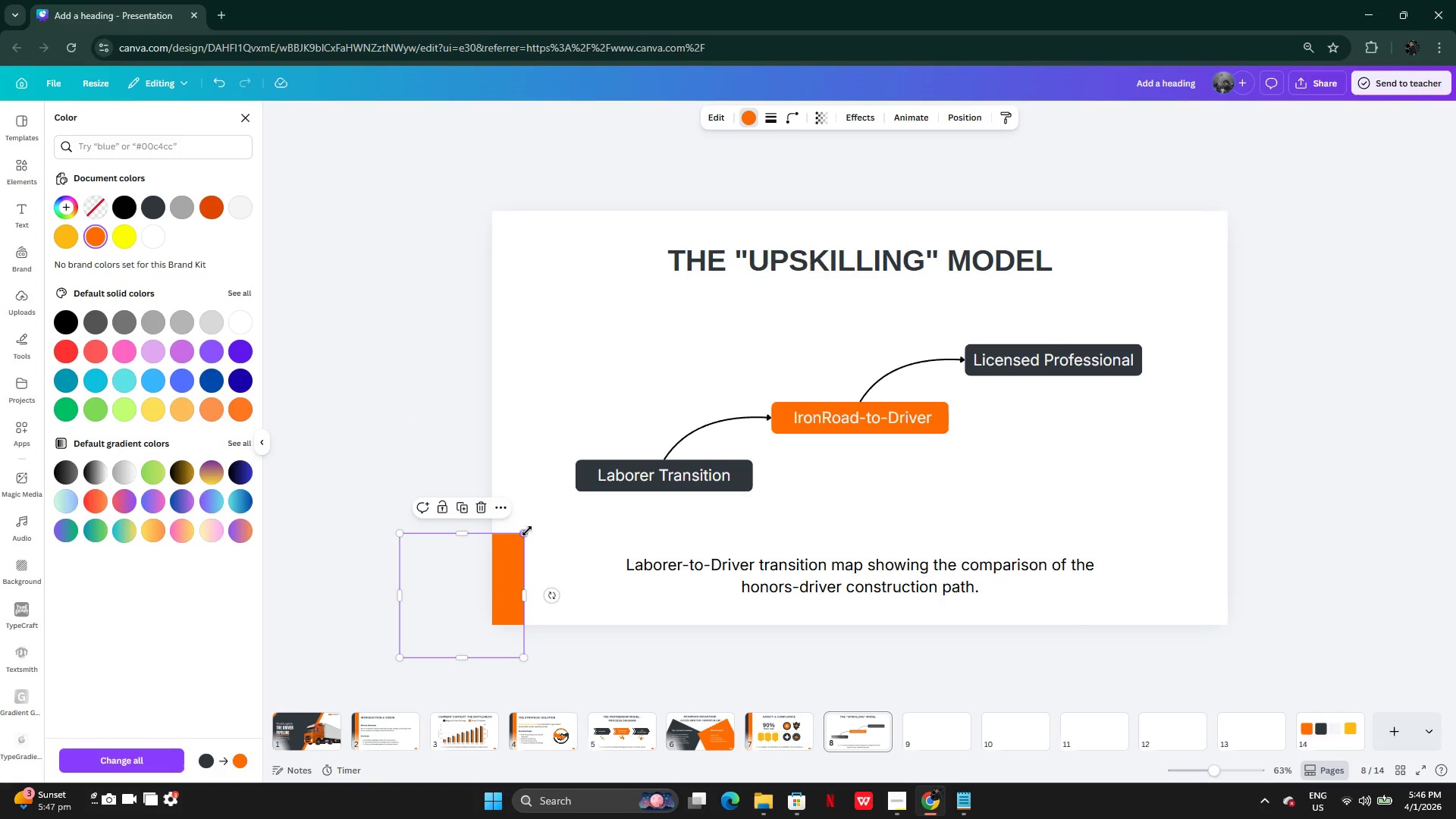 
left_click_drag(start_coordinate=[526, 529], to_coordinate=[523, 183])
 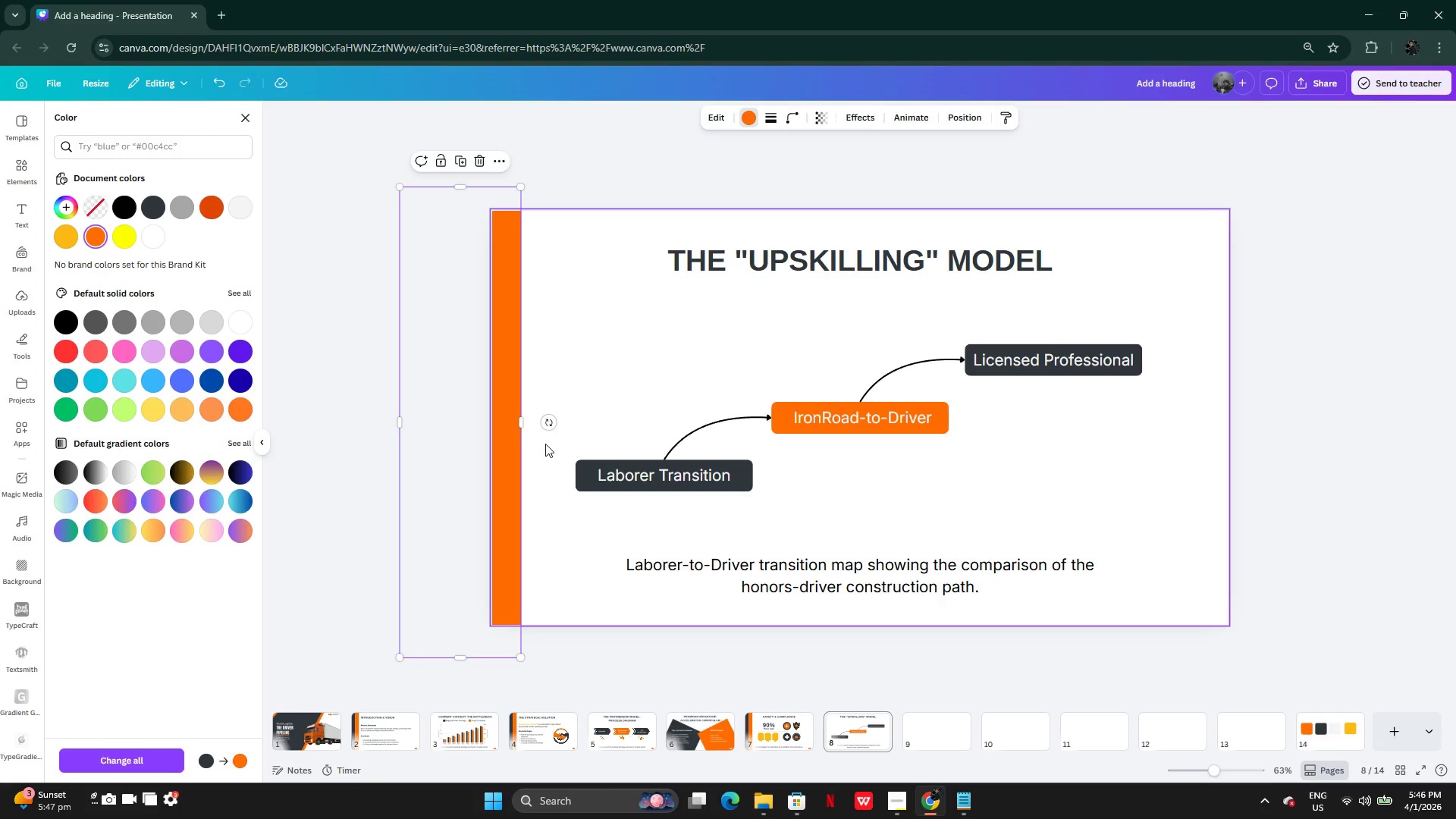 
left_click_drag(start_coordinate=[548, 428], to_coordinate=[544, 386])
 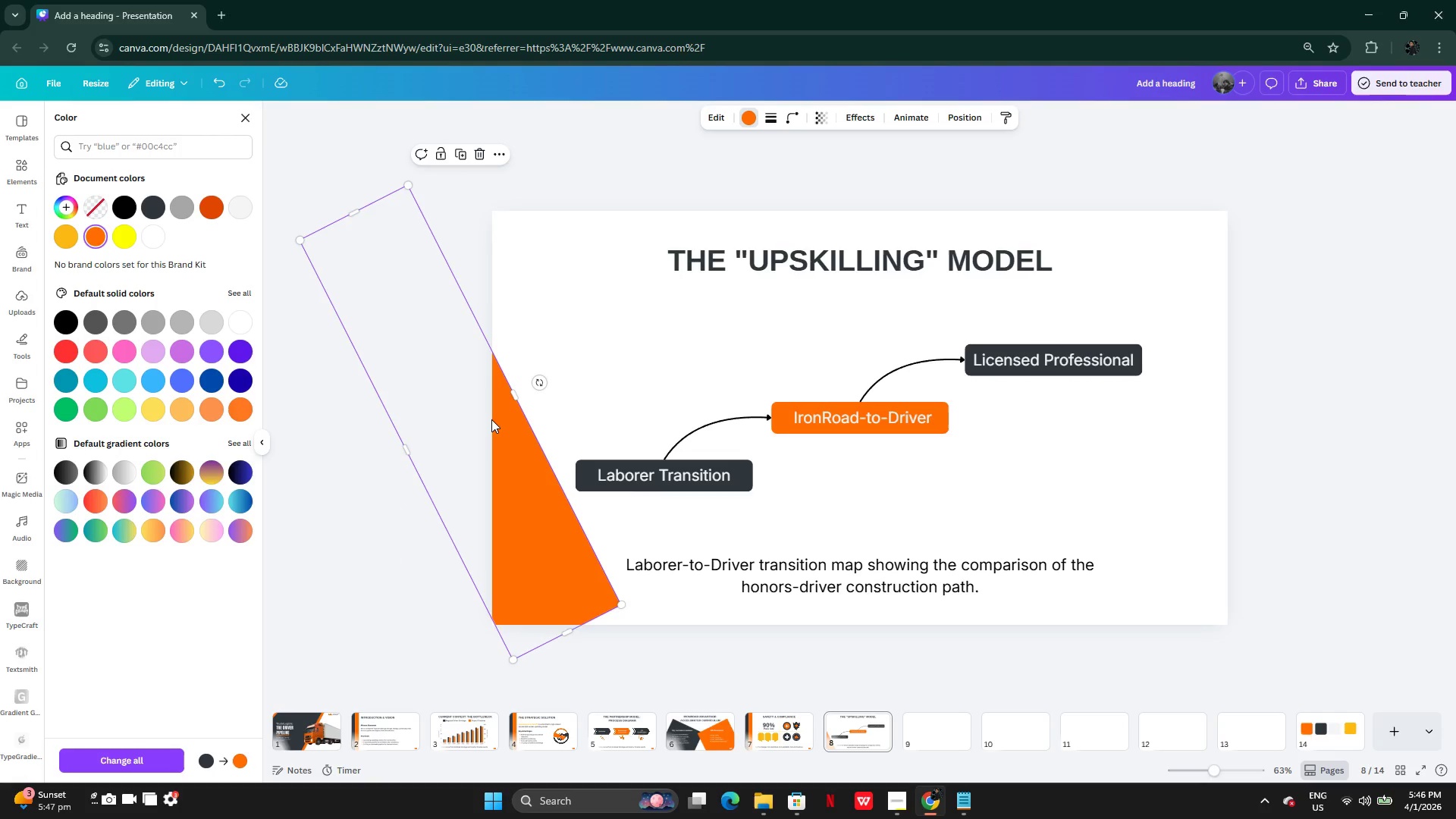 
left_click_drag(start_coordinate=[491, 419], to_coordinate=[502, 481])
 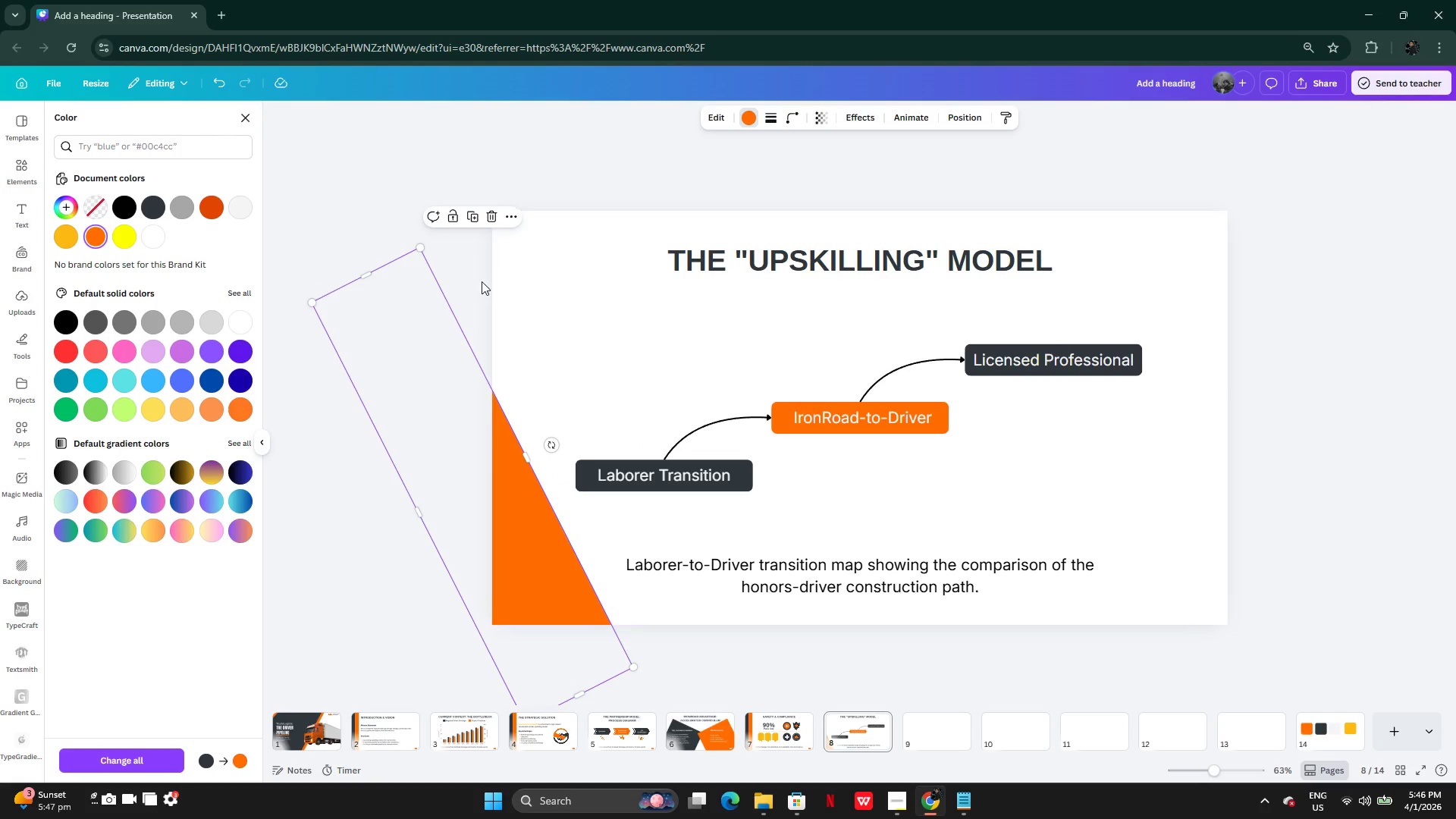 
left_click([479, 281])
 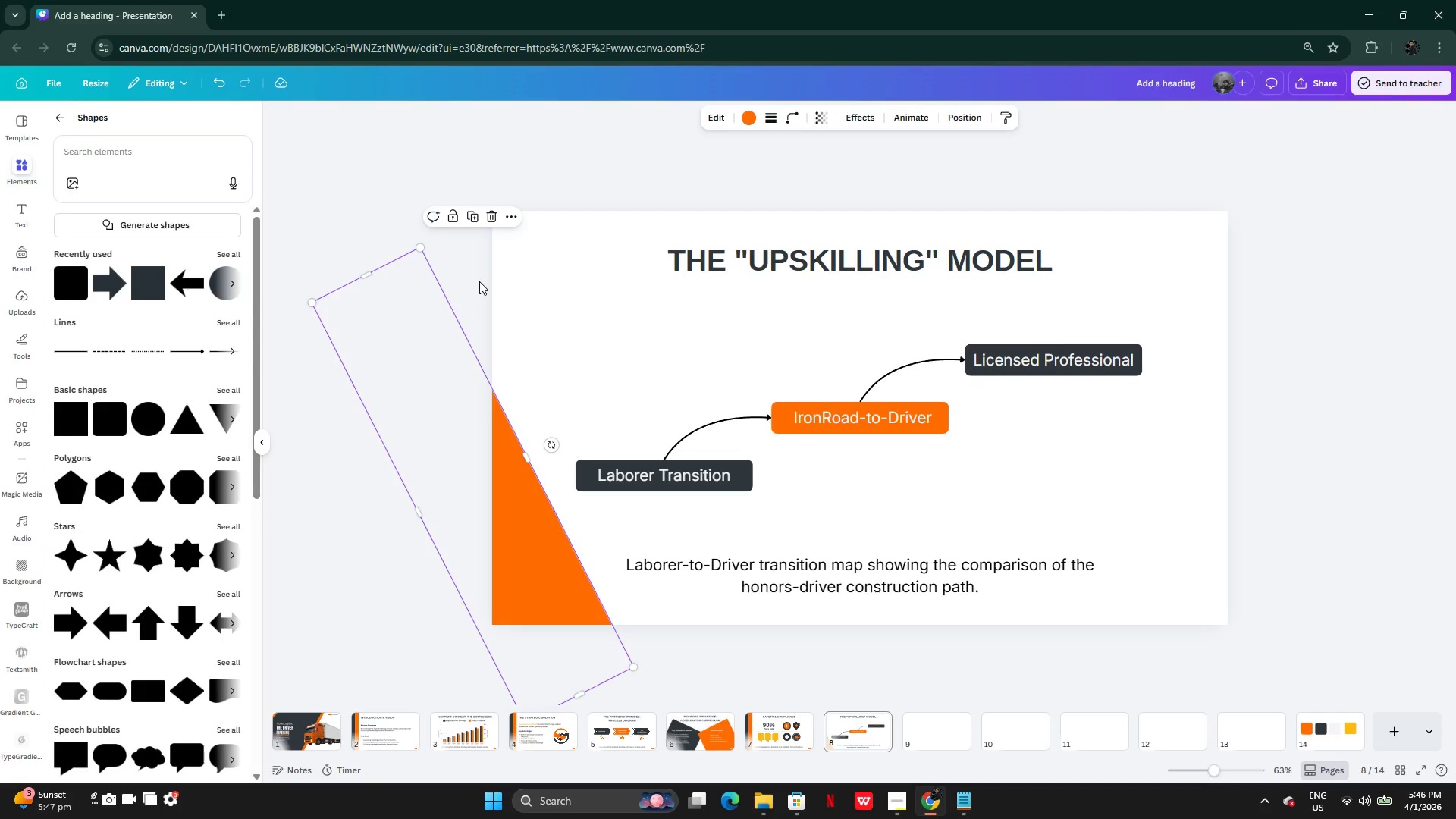 
left_click([479, 281])
 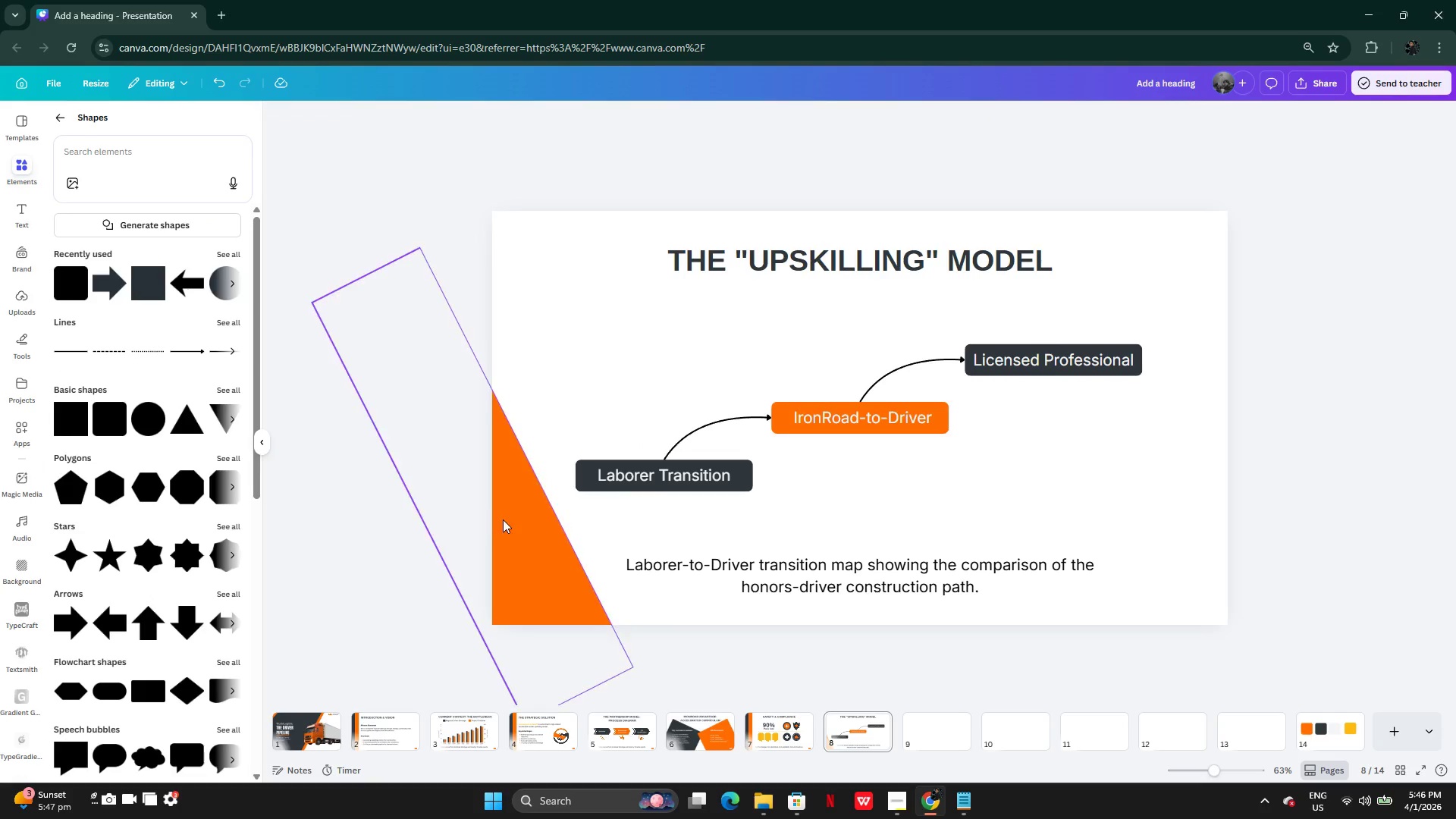 
left_click([512, 529])
 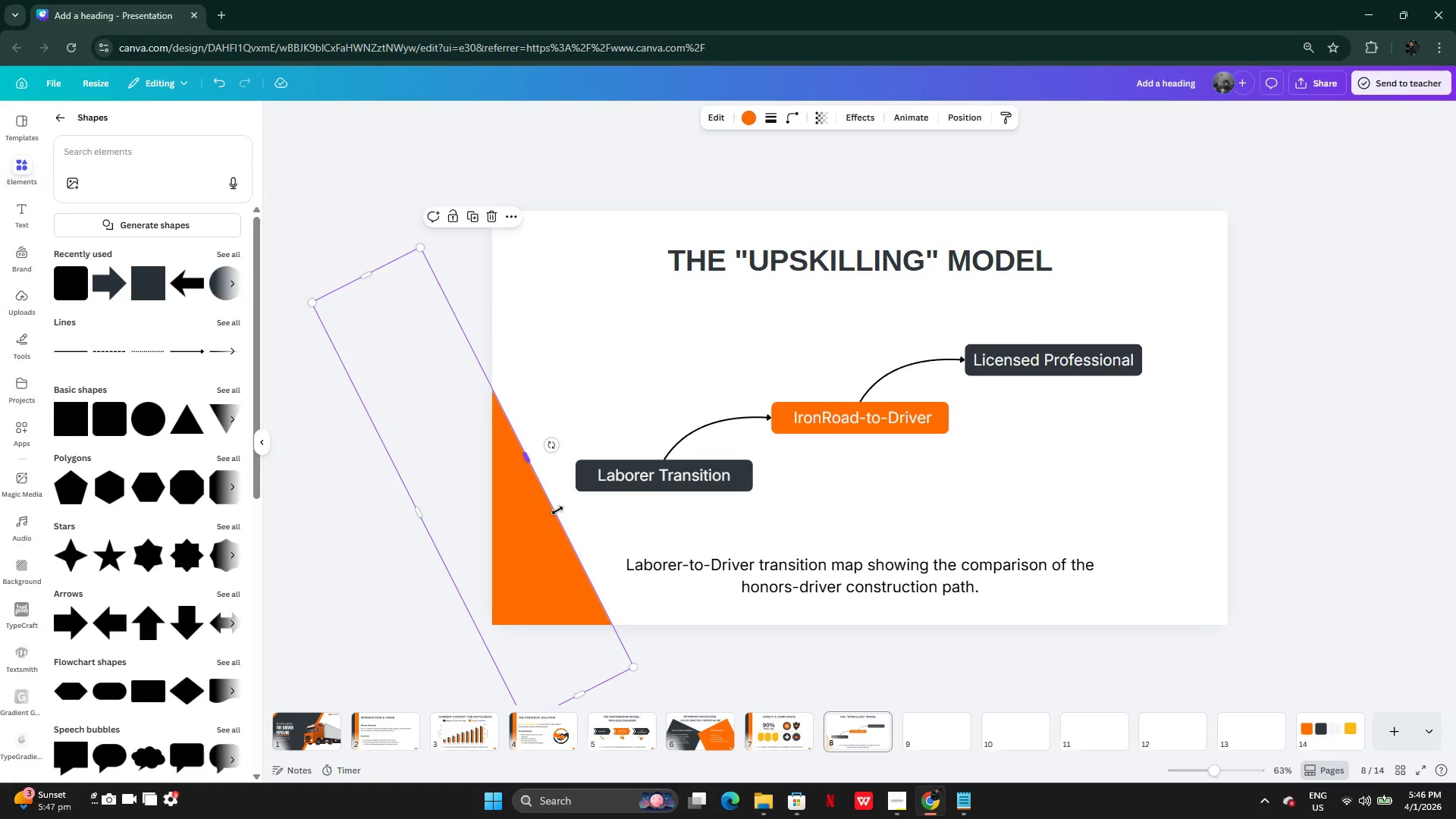 
left_click_drag(start_coordinate=[557, 510], to_coordinate=[524, 520])
 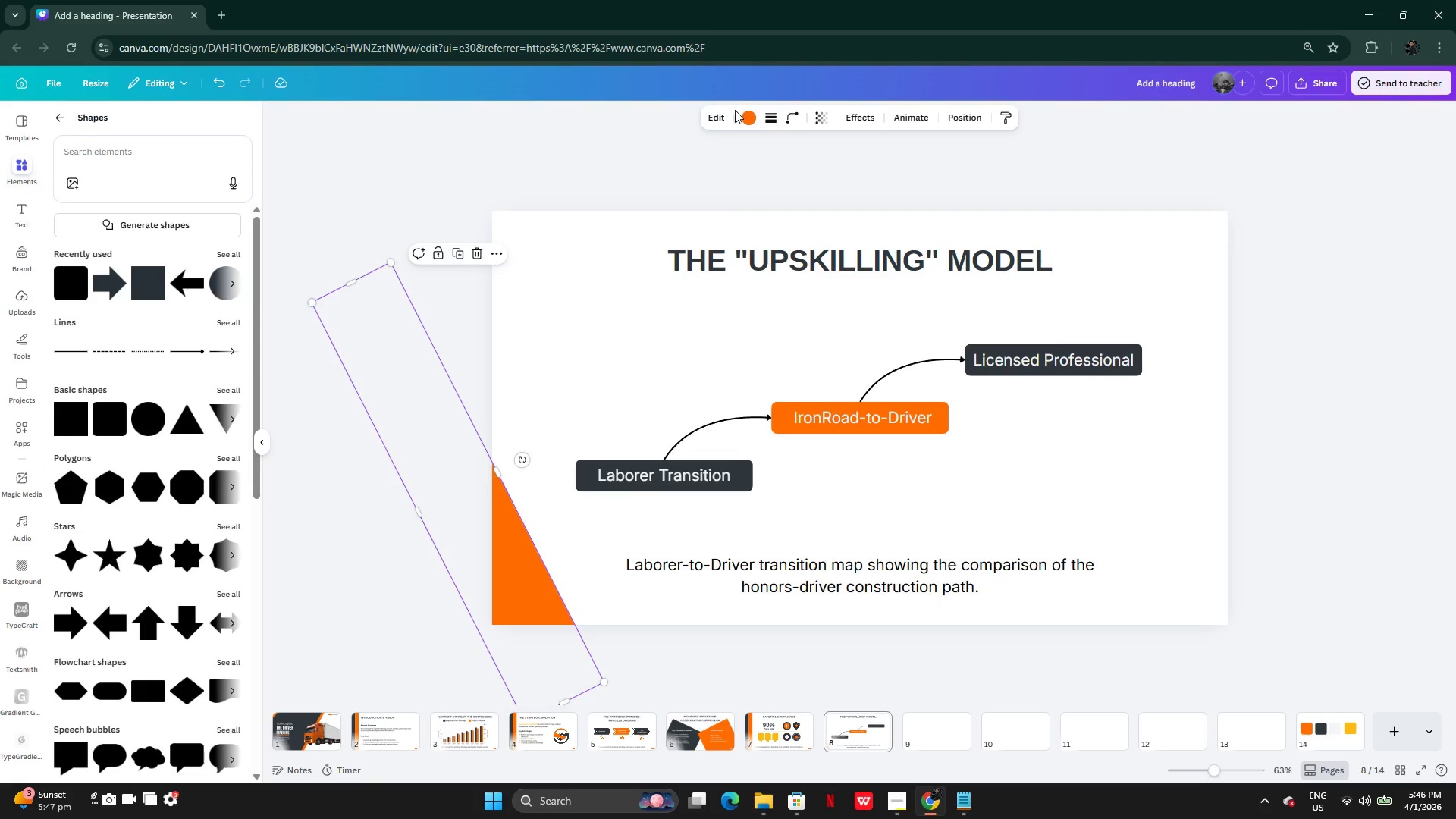 
left_click([745, 115])
 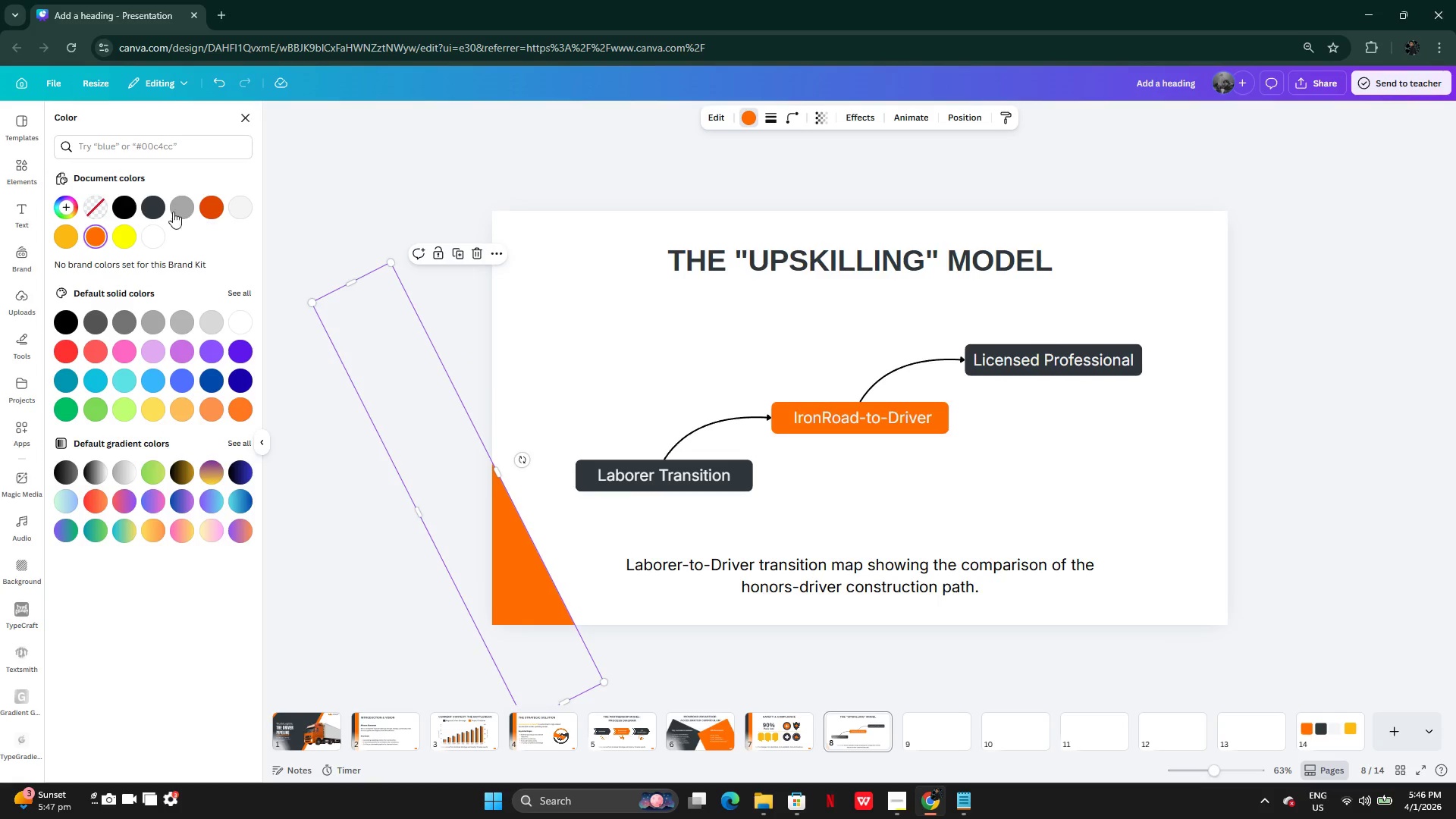 
left_click([155, 206])
 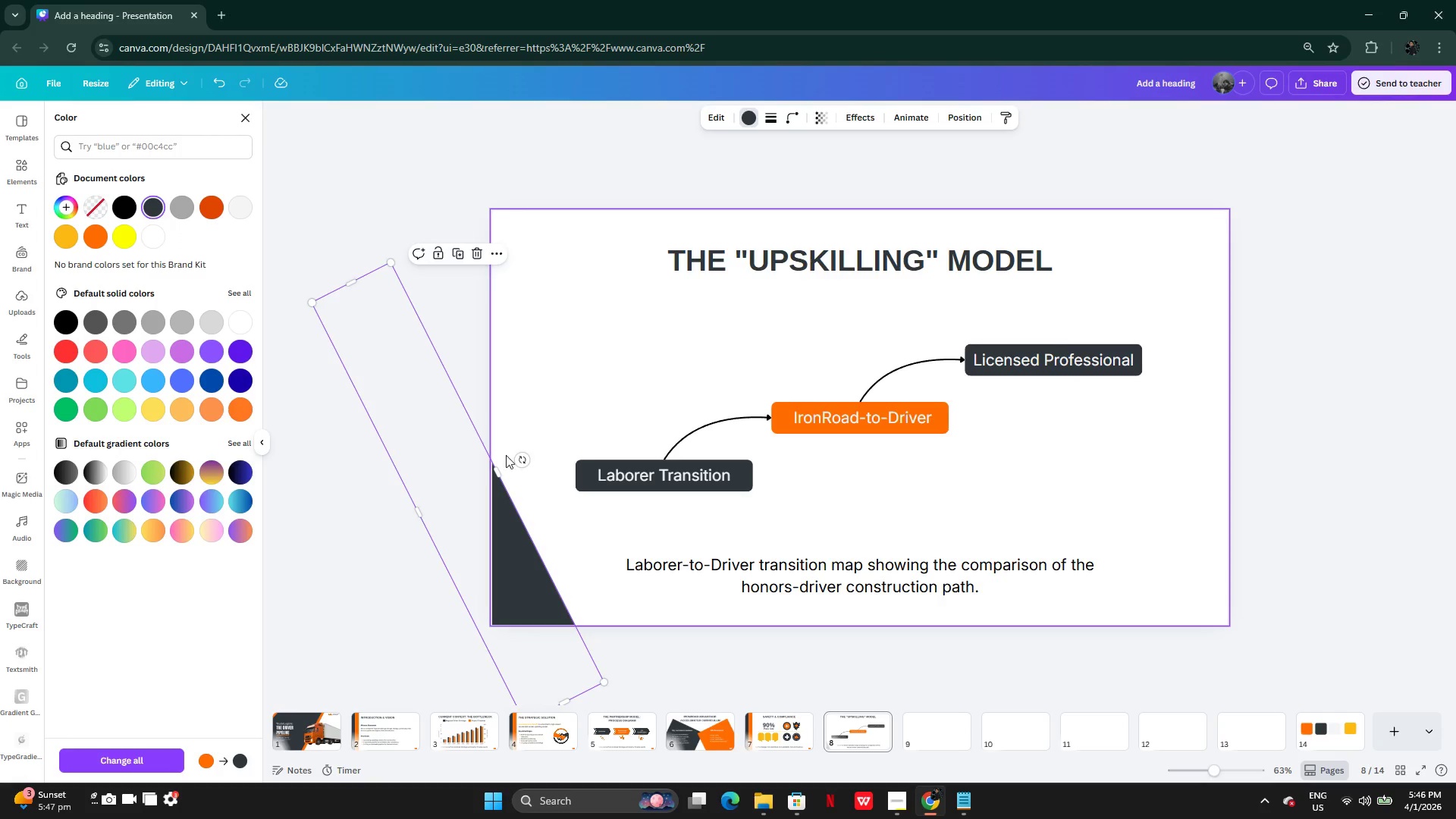 
left_click_drag(start_coordinate=[524, 454], to_coordinate=[523, 488])
 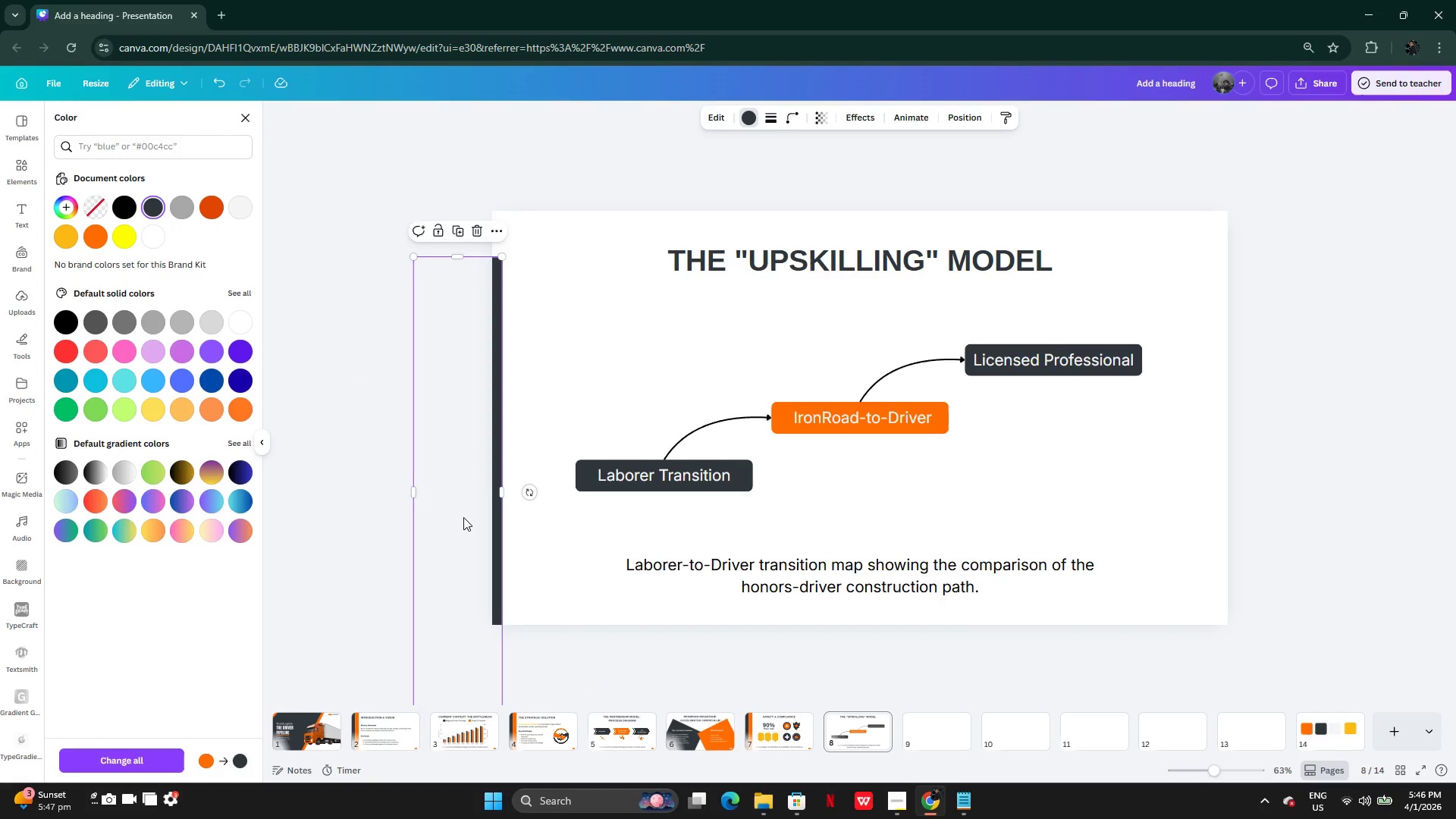 
left_click_drag(start_coordinate=[463, 517], to_coordinate=[475, 453])
 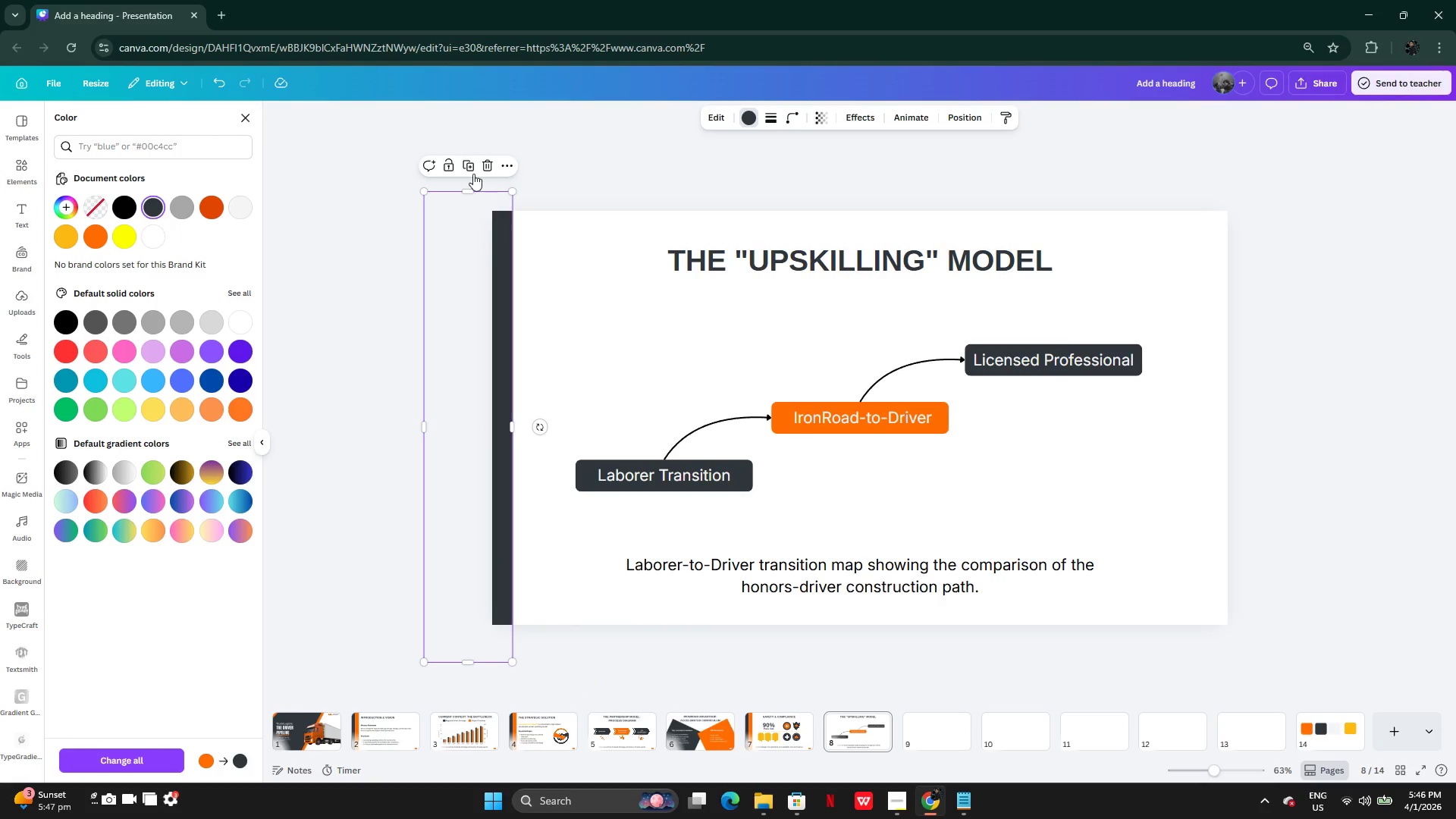 
left_click([472, 174])
 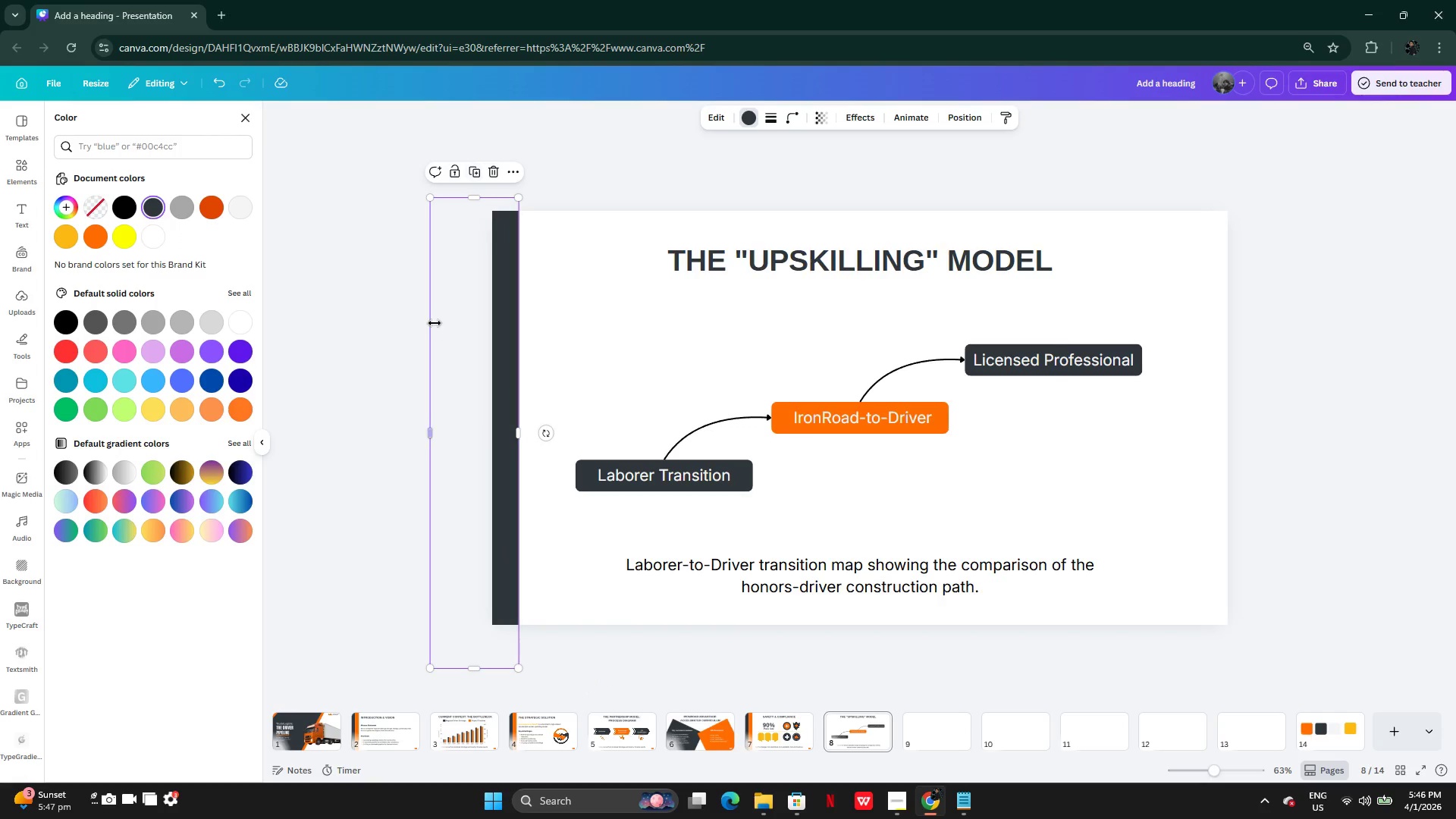 
left_click_drag(start_coordinate=[435, 323], to_coordinate=[990, 361])
 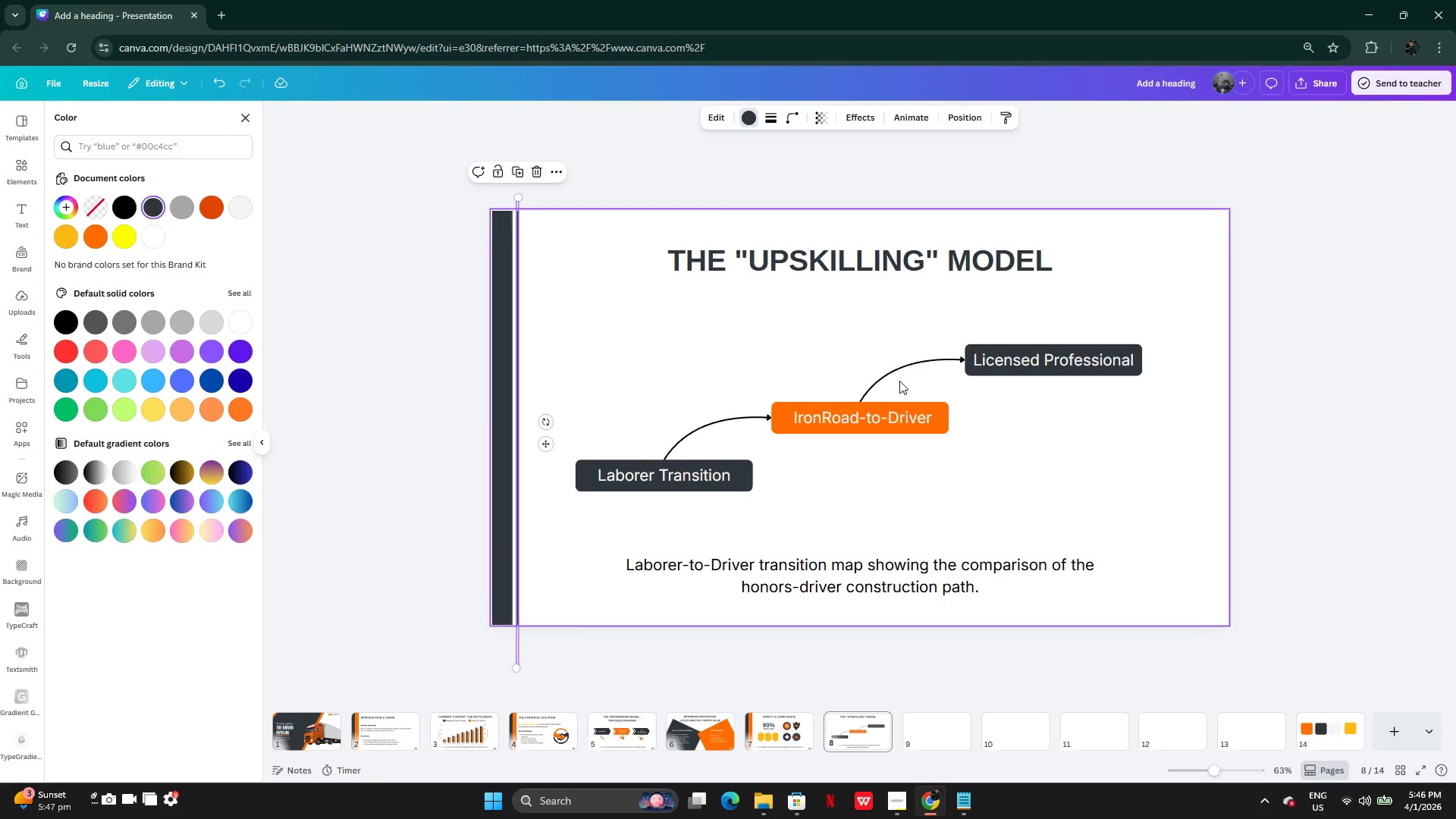 
key(Control+Z)
 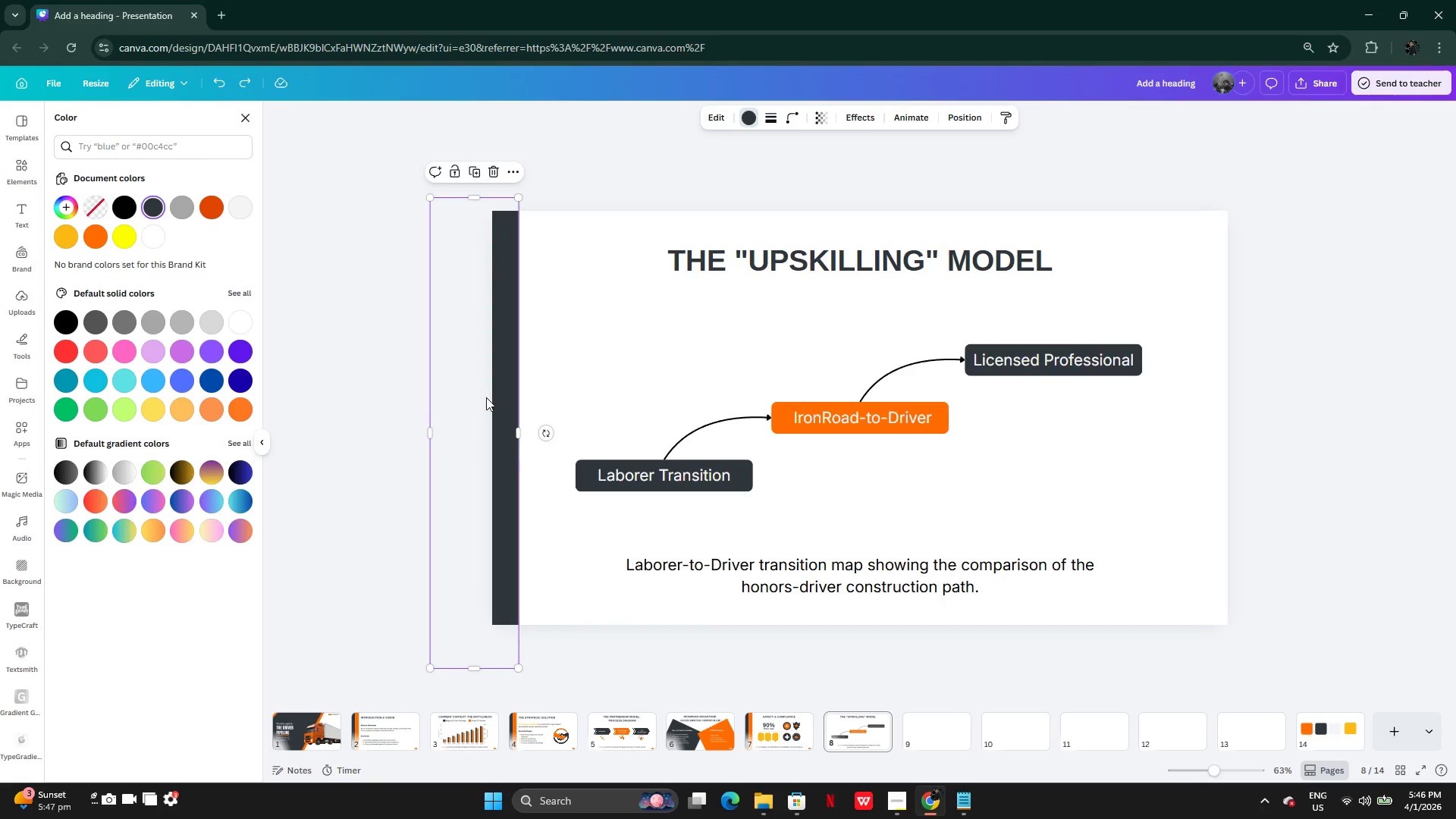 
left_click_drag(start_coordinate=[494, 410], to_coordinate=[1240, 419])
 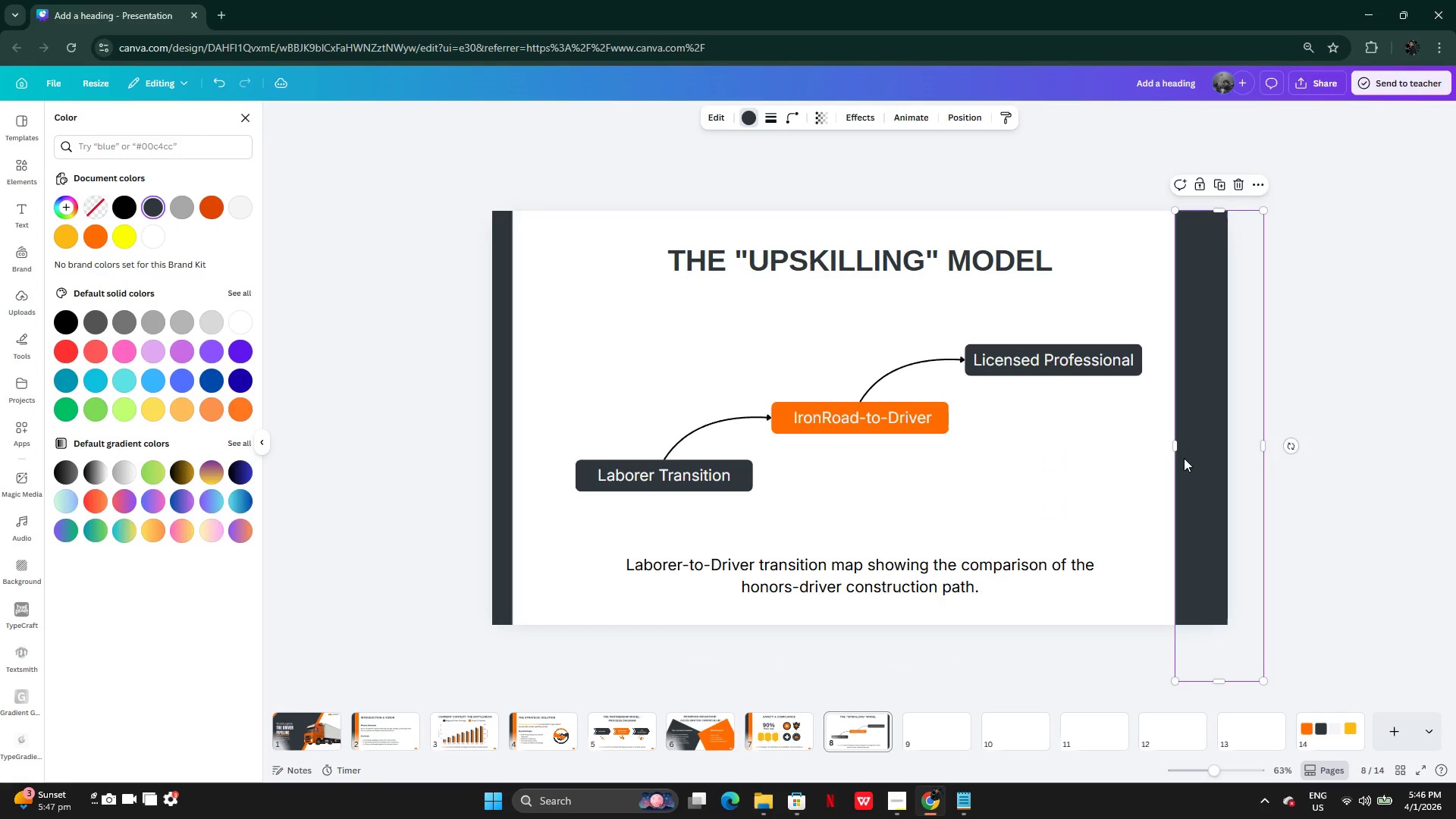 
left_click_drag(start_coordinate=[1184, 458], to_coordinate=[1221, 450])
 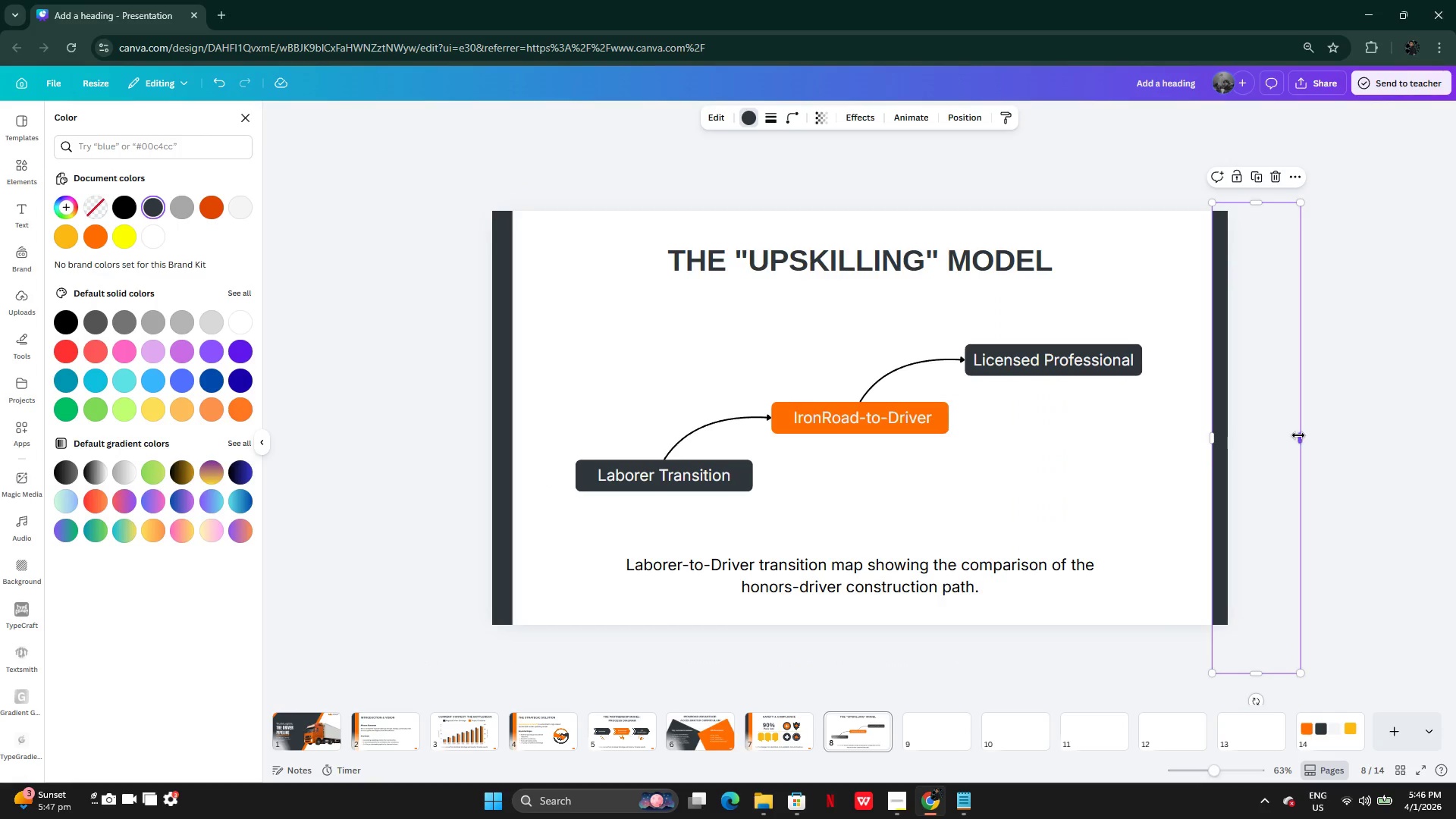 
left_click_drag(start_coordinate=[1298, 435], to_coordinate=[1228, 422])
 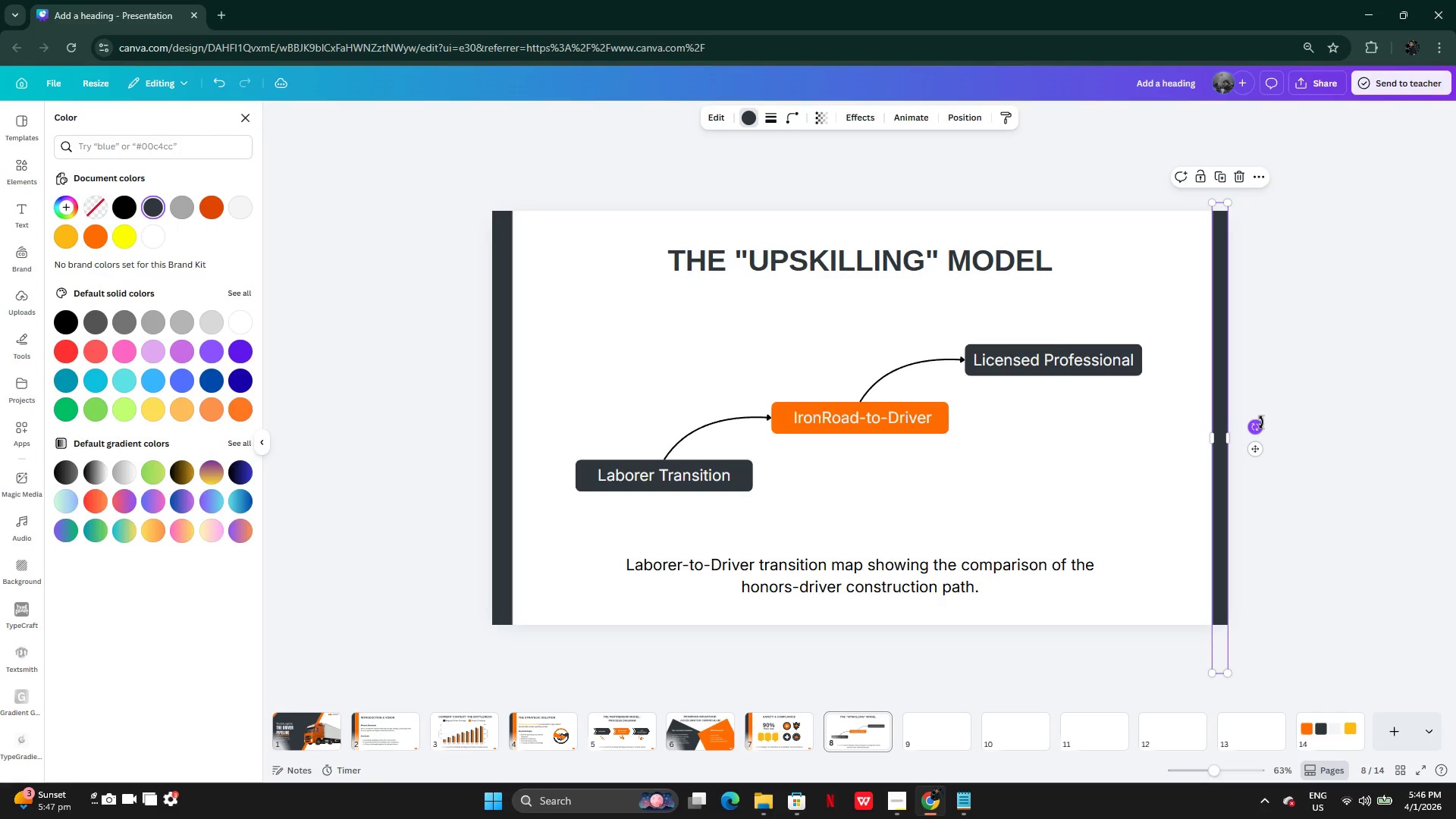 
left_click([1261, 422])
 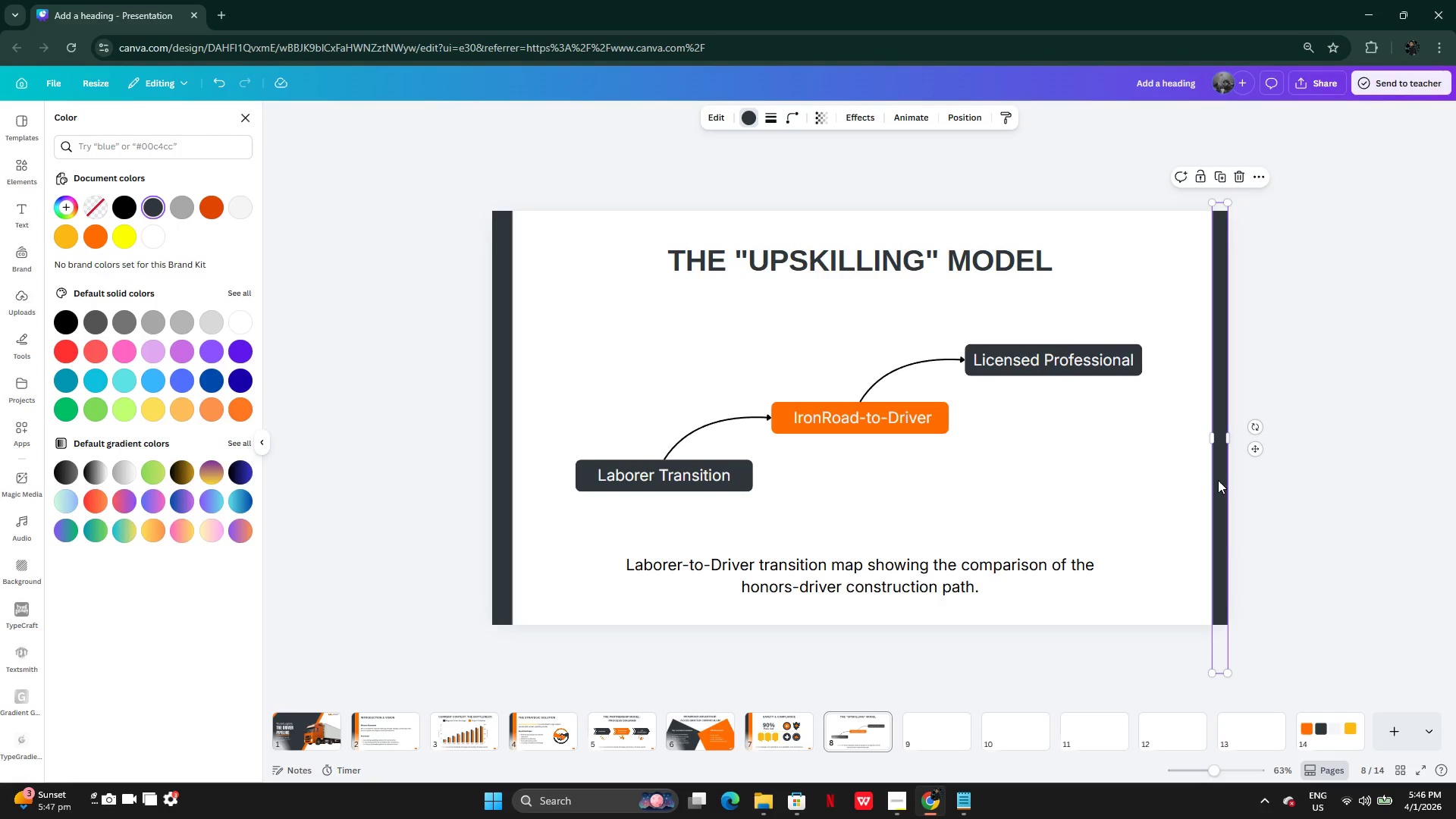 
left_click_drag(start_coordinate=[1218, 480], to_coordinate=[1218, 471])
 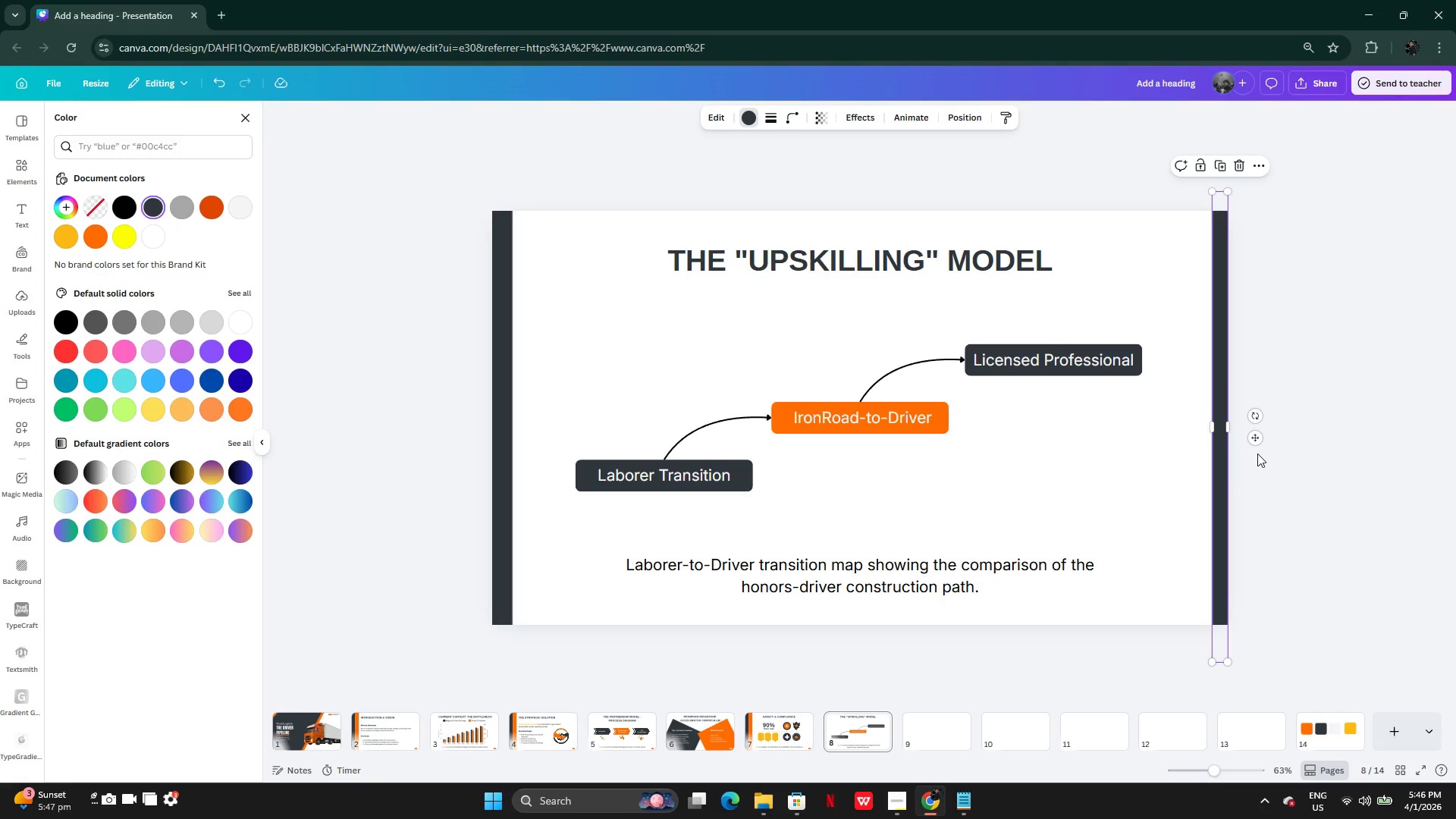 
left_click([1257, 453])
 